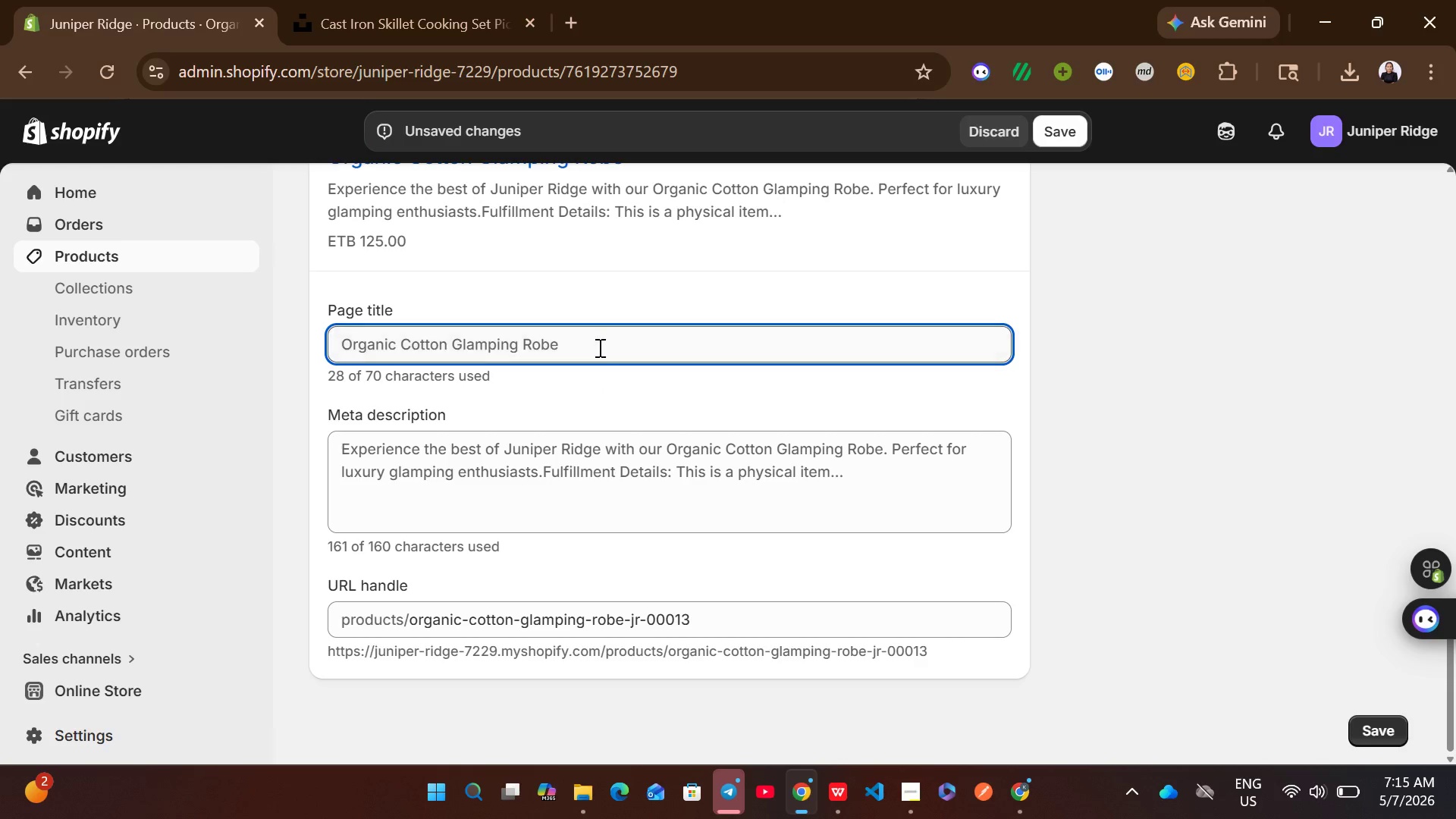 
left_click([598, 342])
 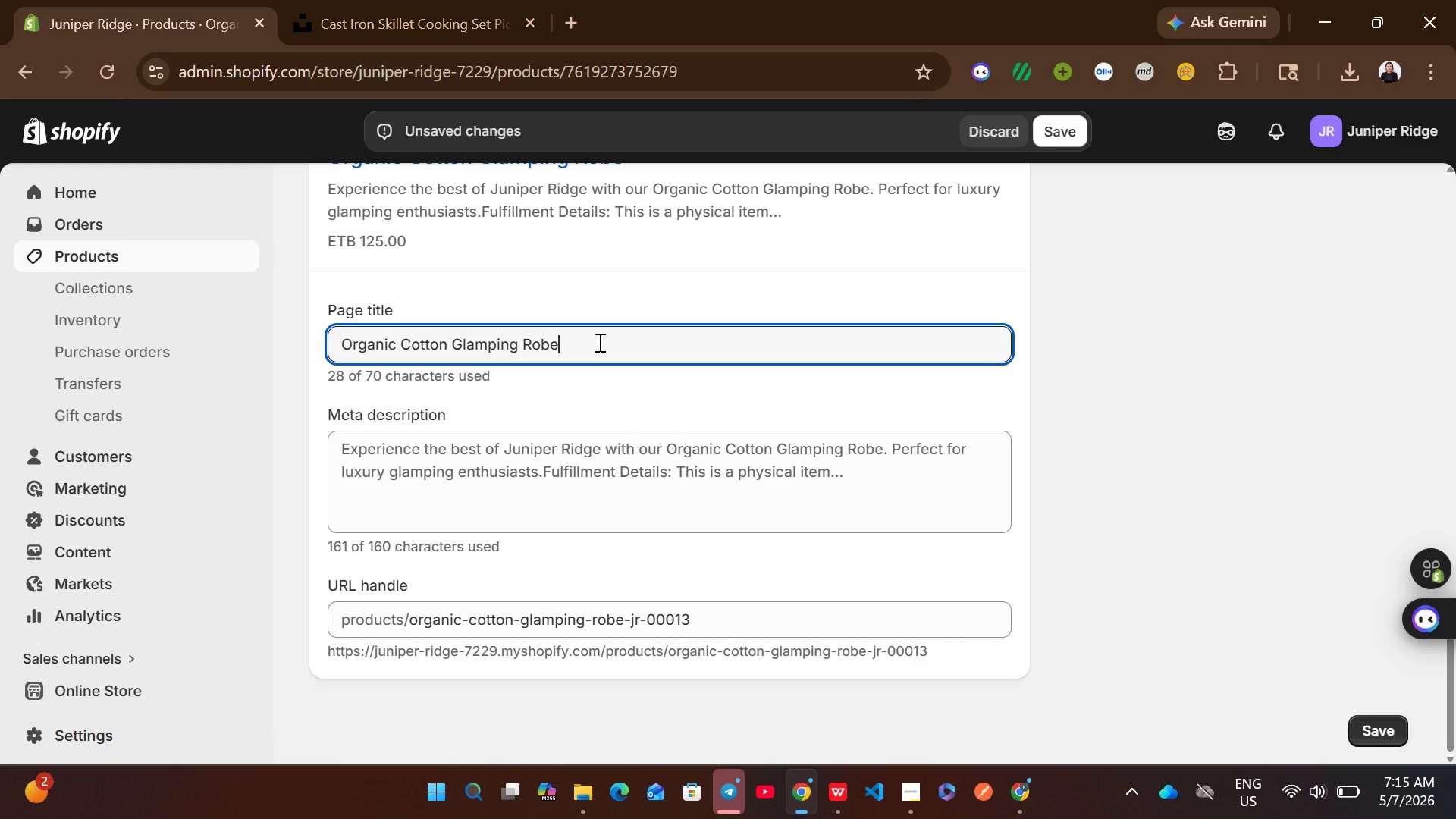 
key(Control+A)
 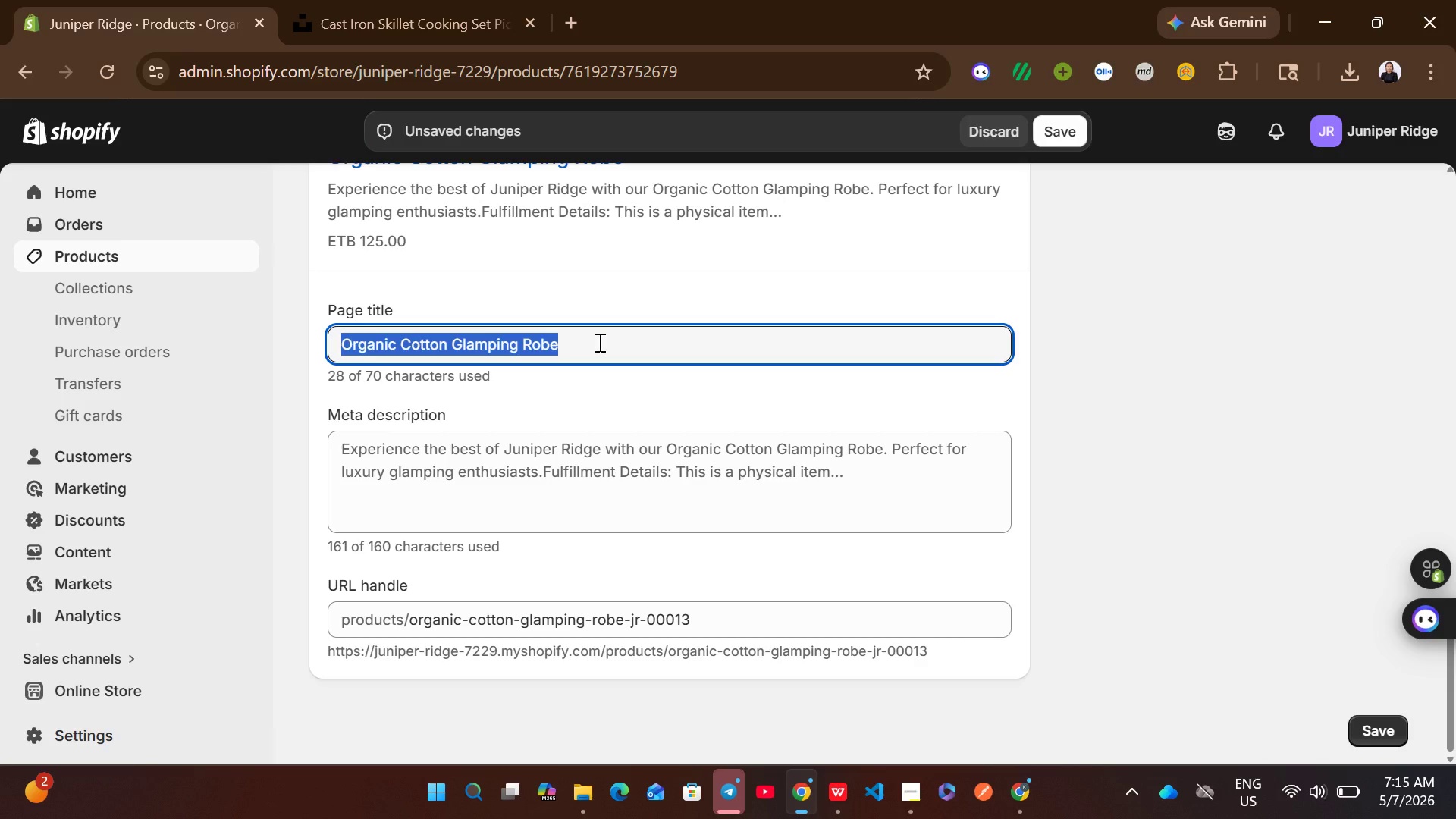 
key(Control+V)
 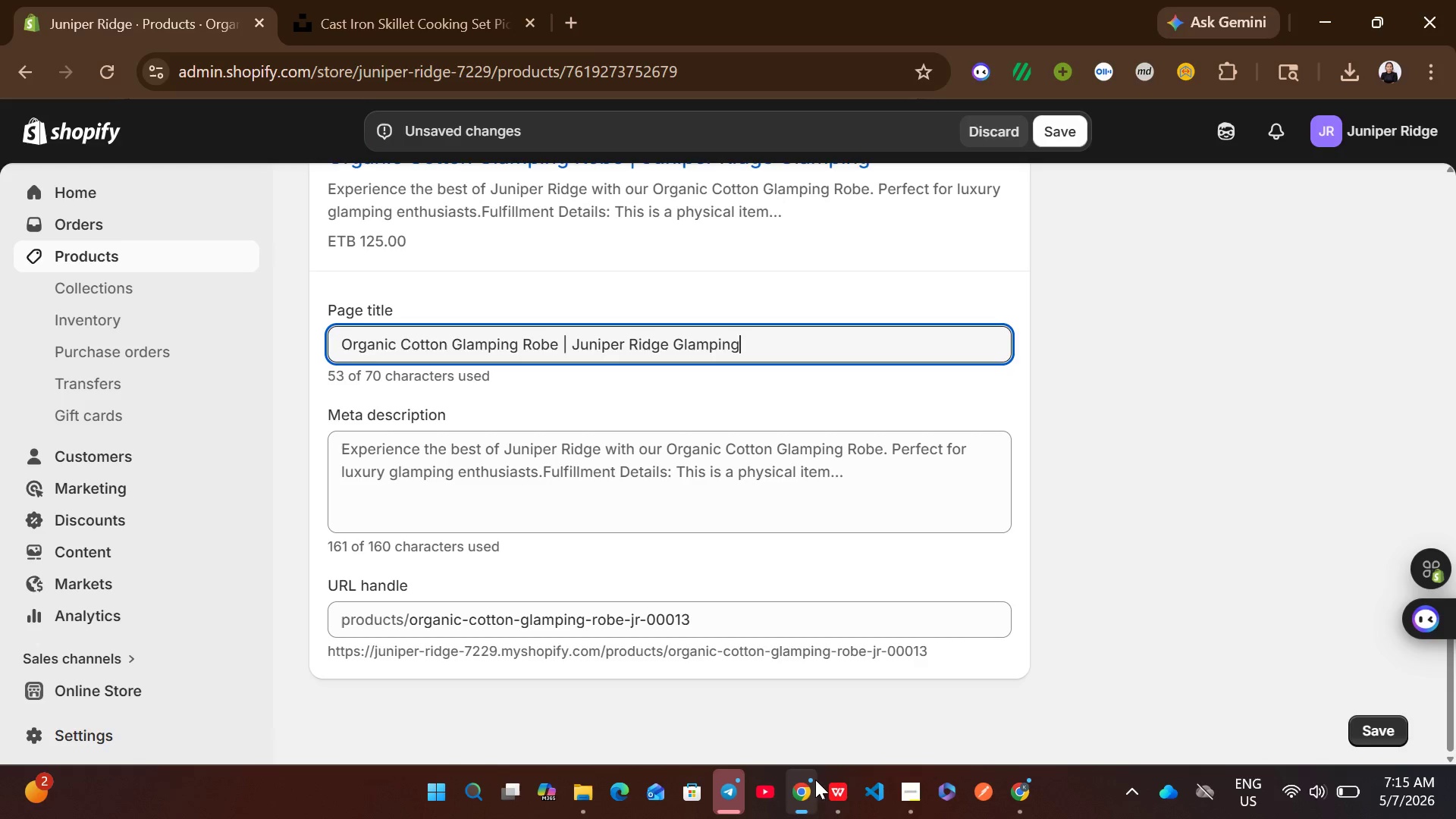 
left_click([821, 786])
 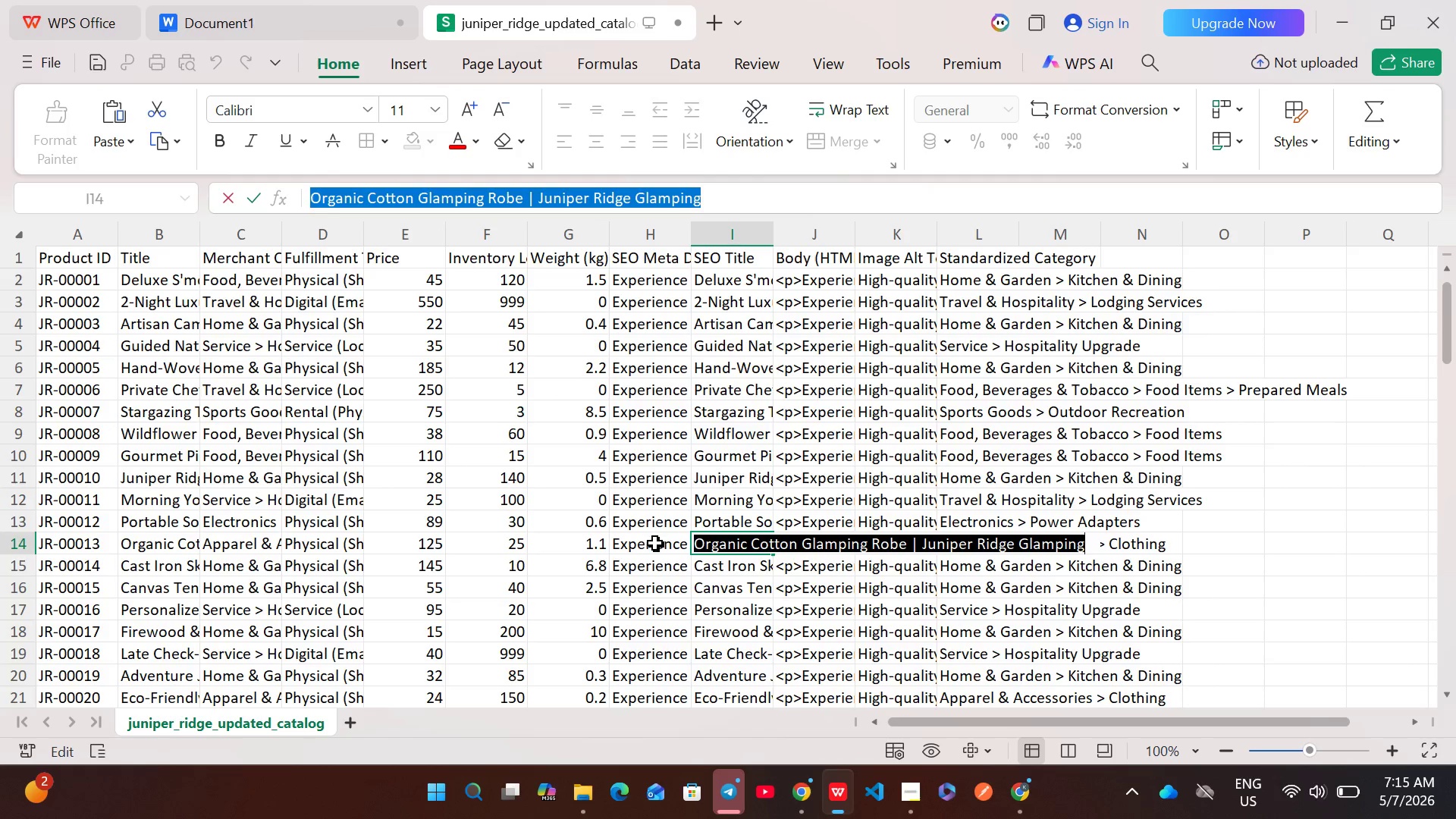 
double_click([656, 546])
 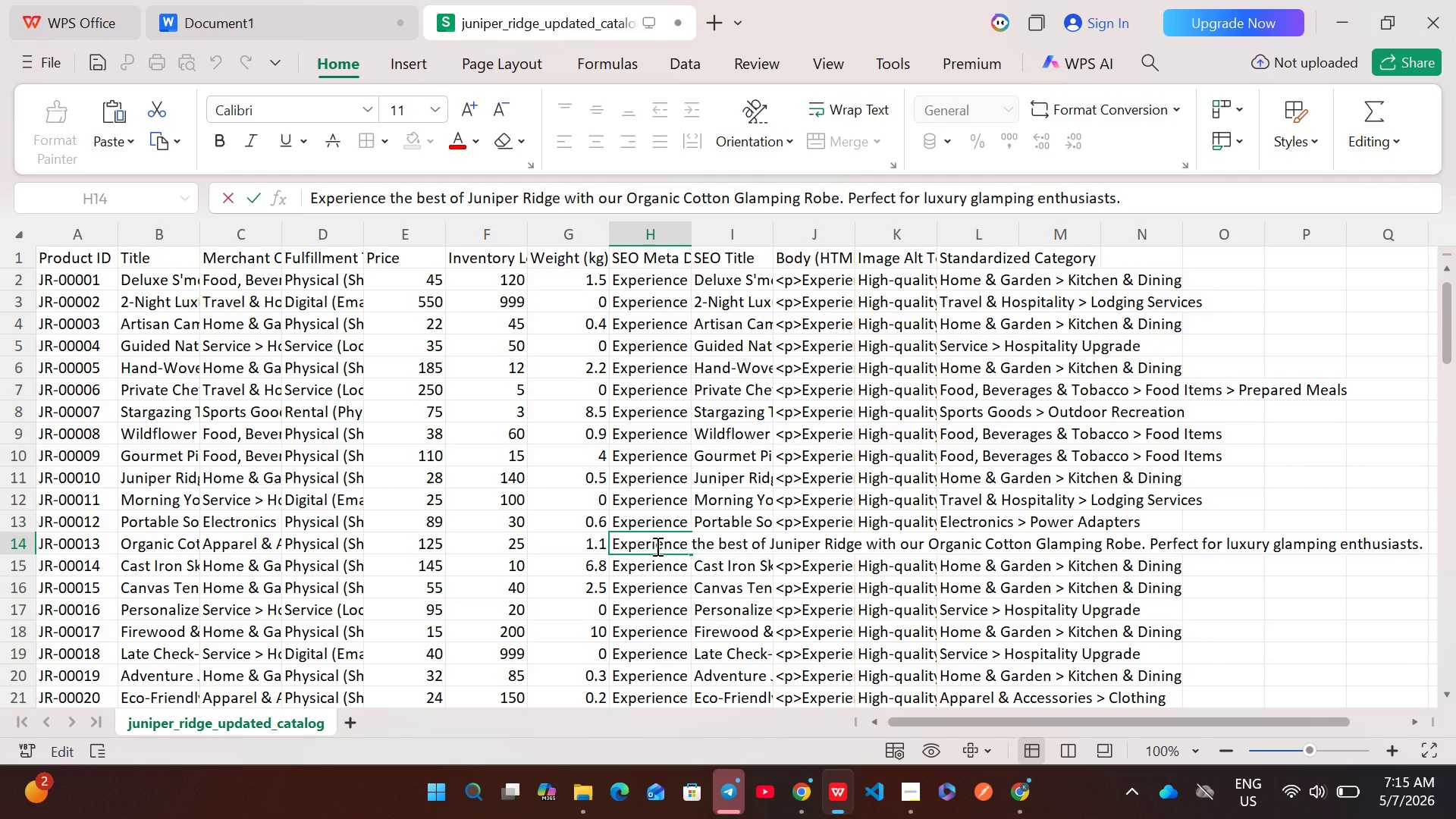 
key(Control+A)
 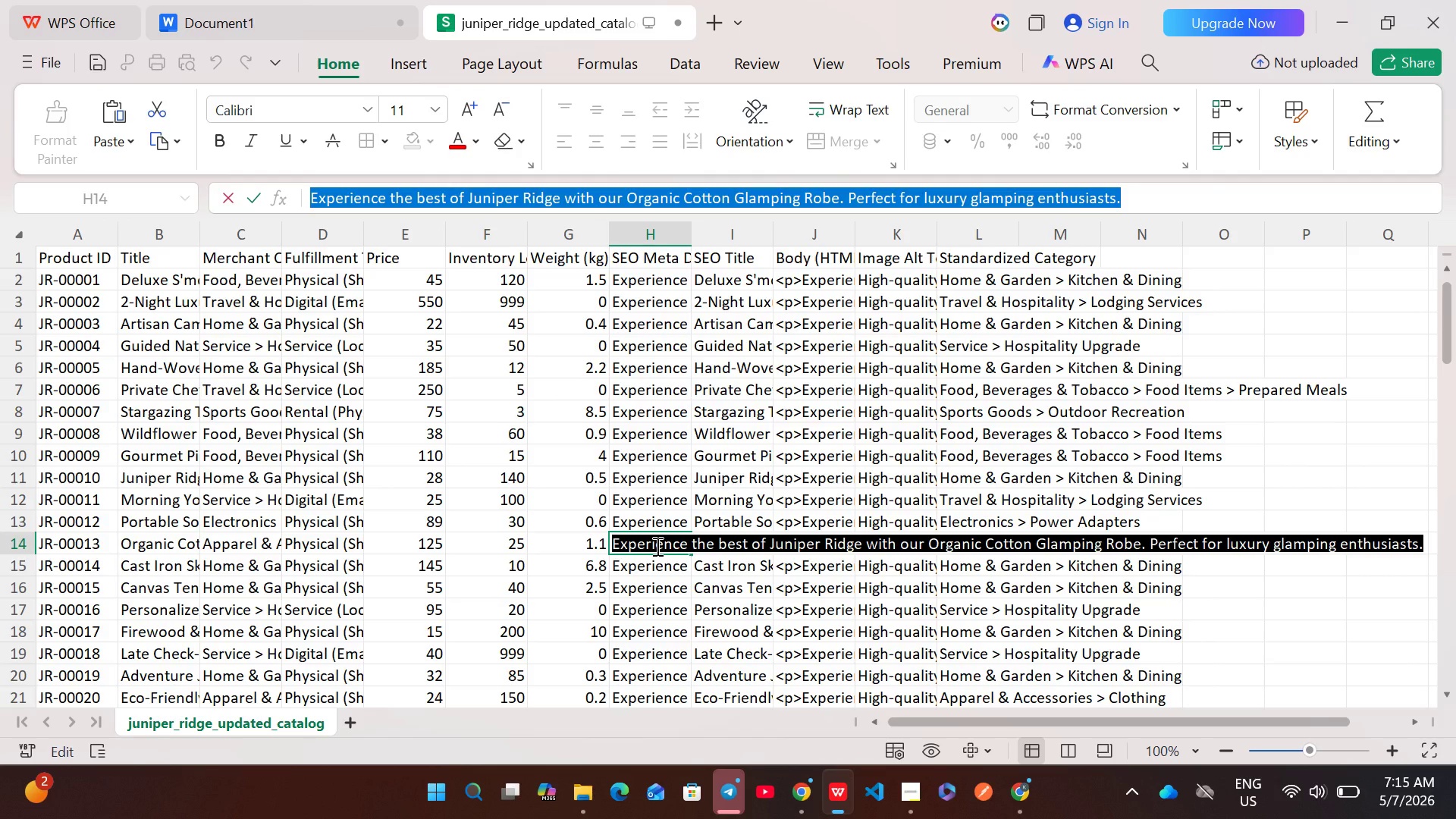 
key(Control+C)
 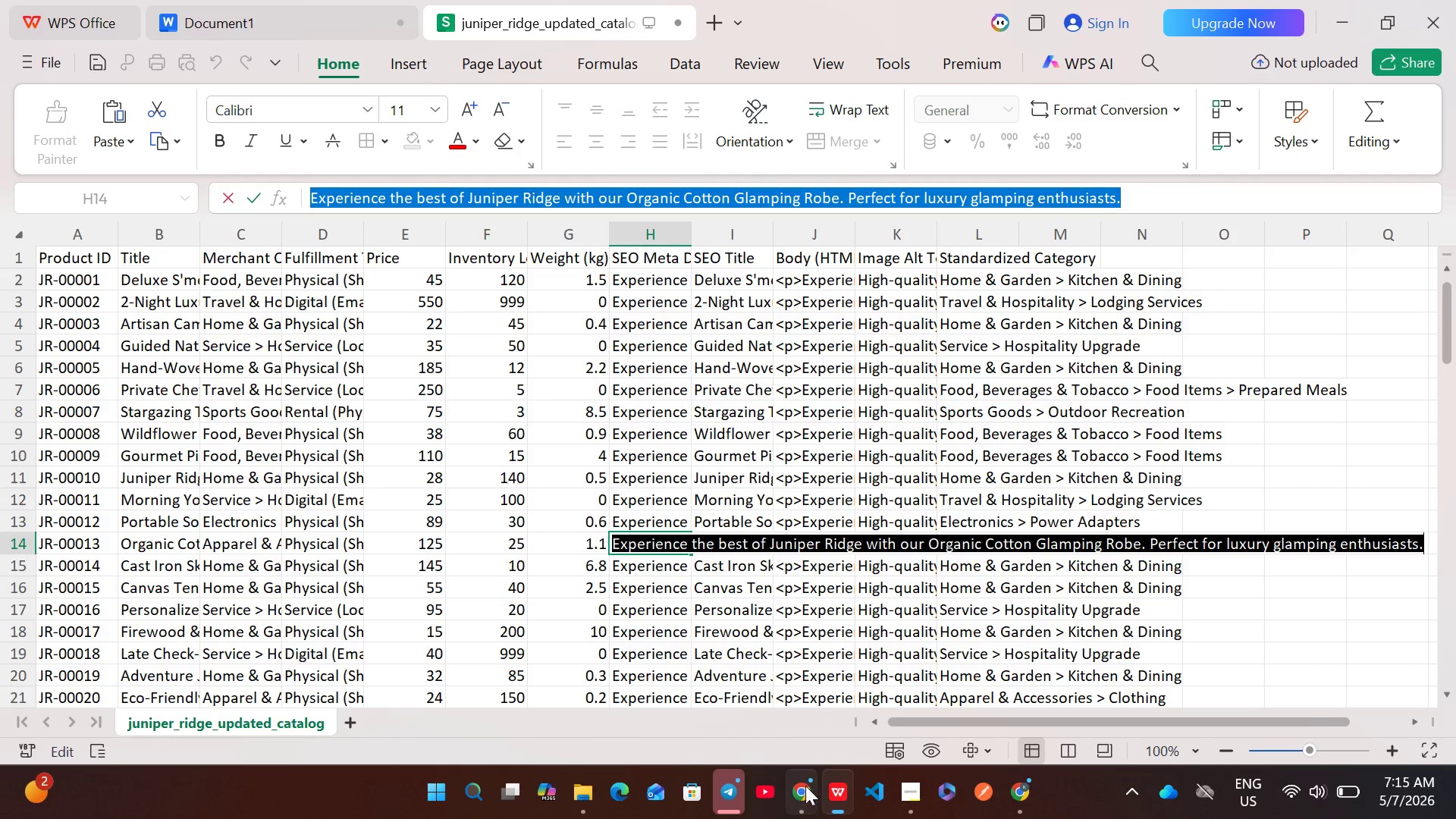 
left_click([805, 792])
 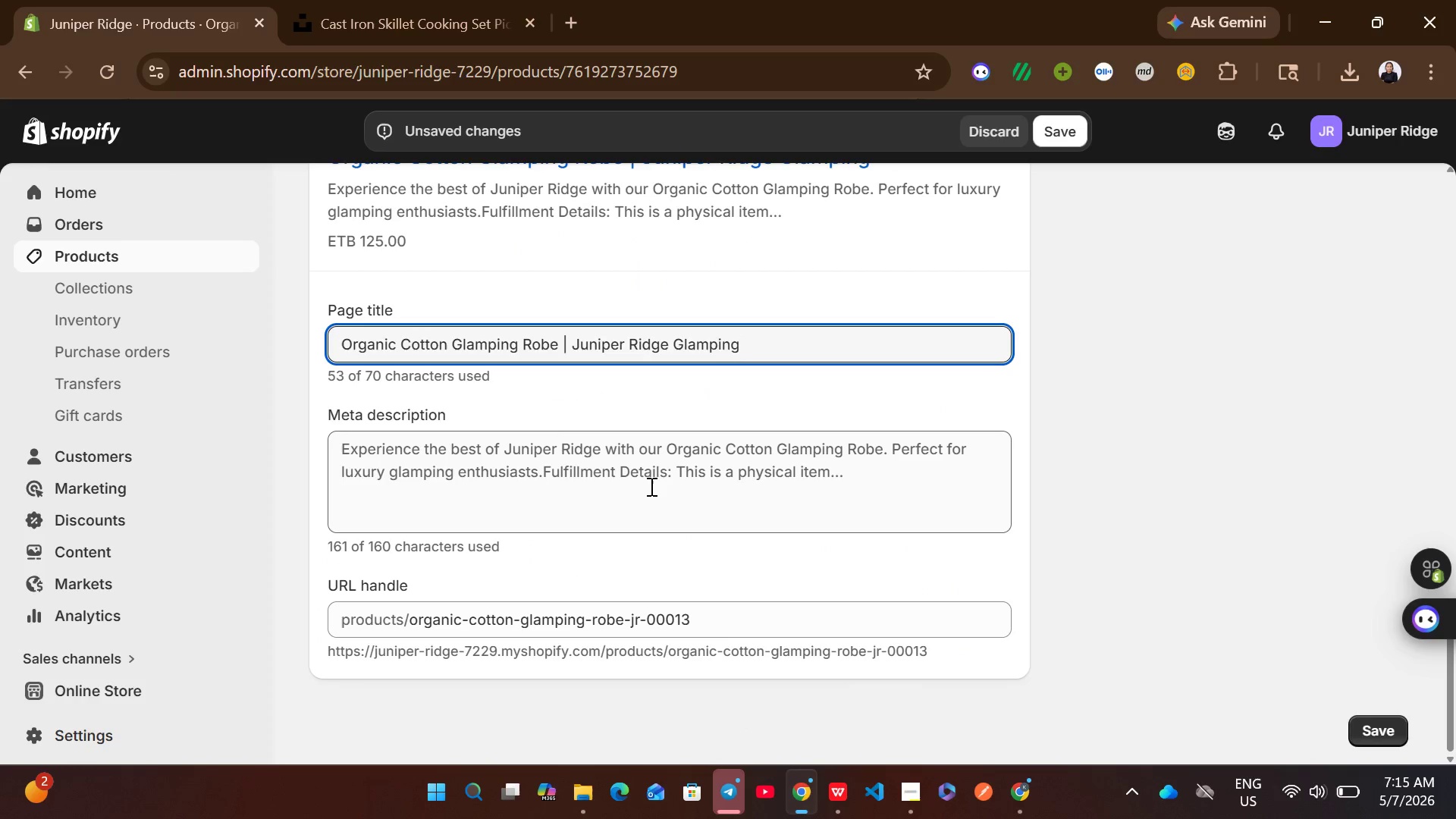 
left_click([650, 483])
 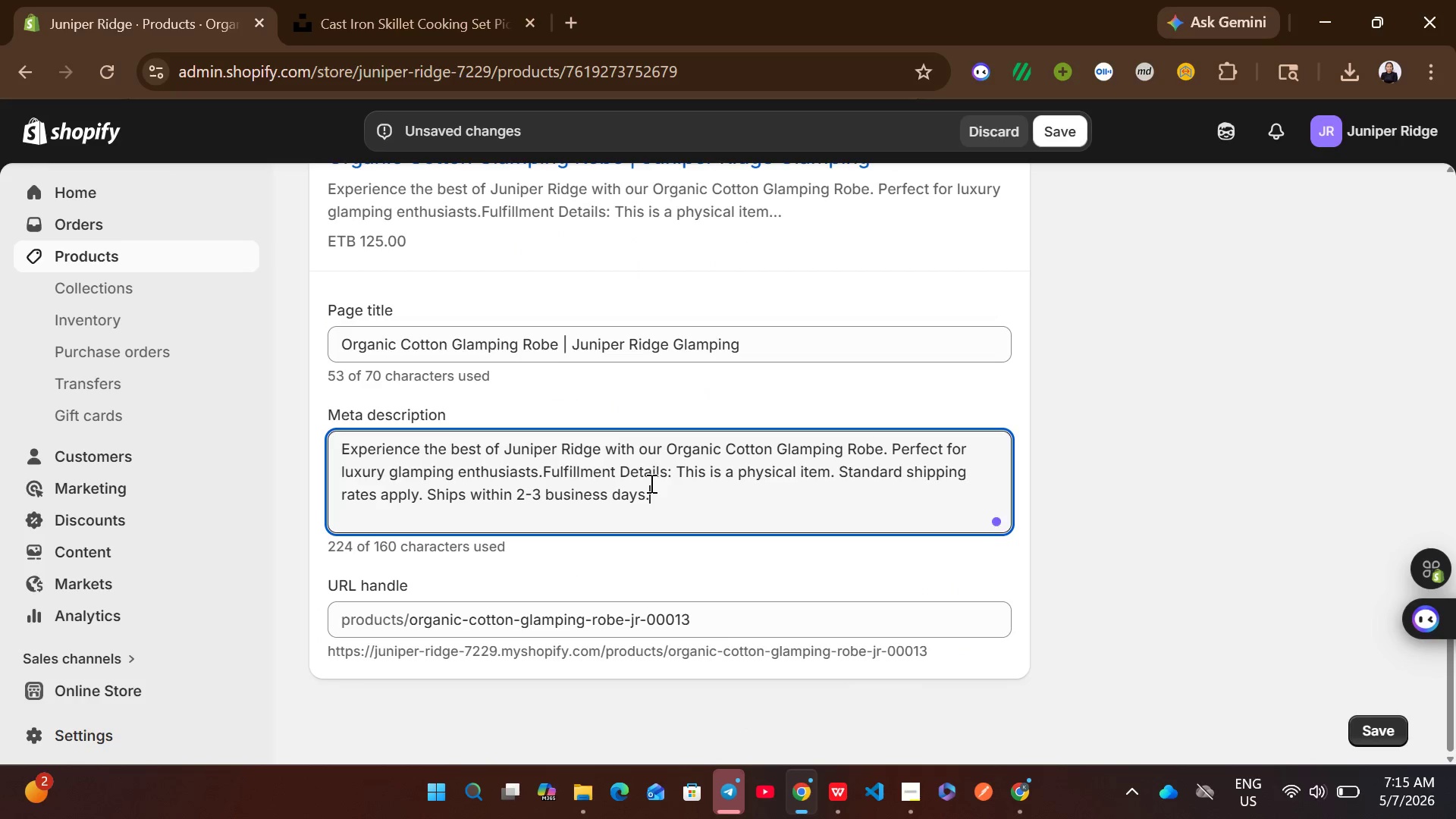 
key(Control+A)
 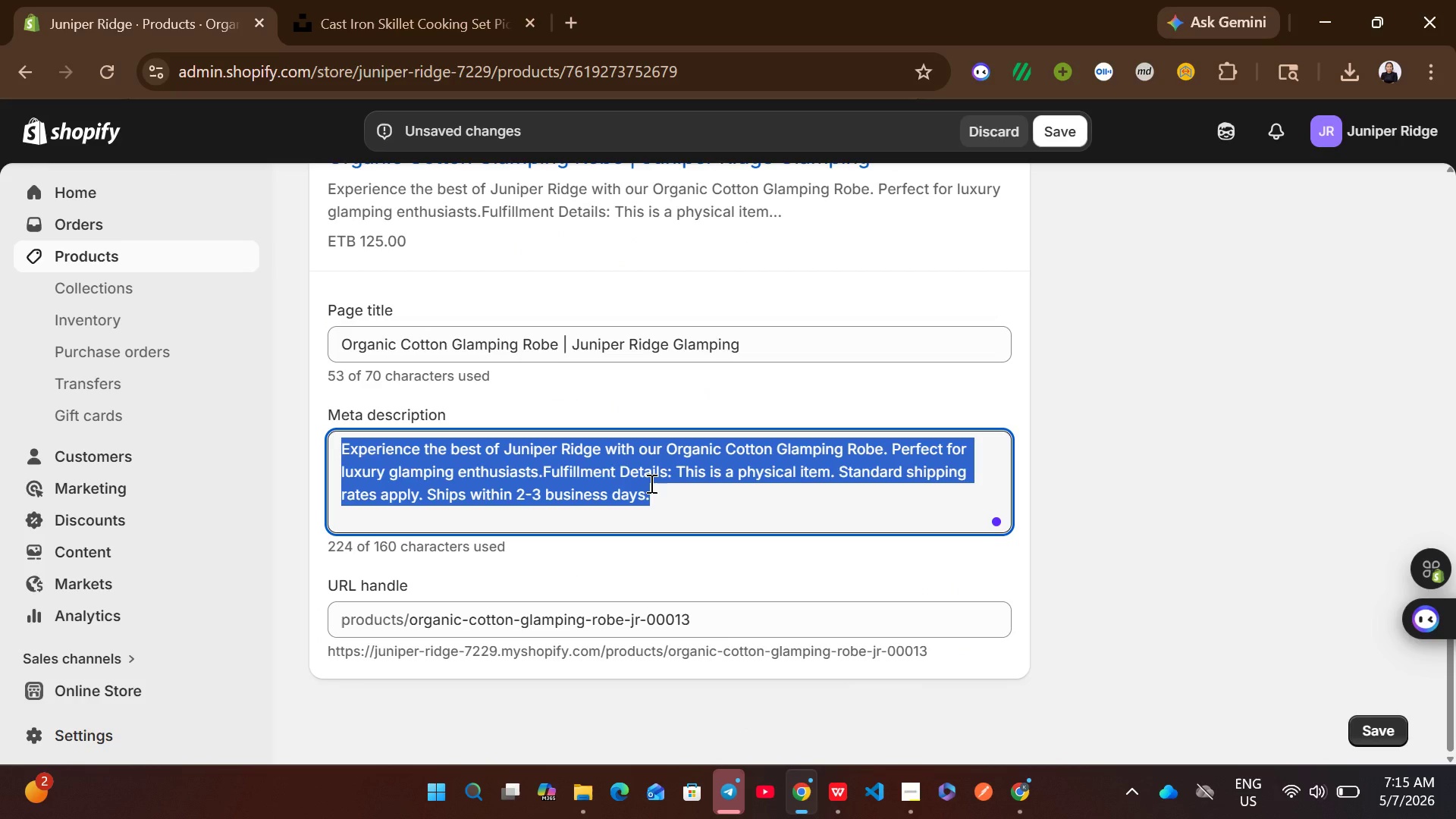 
key(Control+V)
 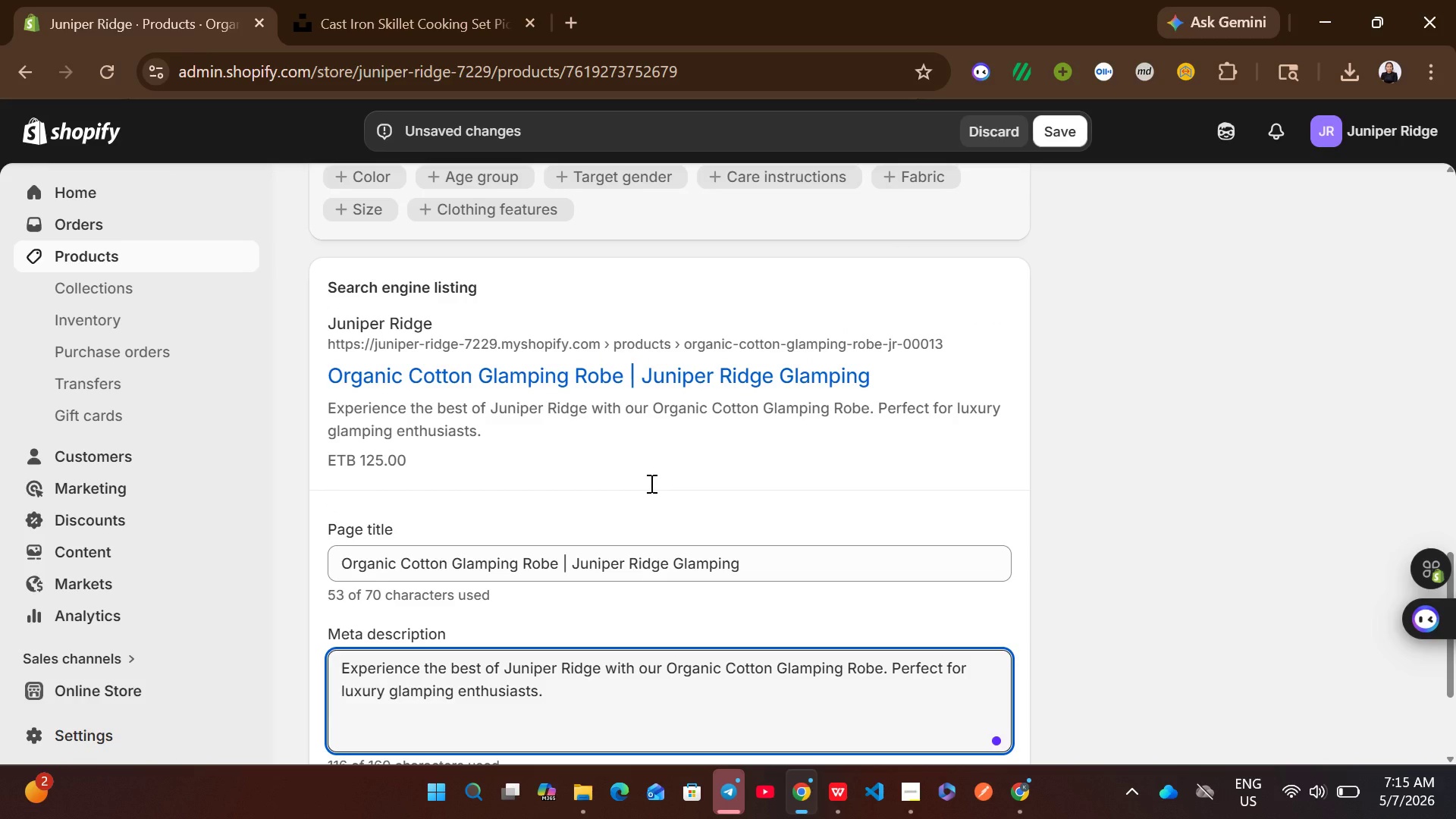 
wait(8.05)
 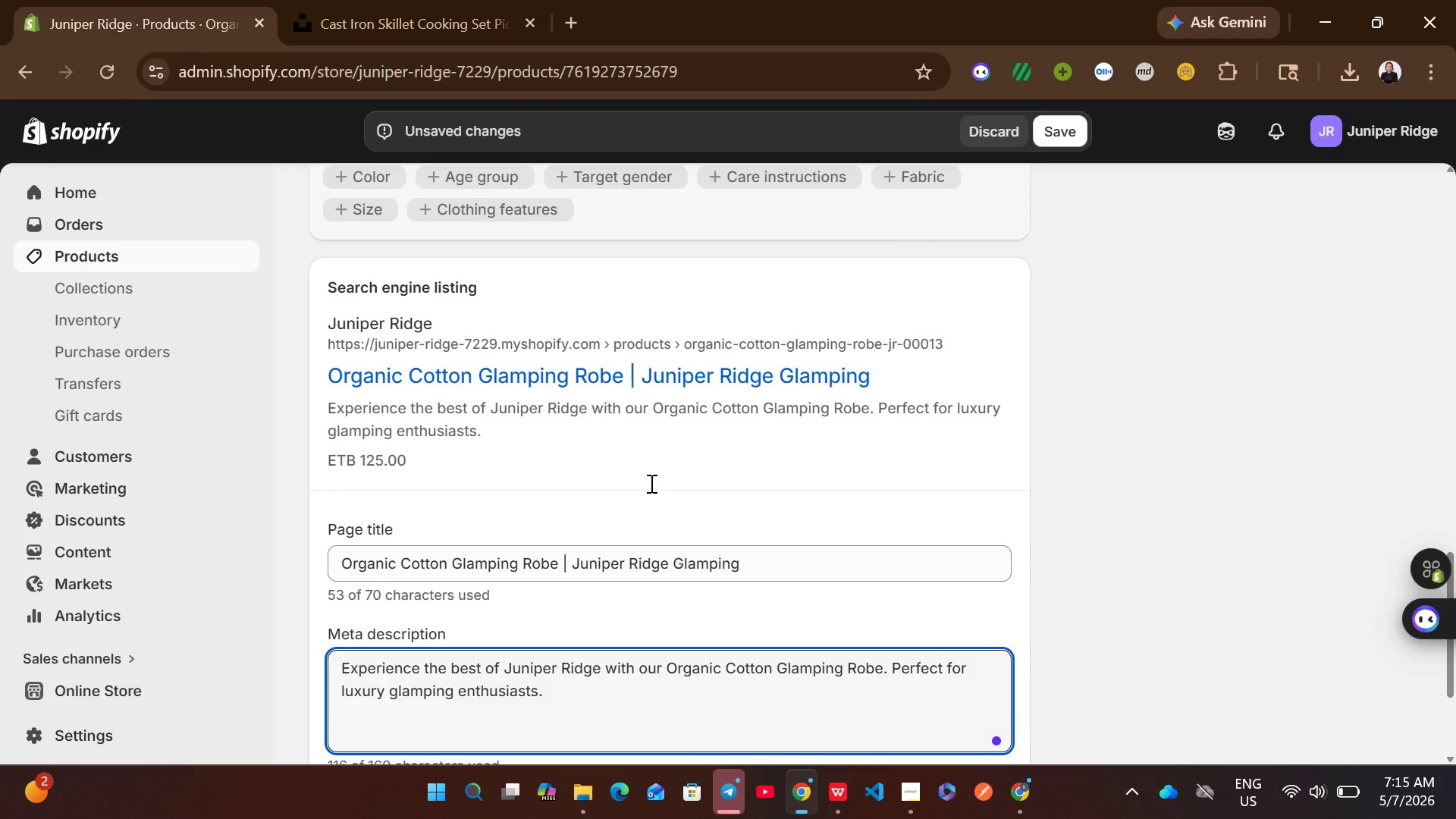 
left_click([841, 805])
 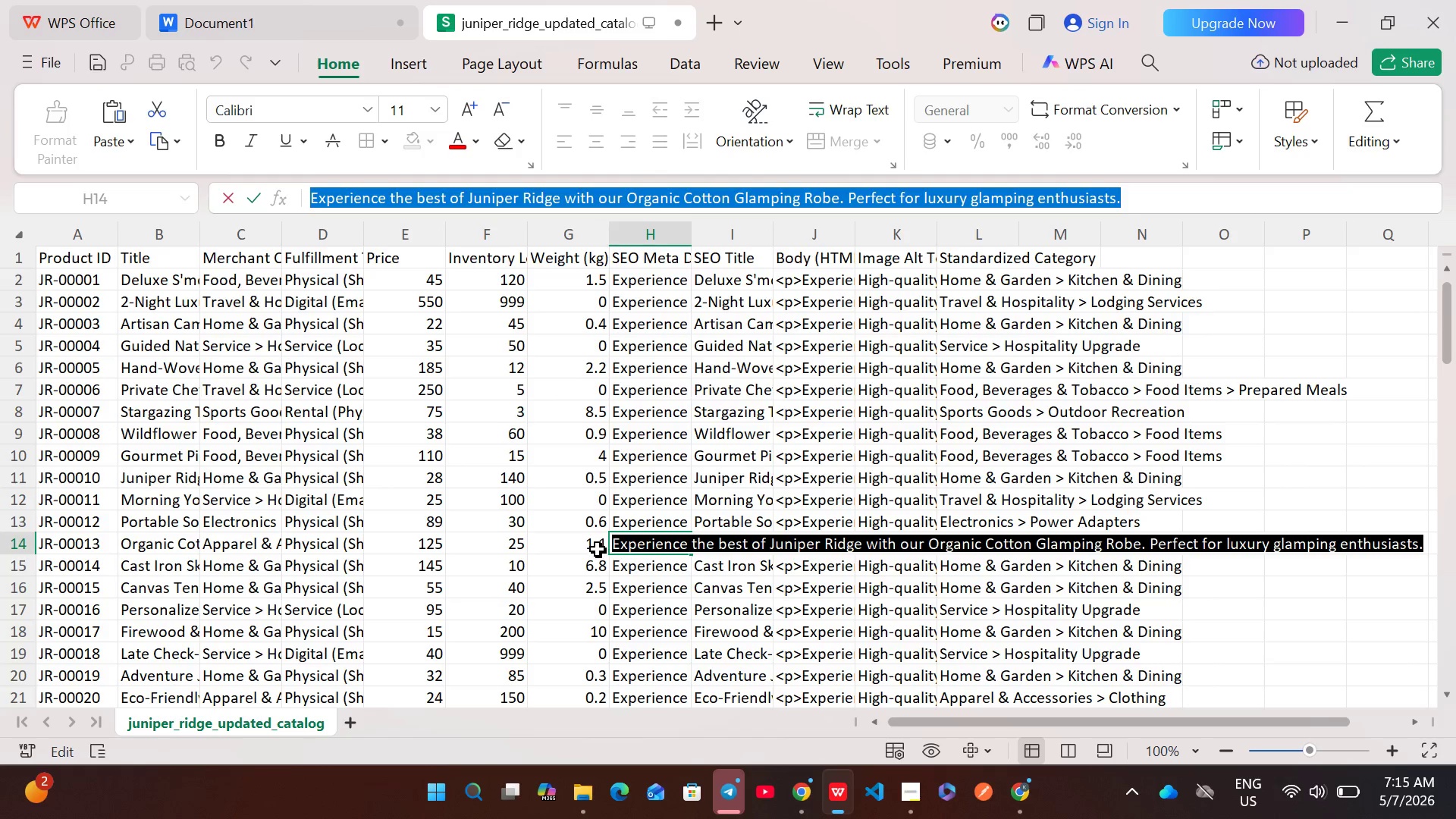 
double_click([597, 546])
 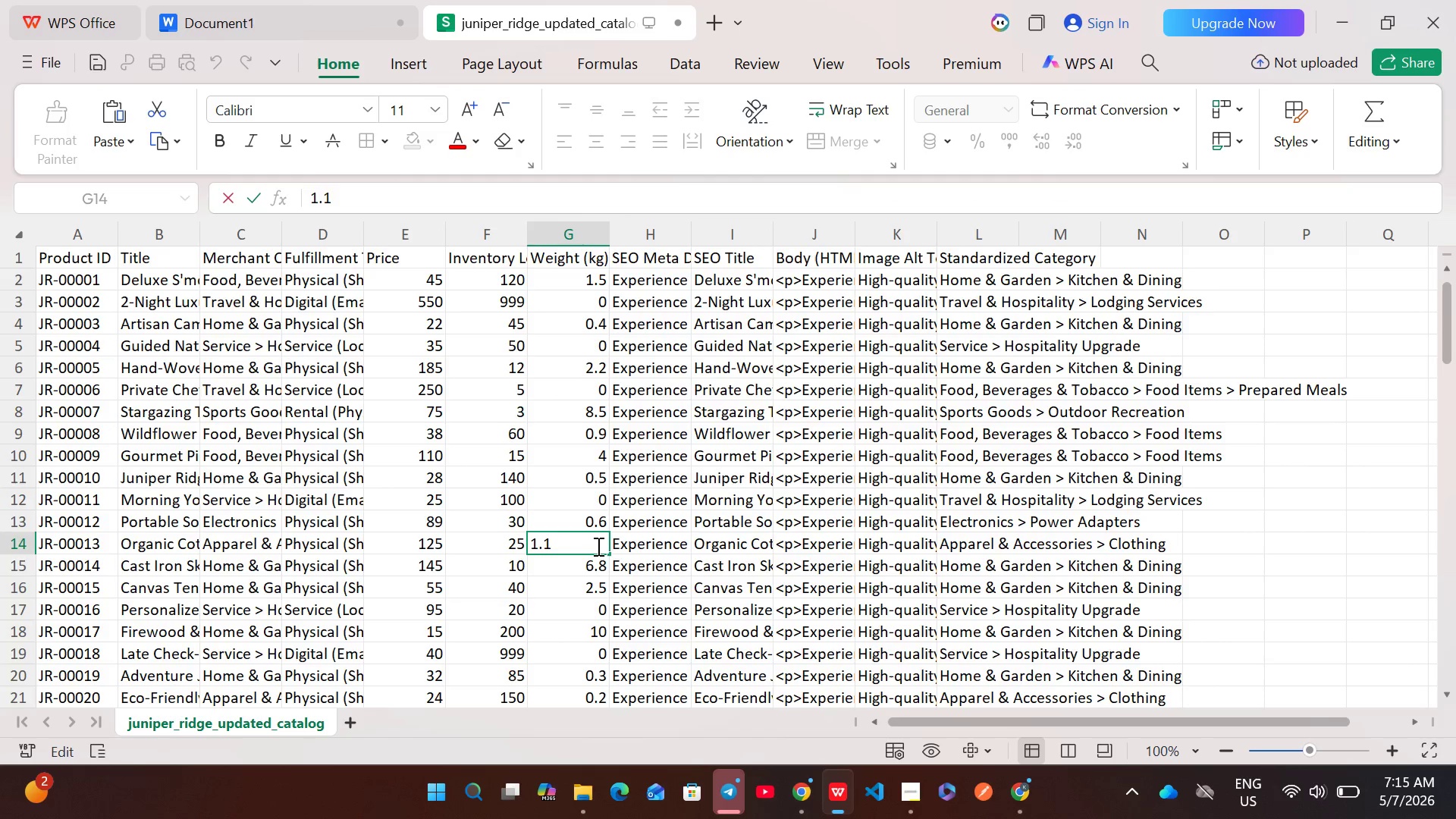 
key(Control+A)
 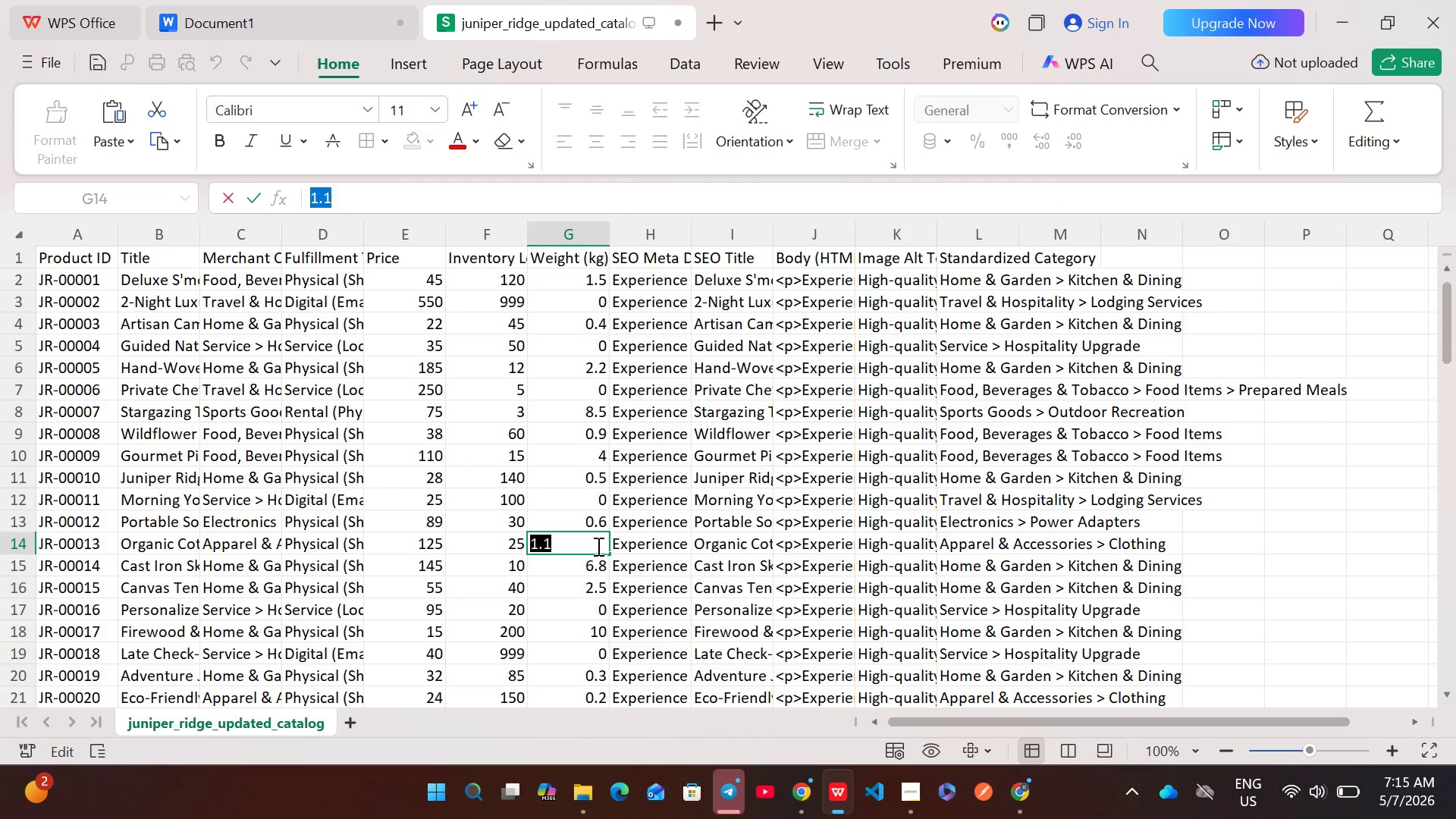 
key(Control+C)
 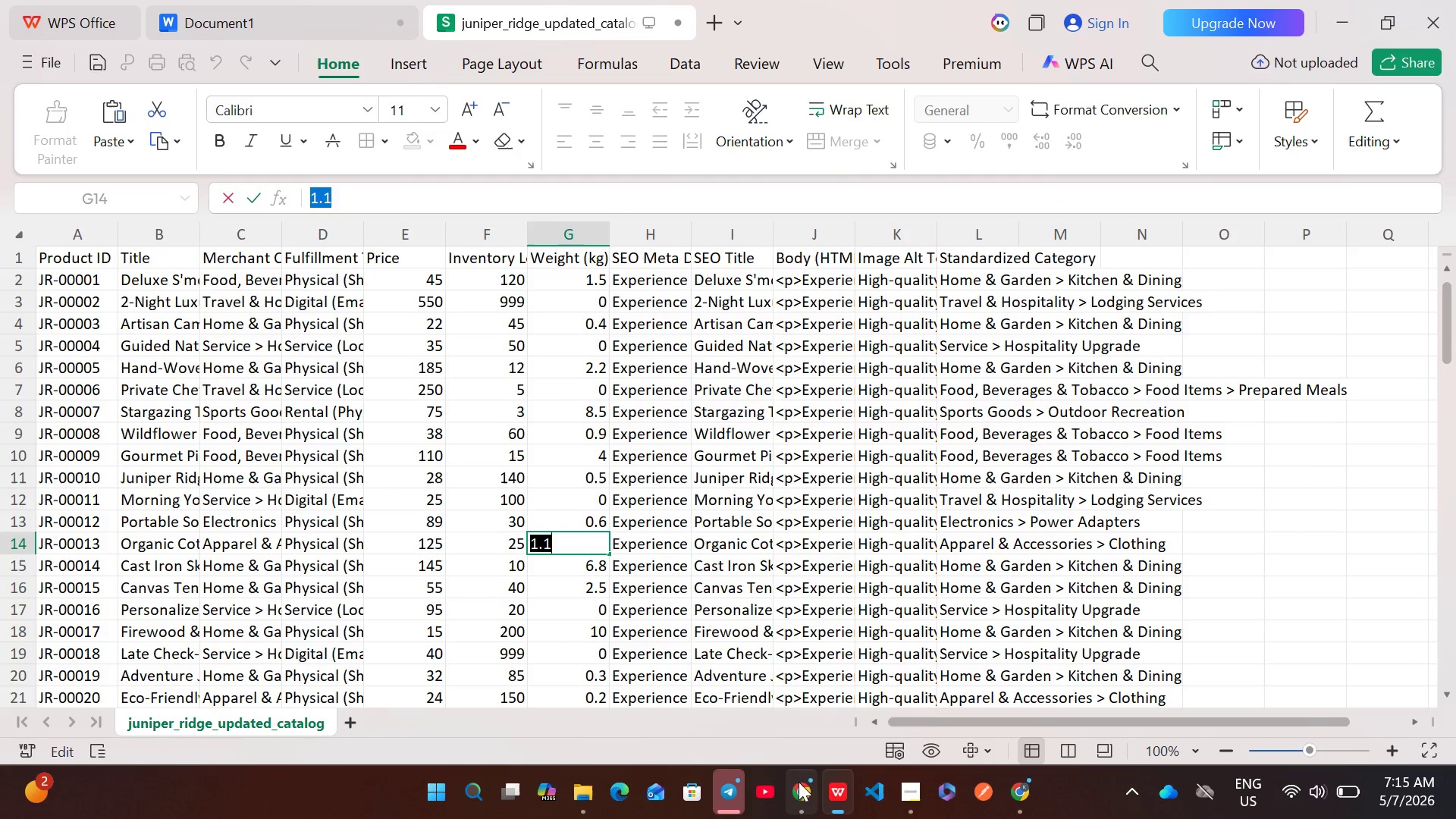 
left_click([799, 782])
 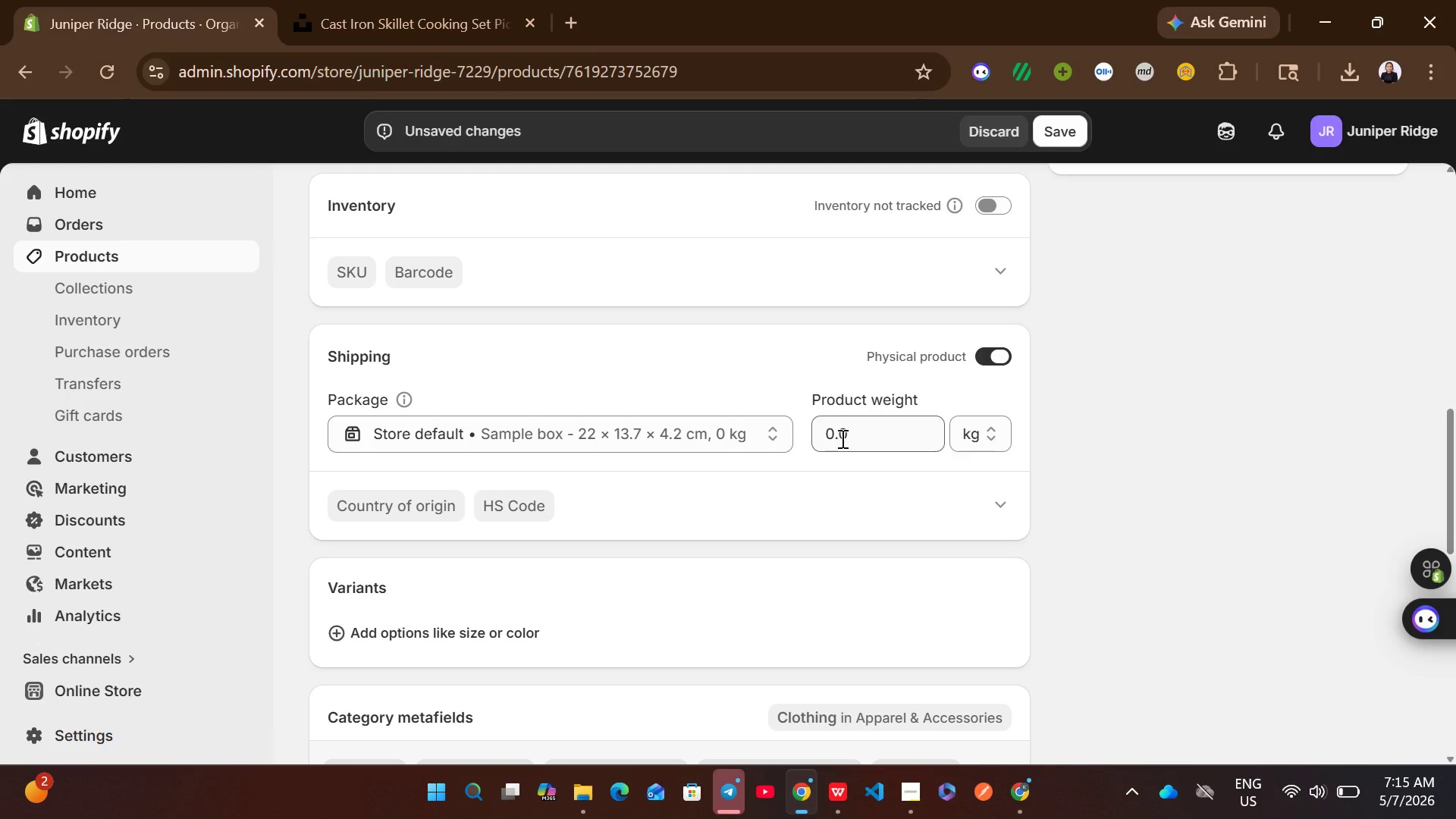 
left_click([848, 441])
 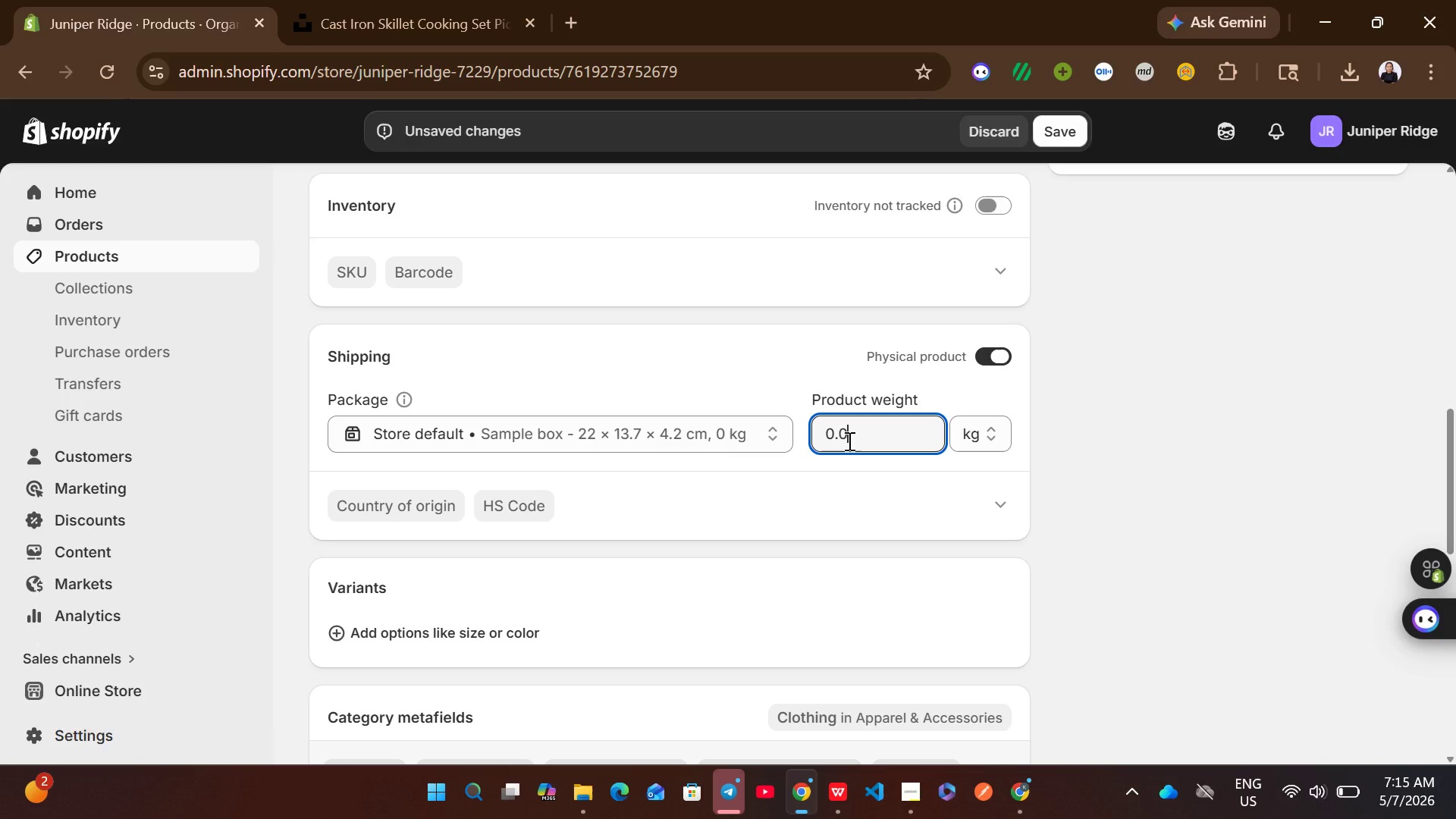 
key(Control+A)
 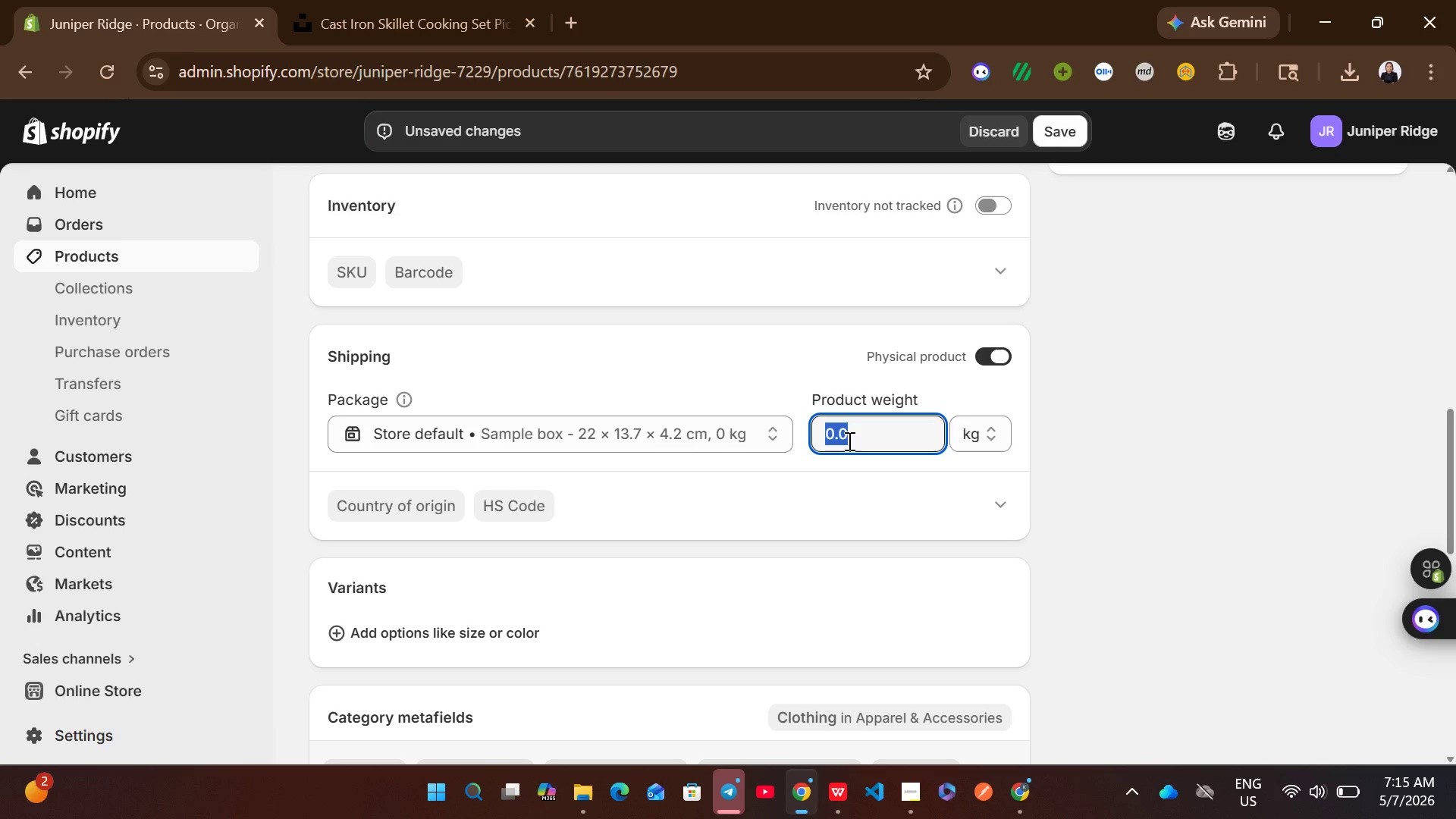 
key(Control+V)
 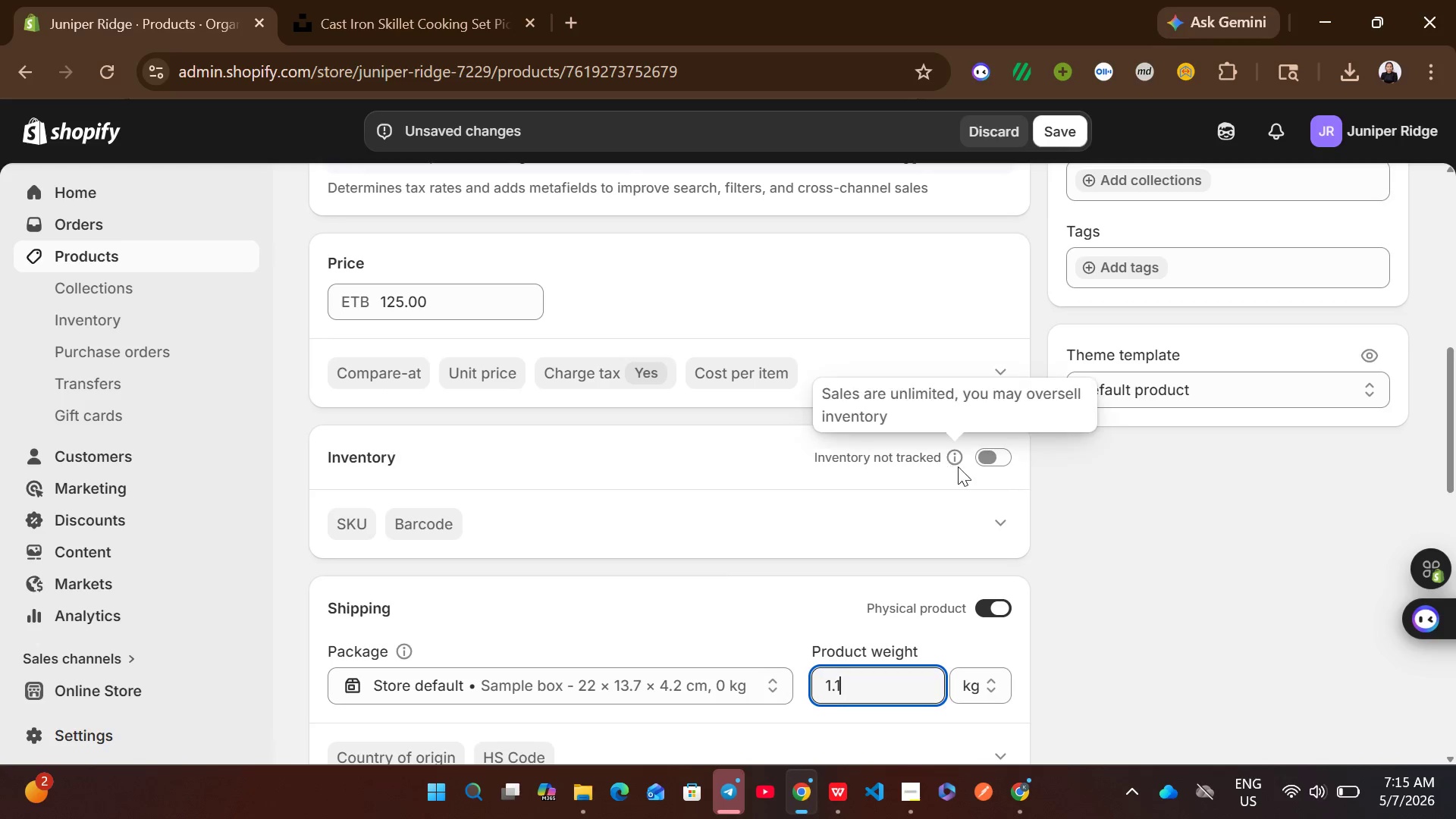 
left_click([991, 460])
 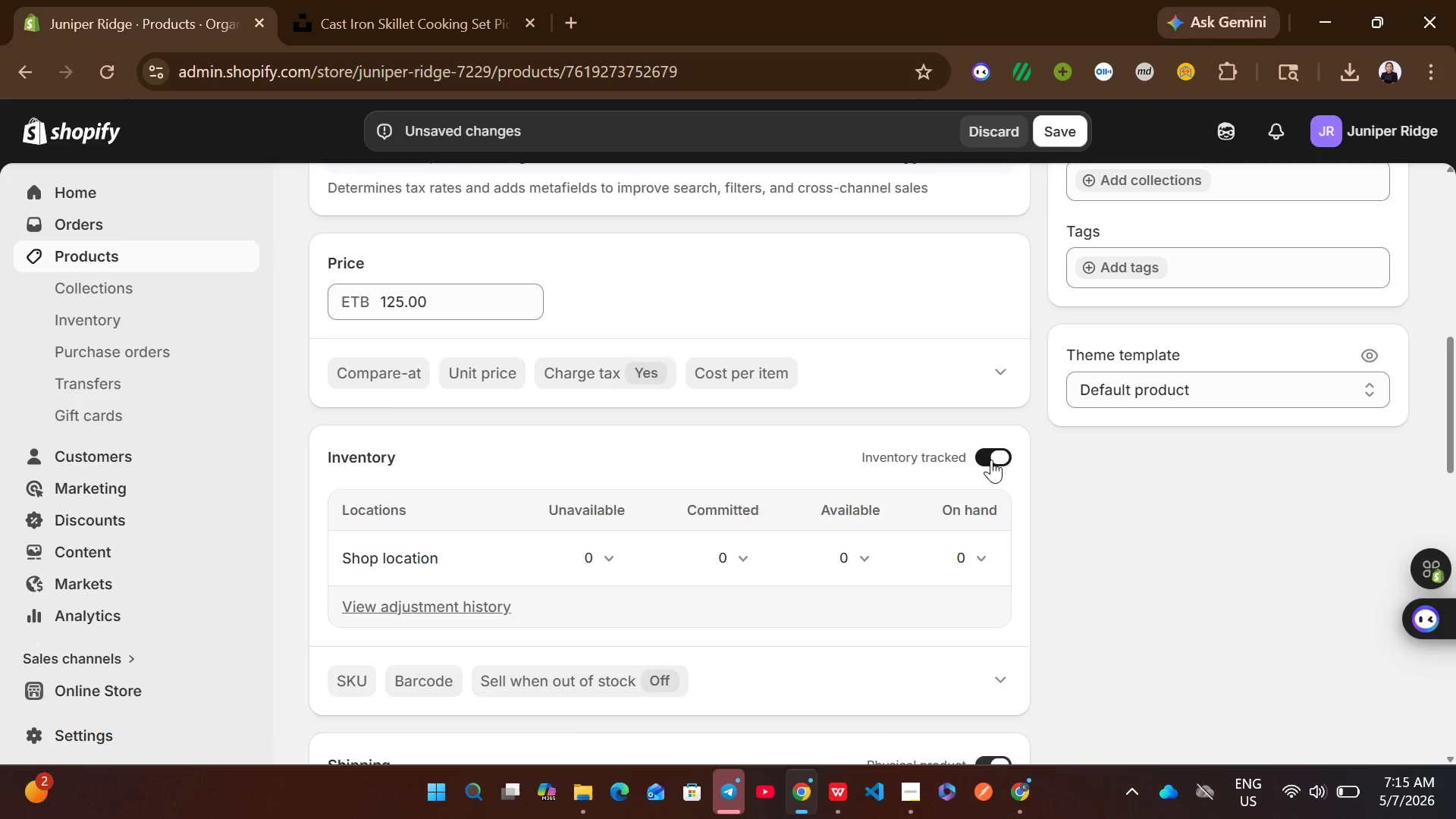 
wait(6.86)
 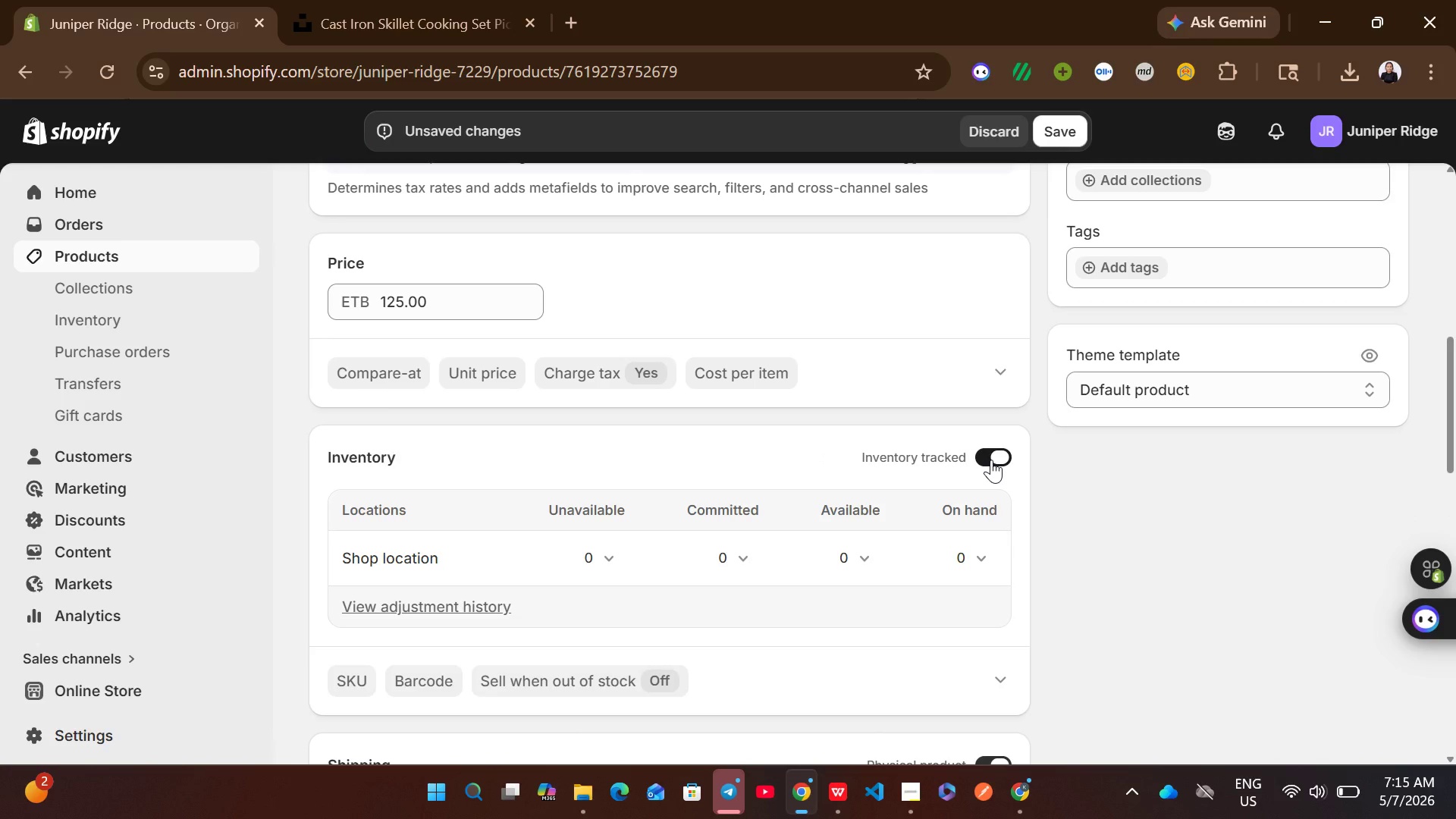 
left_click([857, 568])
 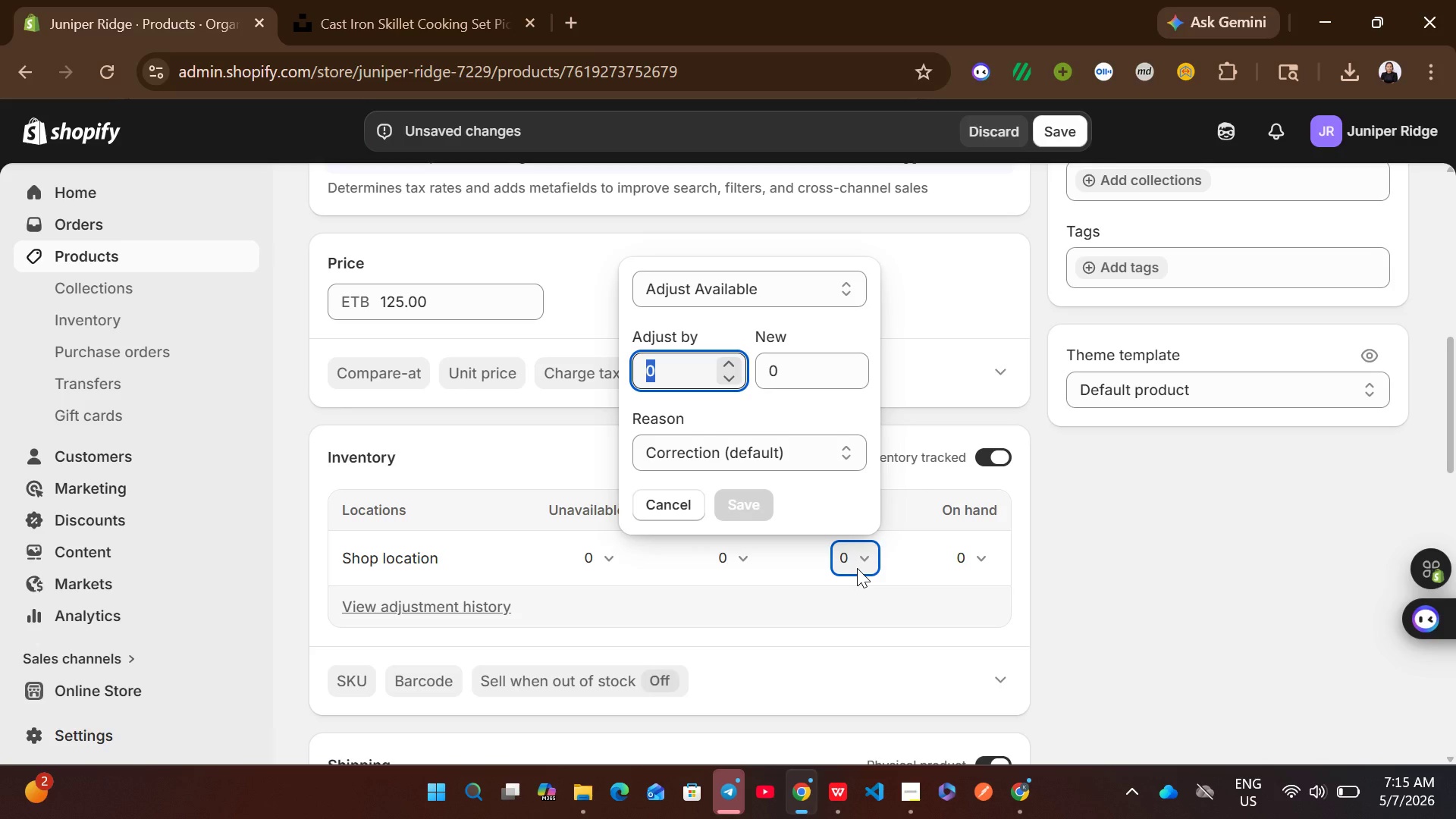 
type(25)
 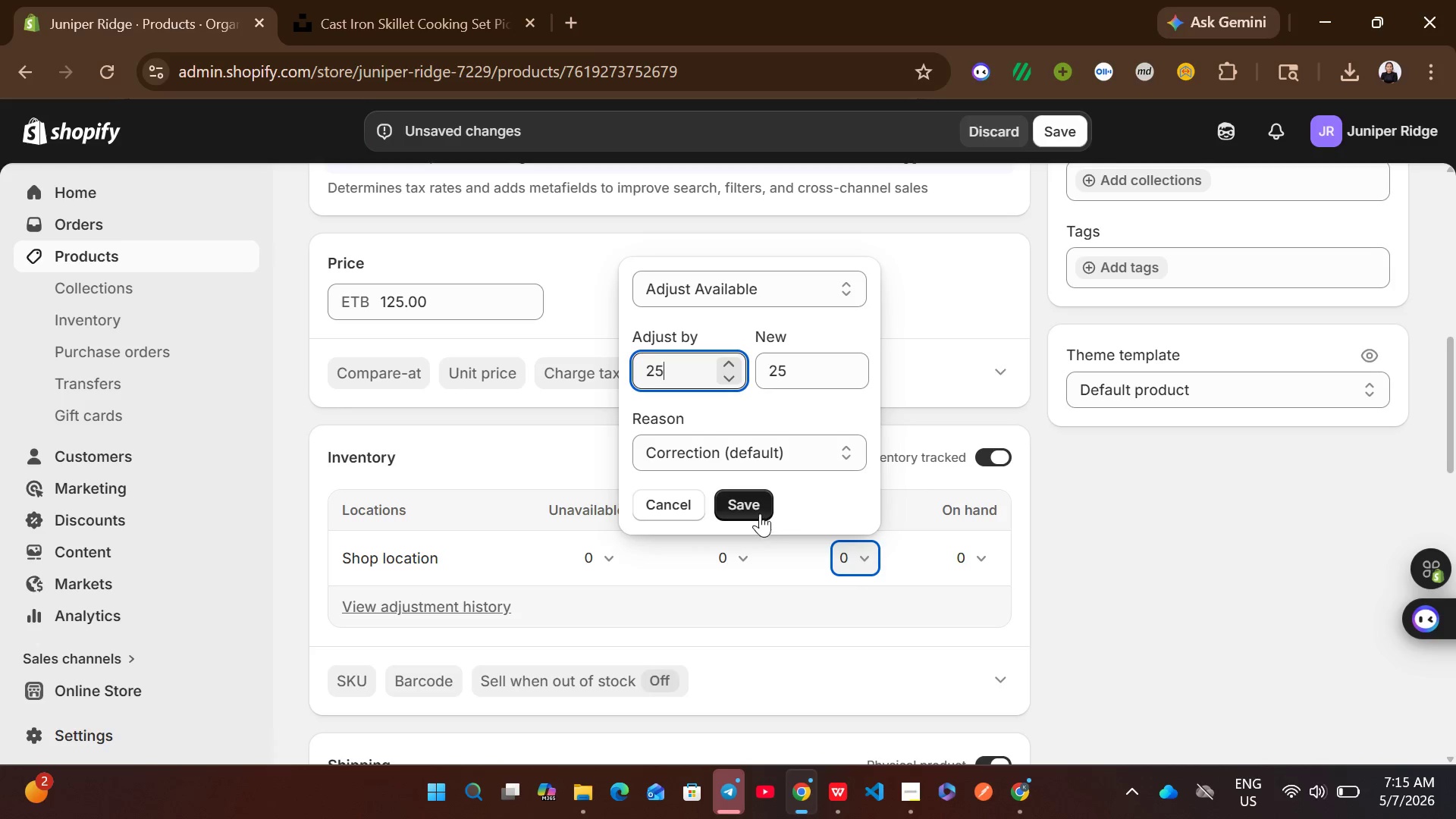 
left_click([747, 500])
 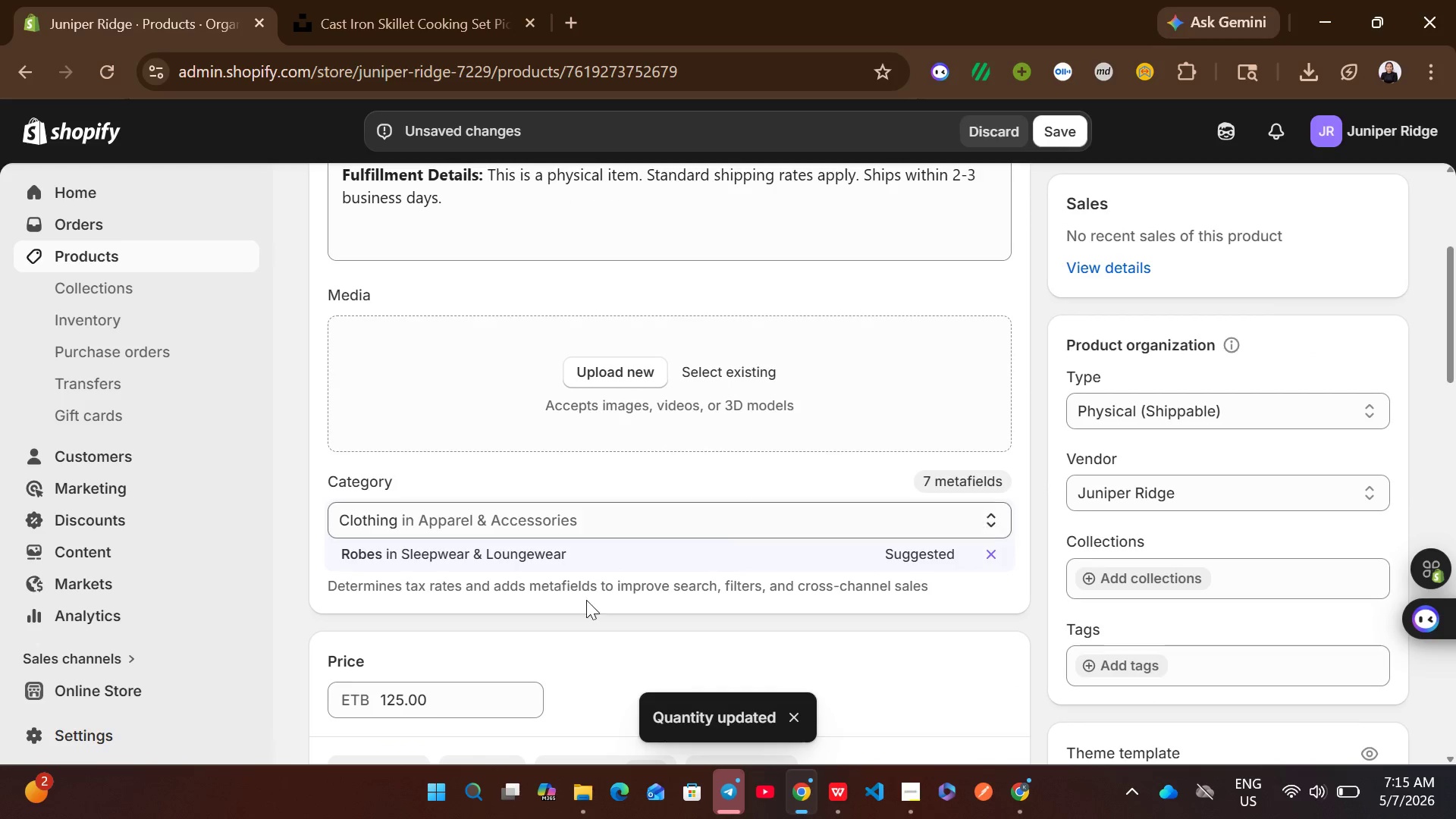 
wait(5.42)
 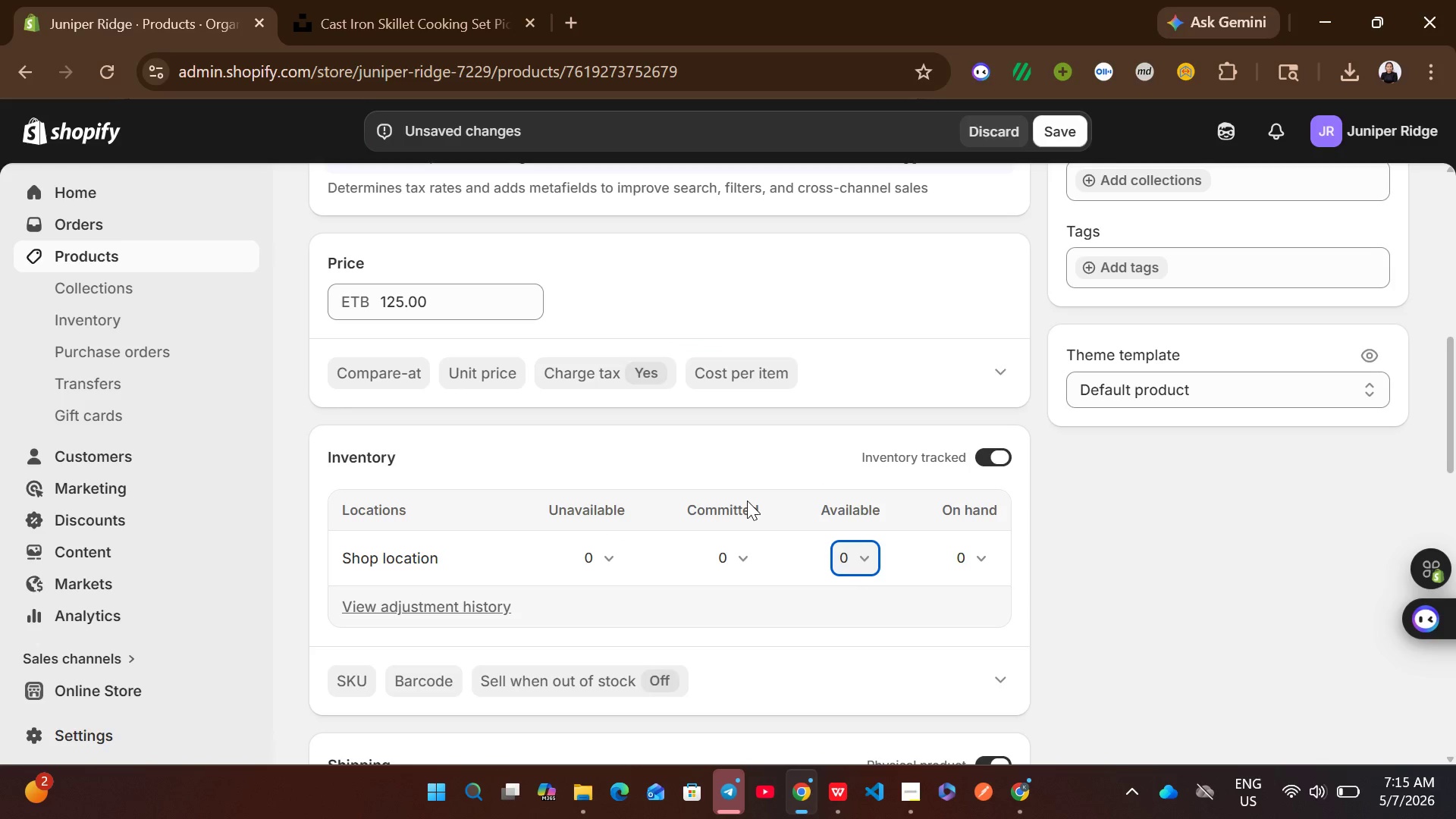 
left_click([477, 560])
 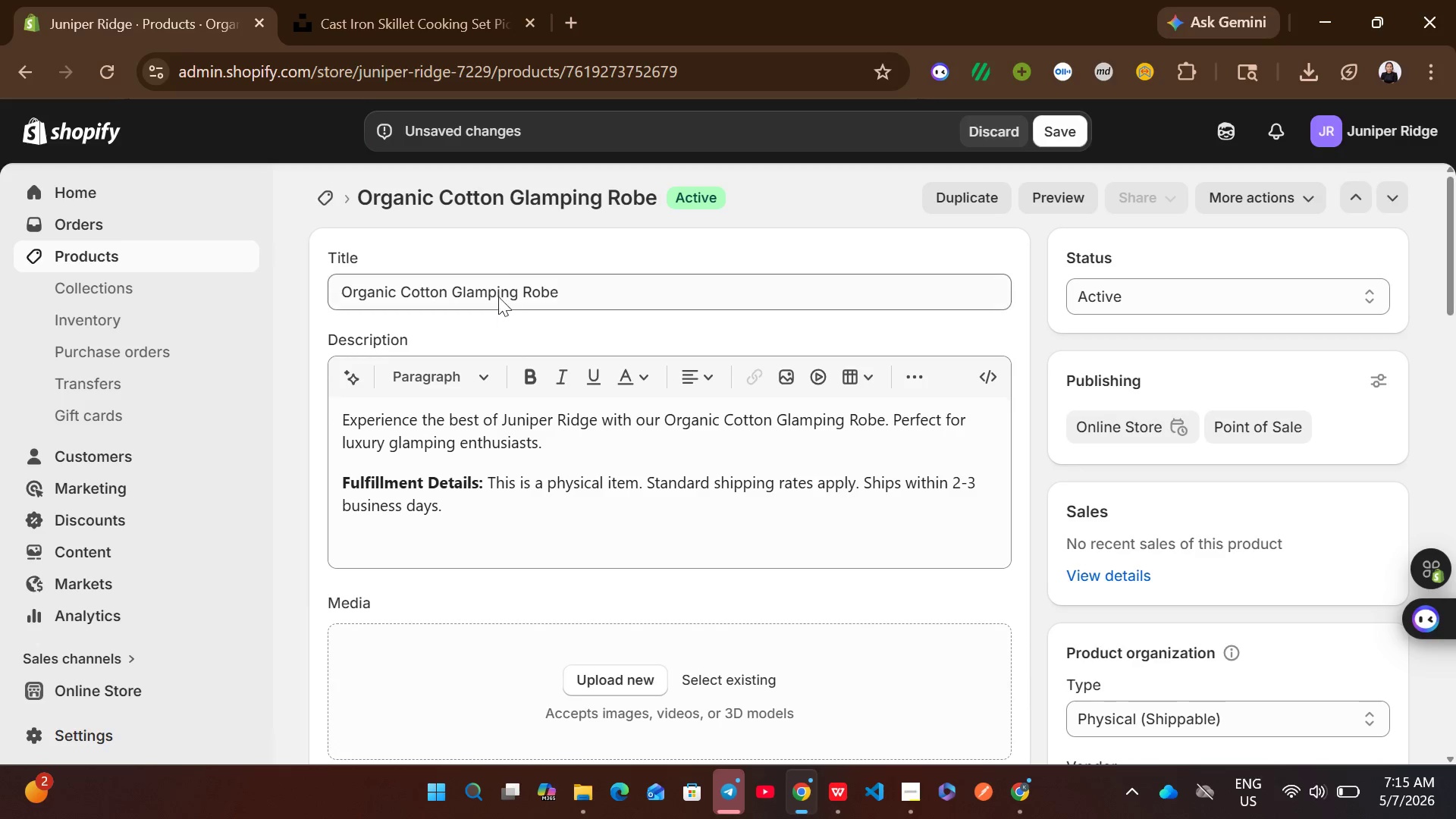 
left_click([505, 283])
 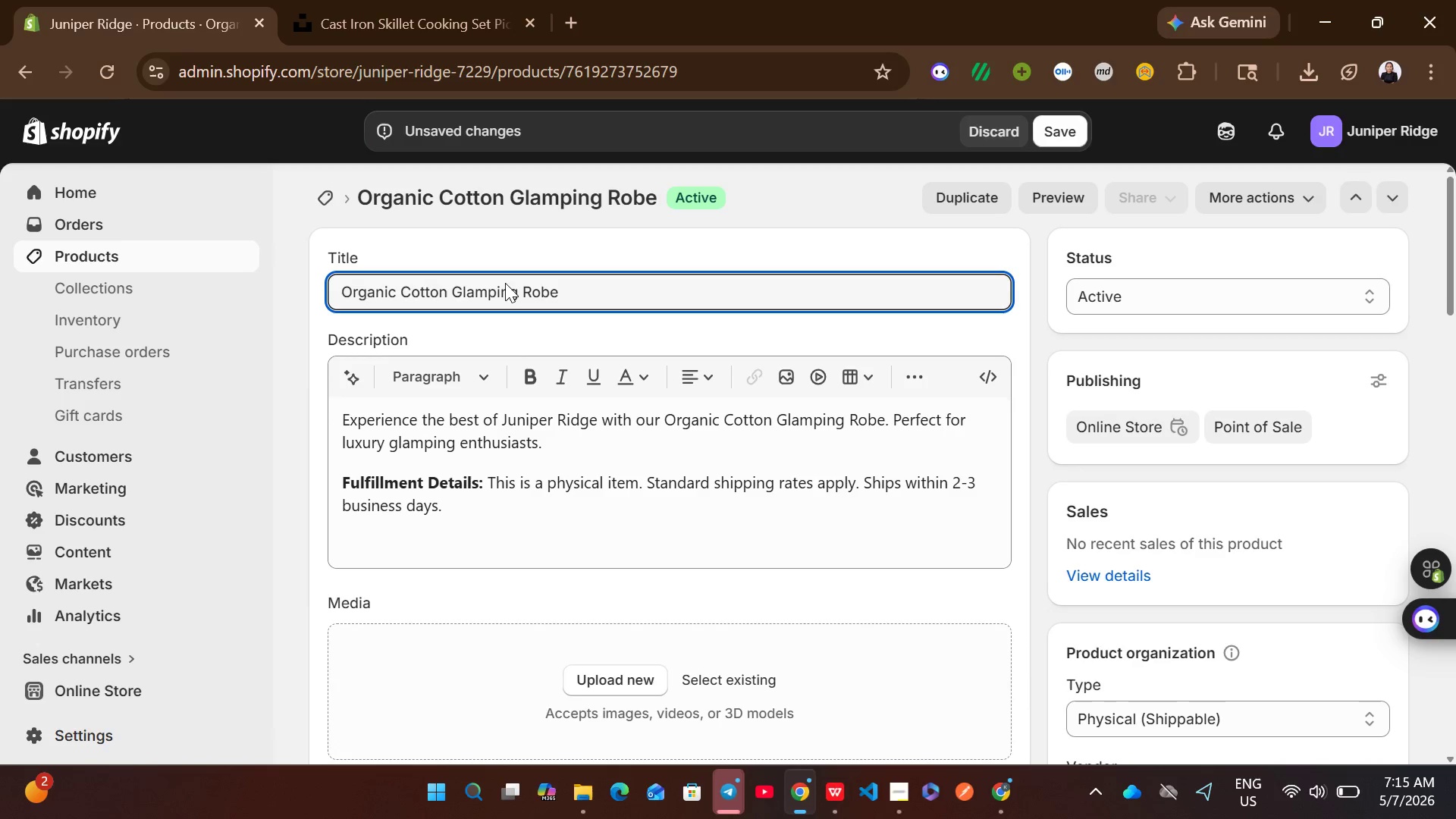 
key(Control+A)
 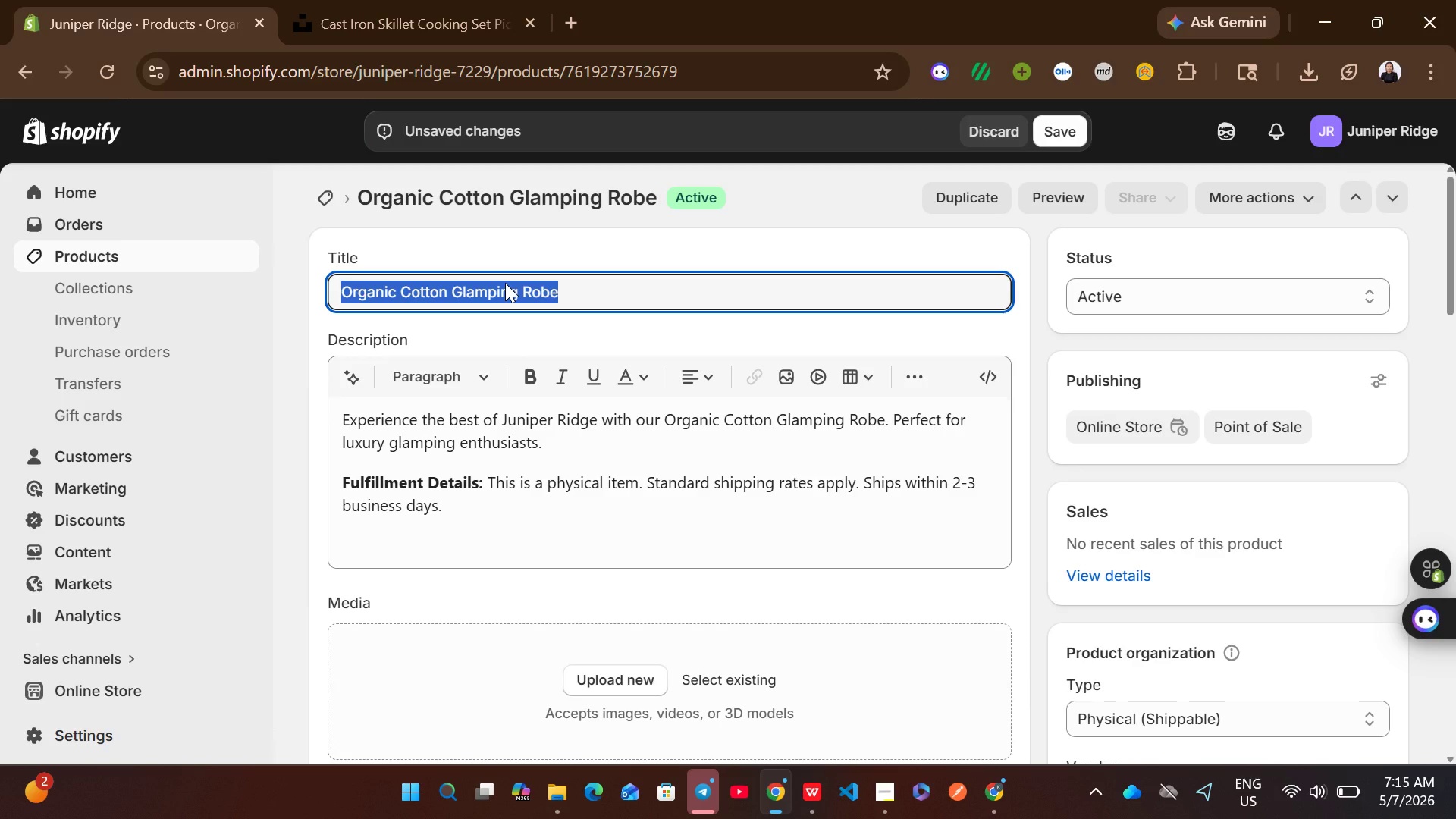 
key(Control+C)
 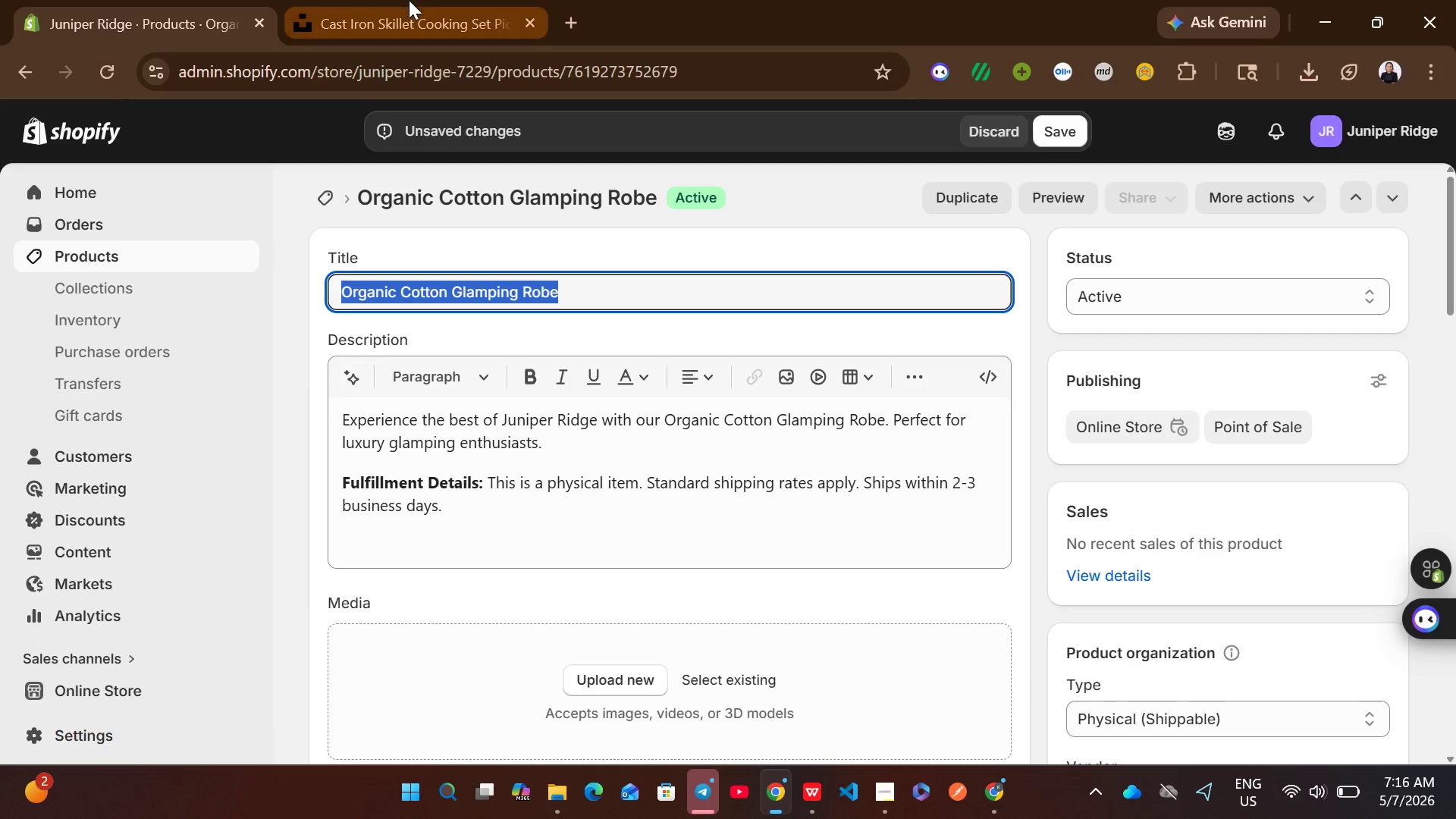 
left_click([409, 0])
 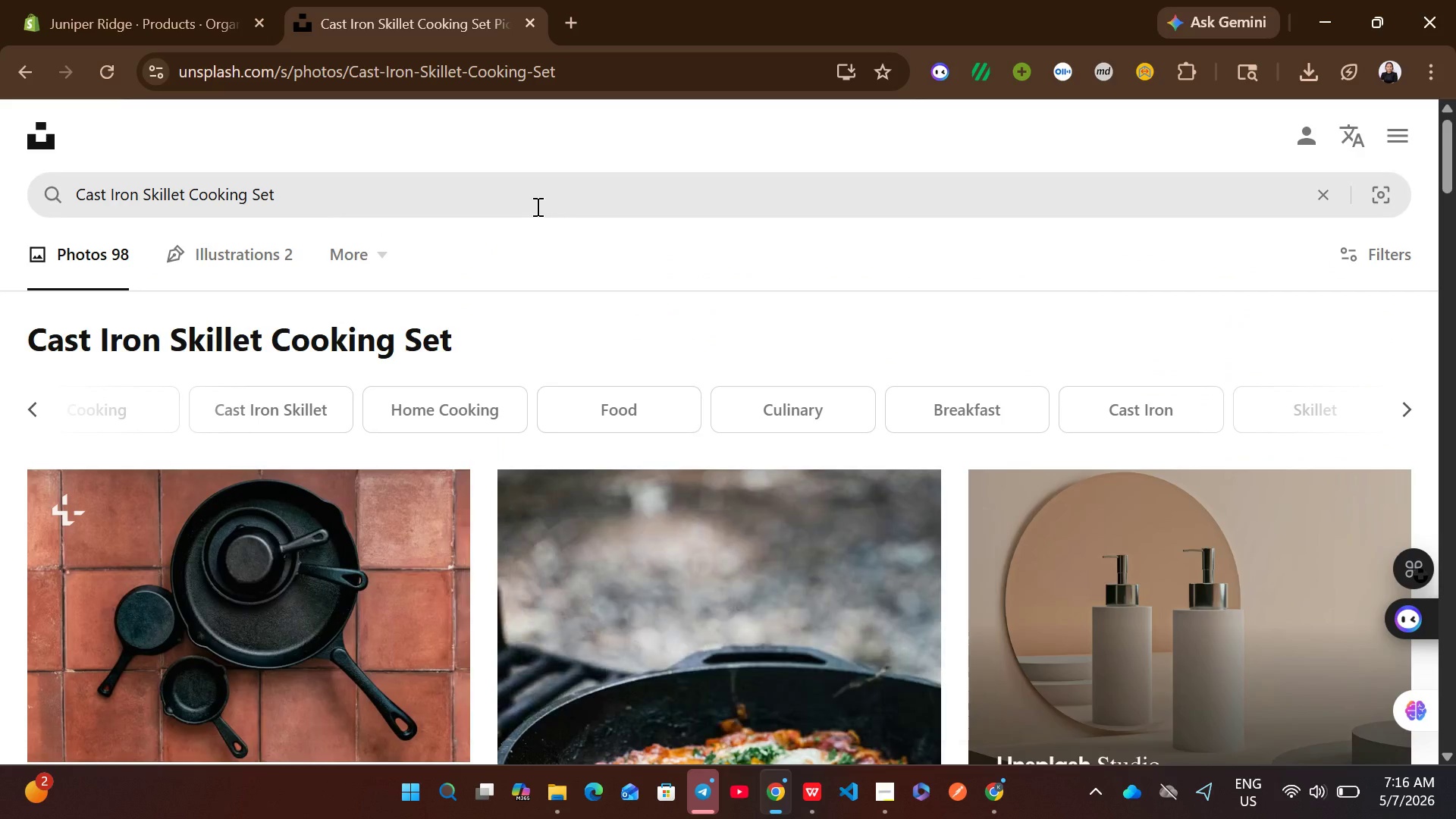 
left_click([479, 189])
 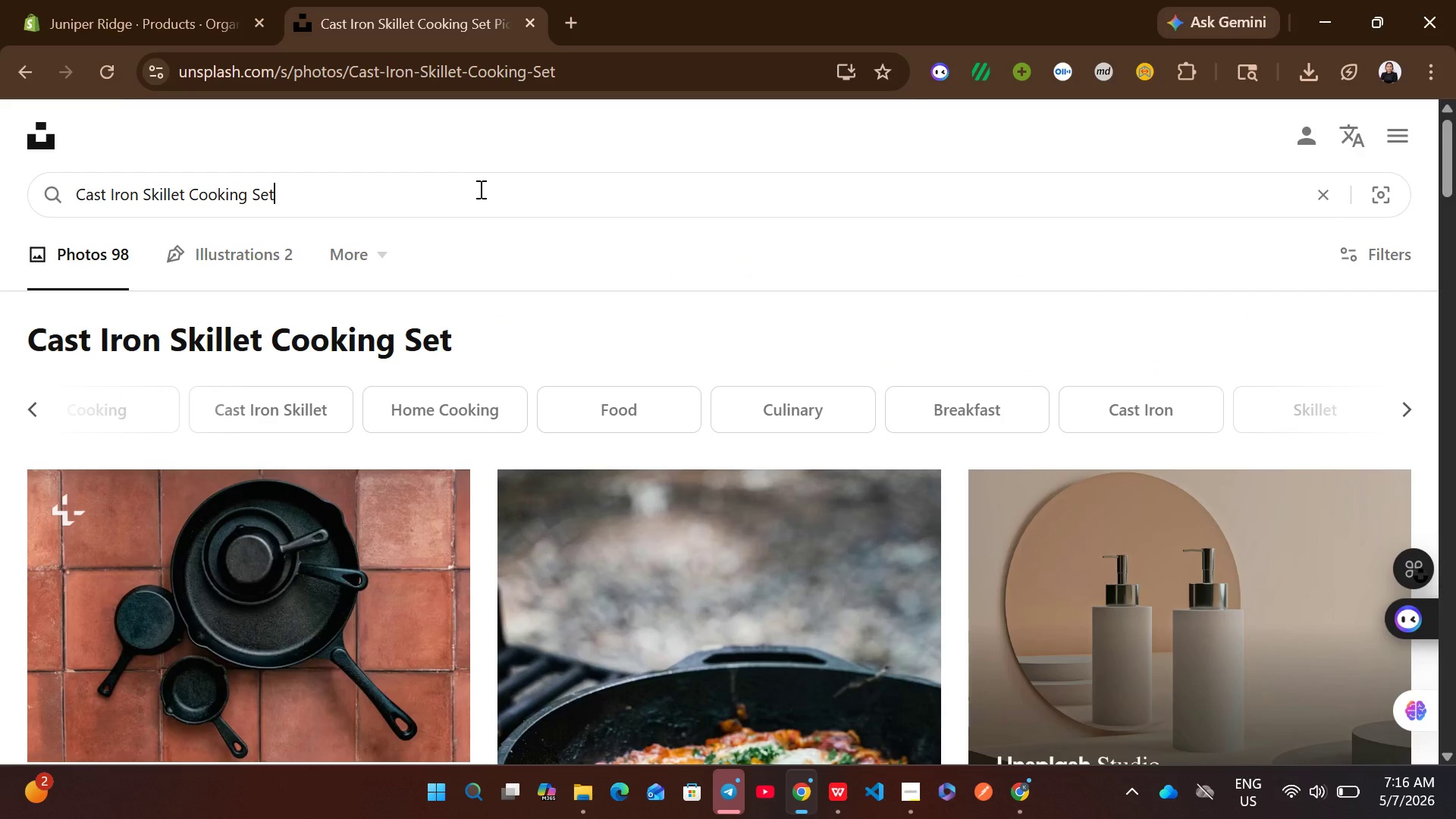 
key(Control+A)
 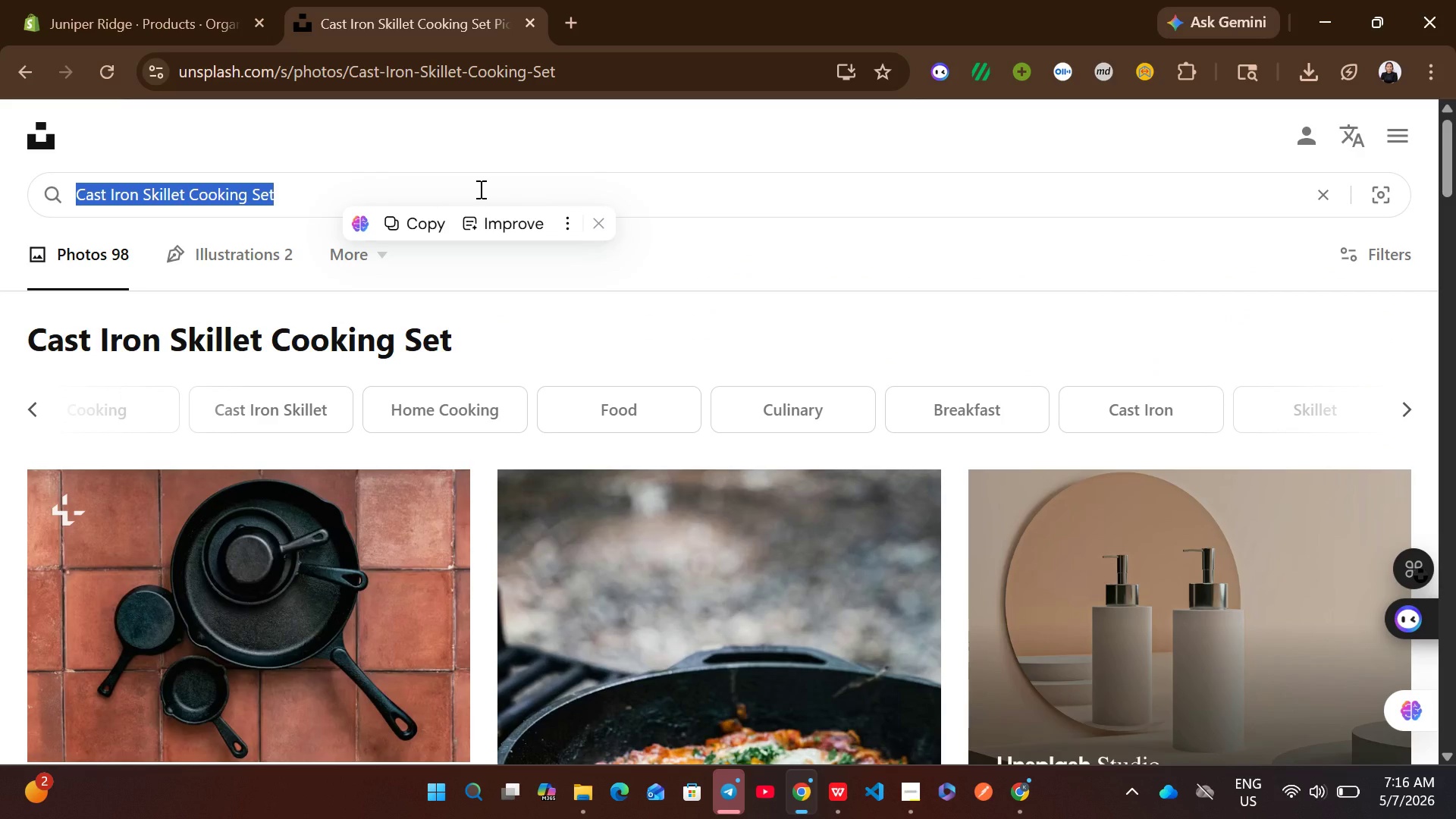 
key(Control+ControlLeft)
 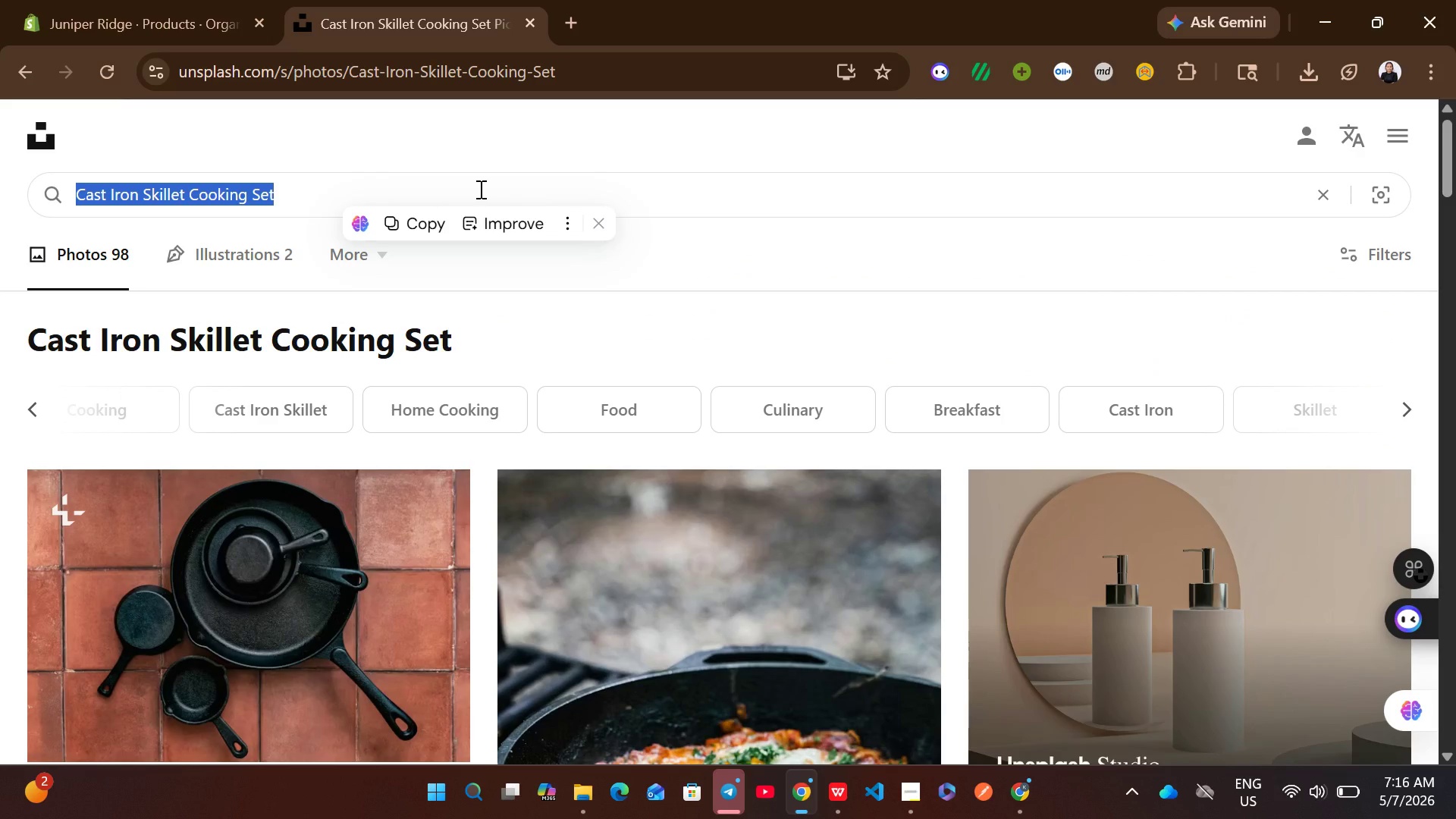 
key(Control+V)
 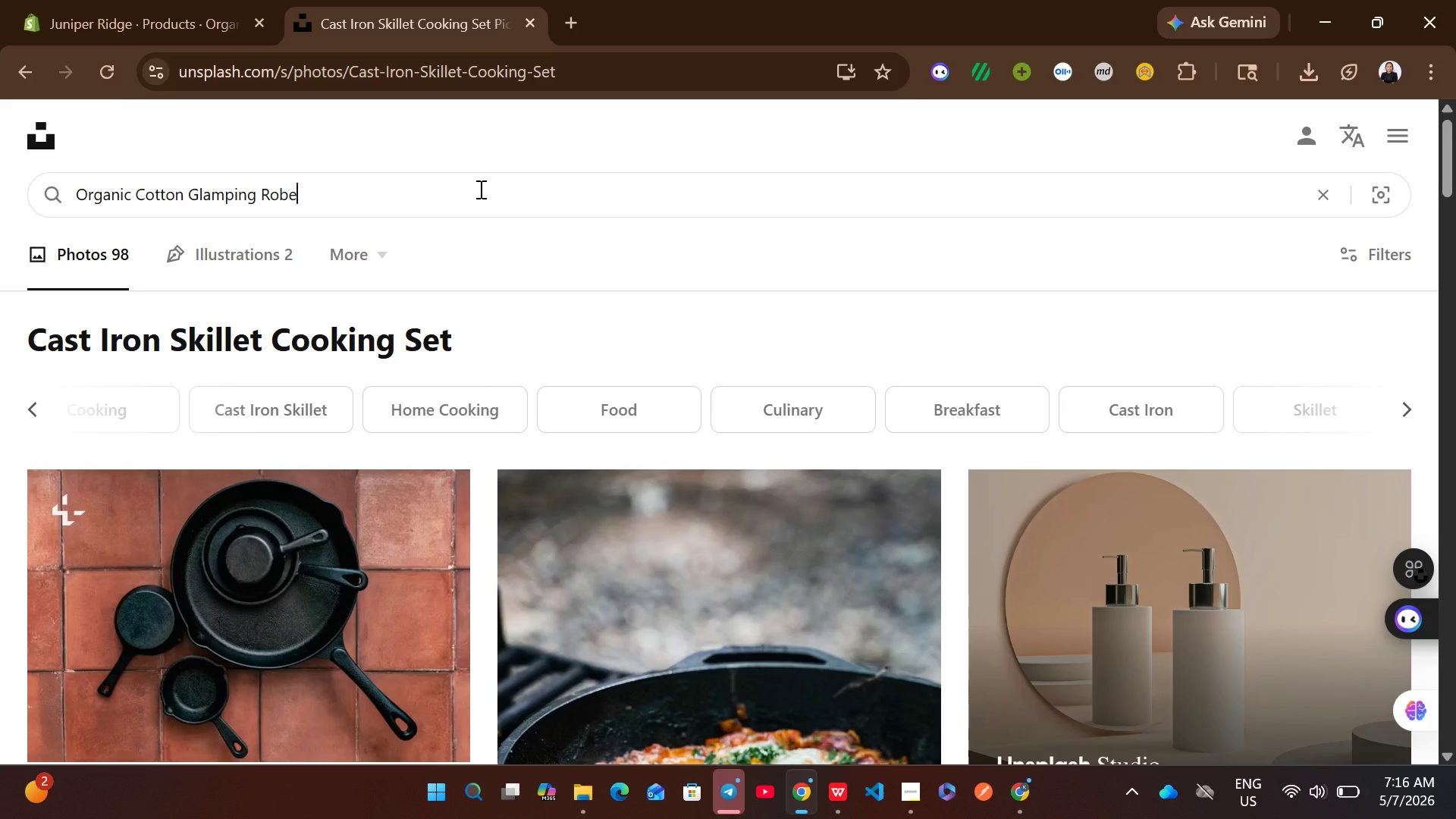 
key(Enter)
 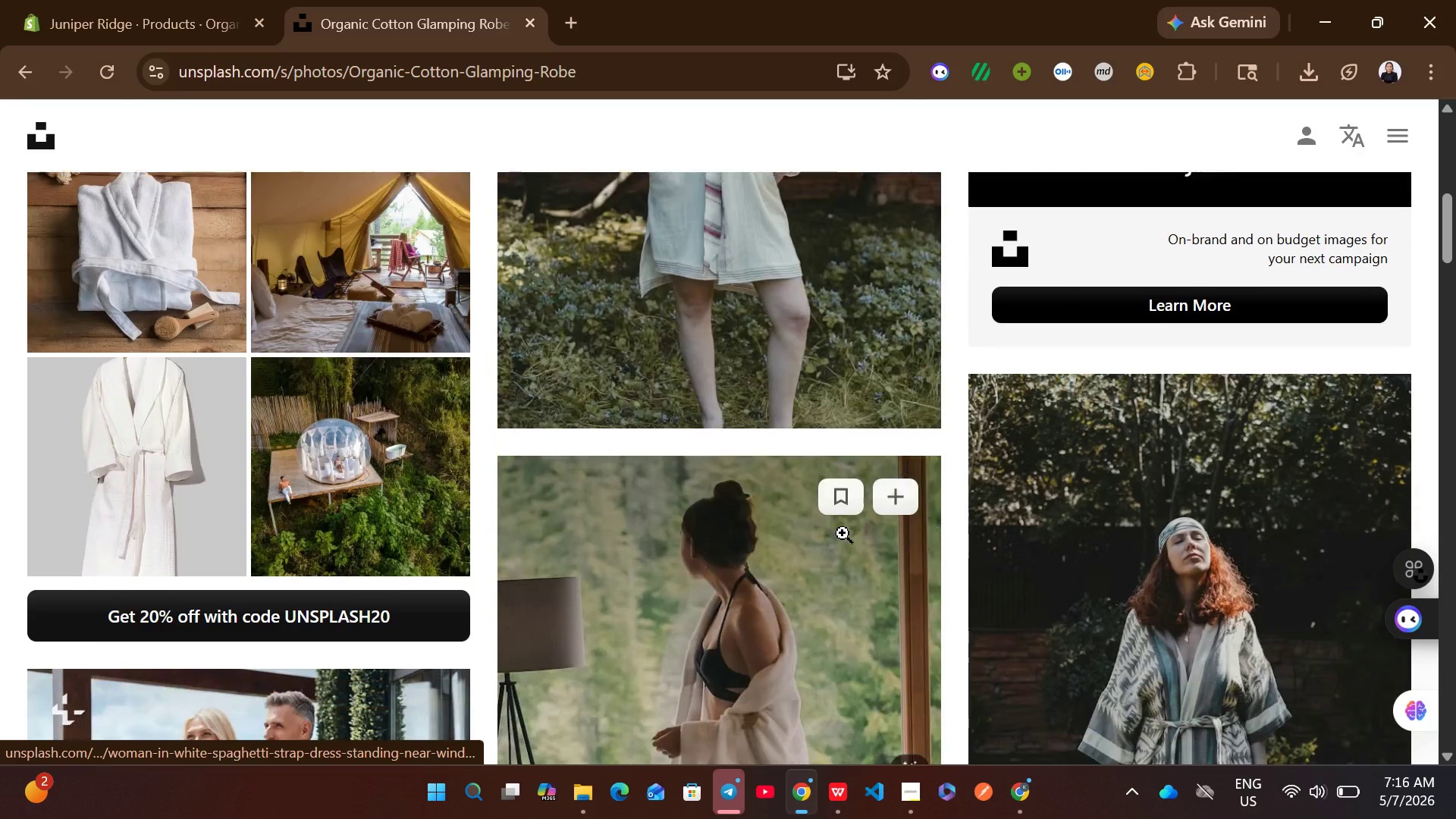 
wait(8.67)
 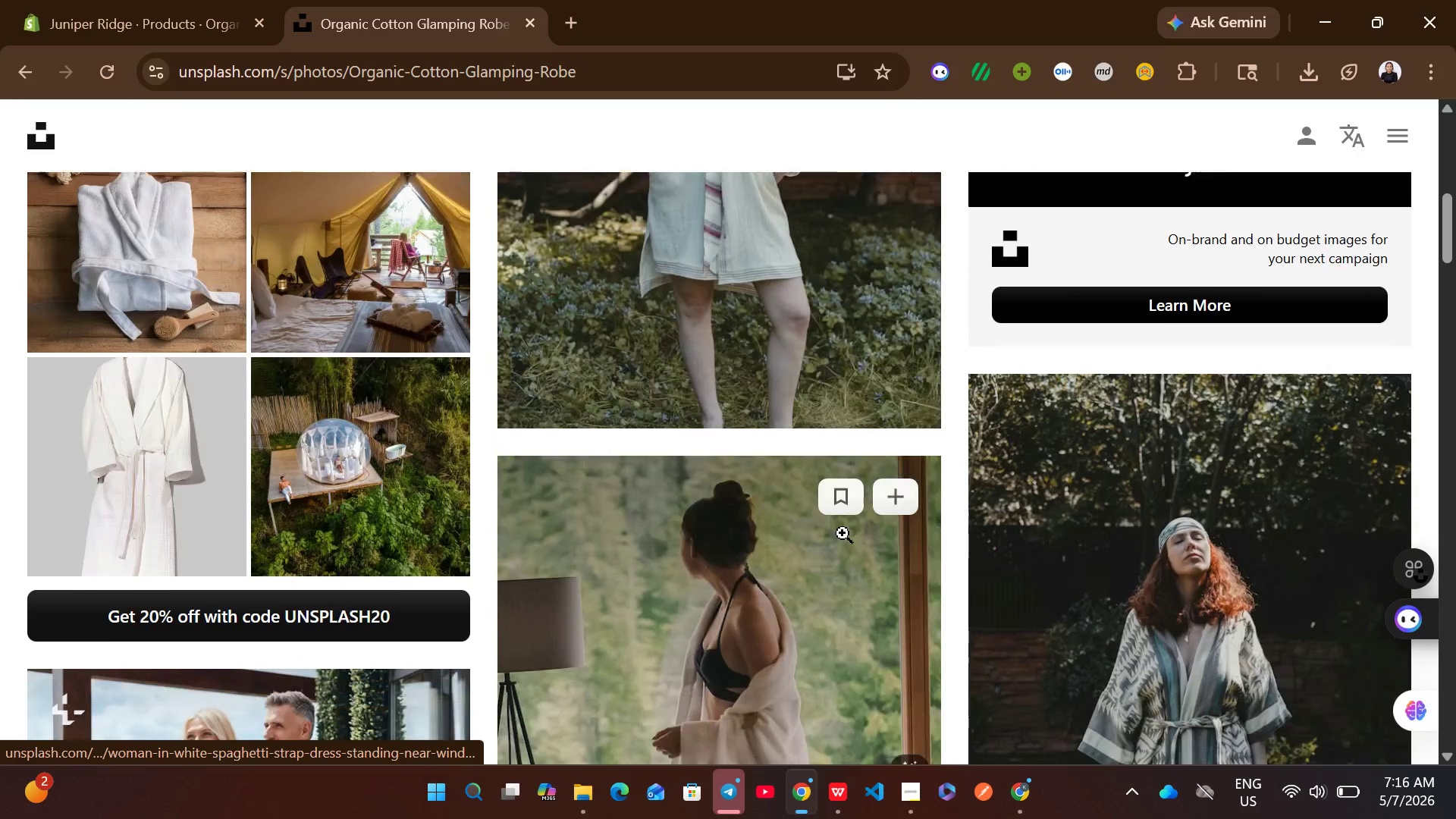 
mouse_move([858, 592])
 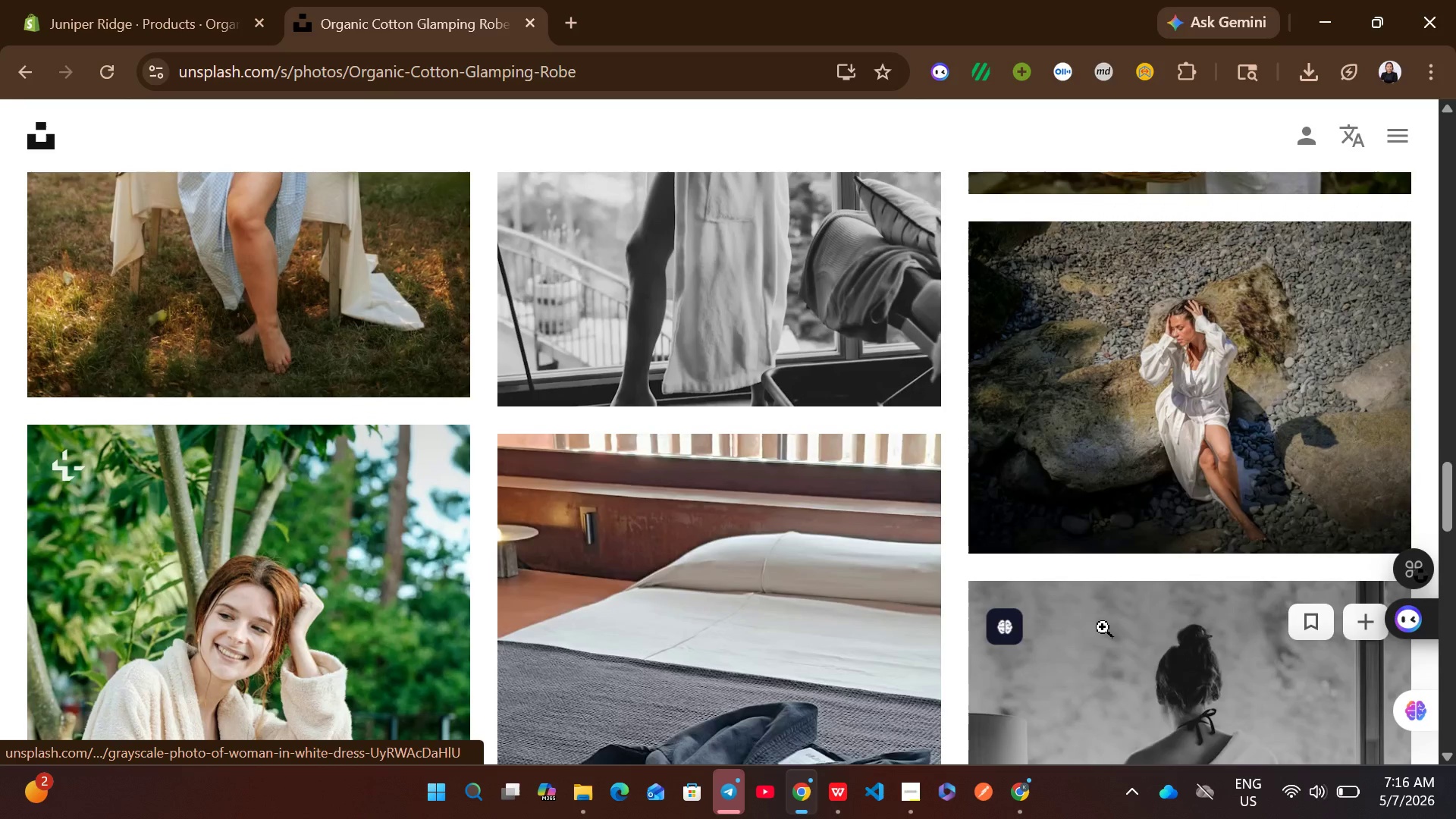 
wait(6.04)
 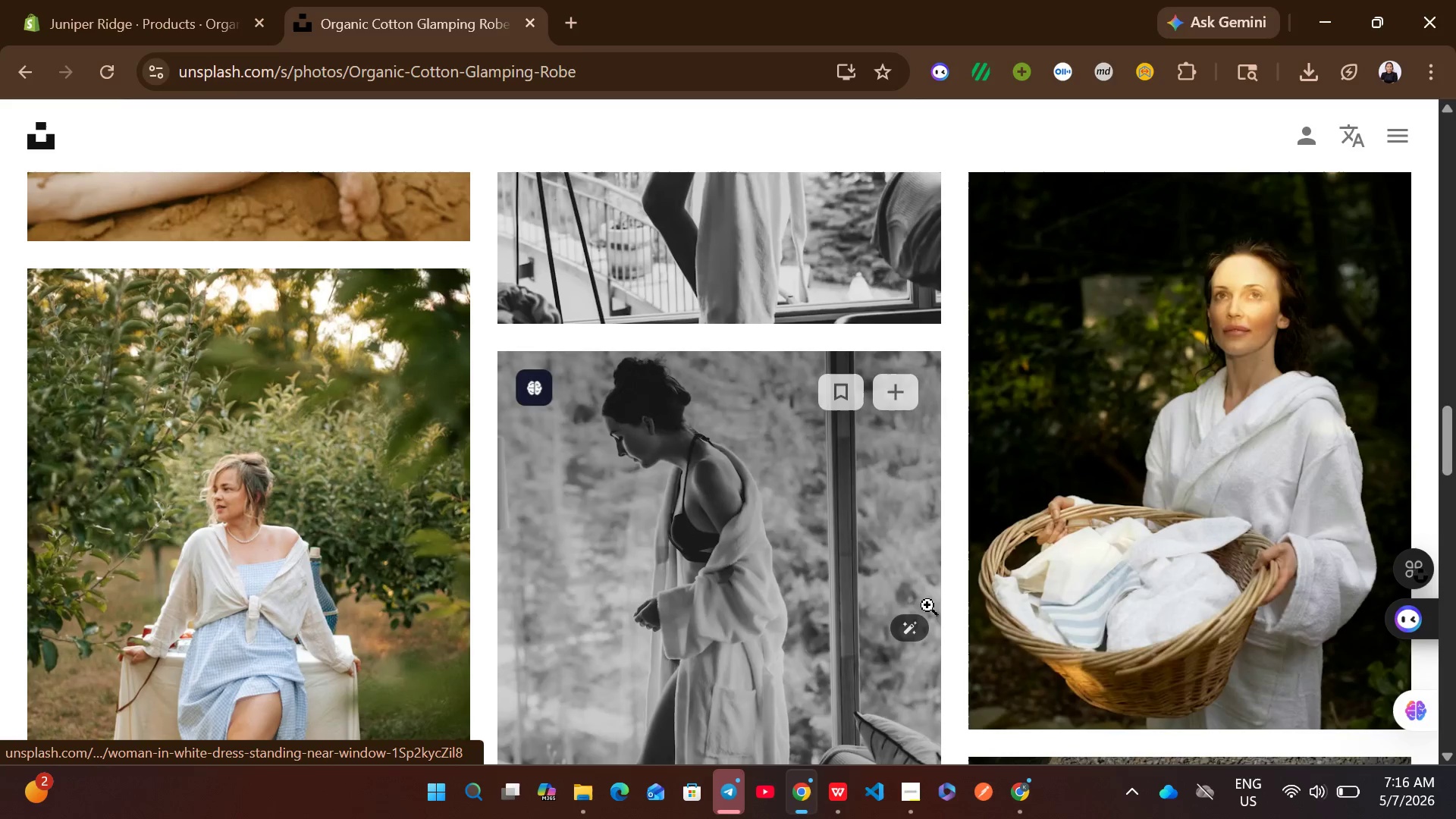 
left_click([1348, 509])
 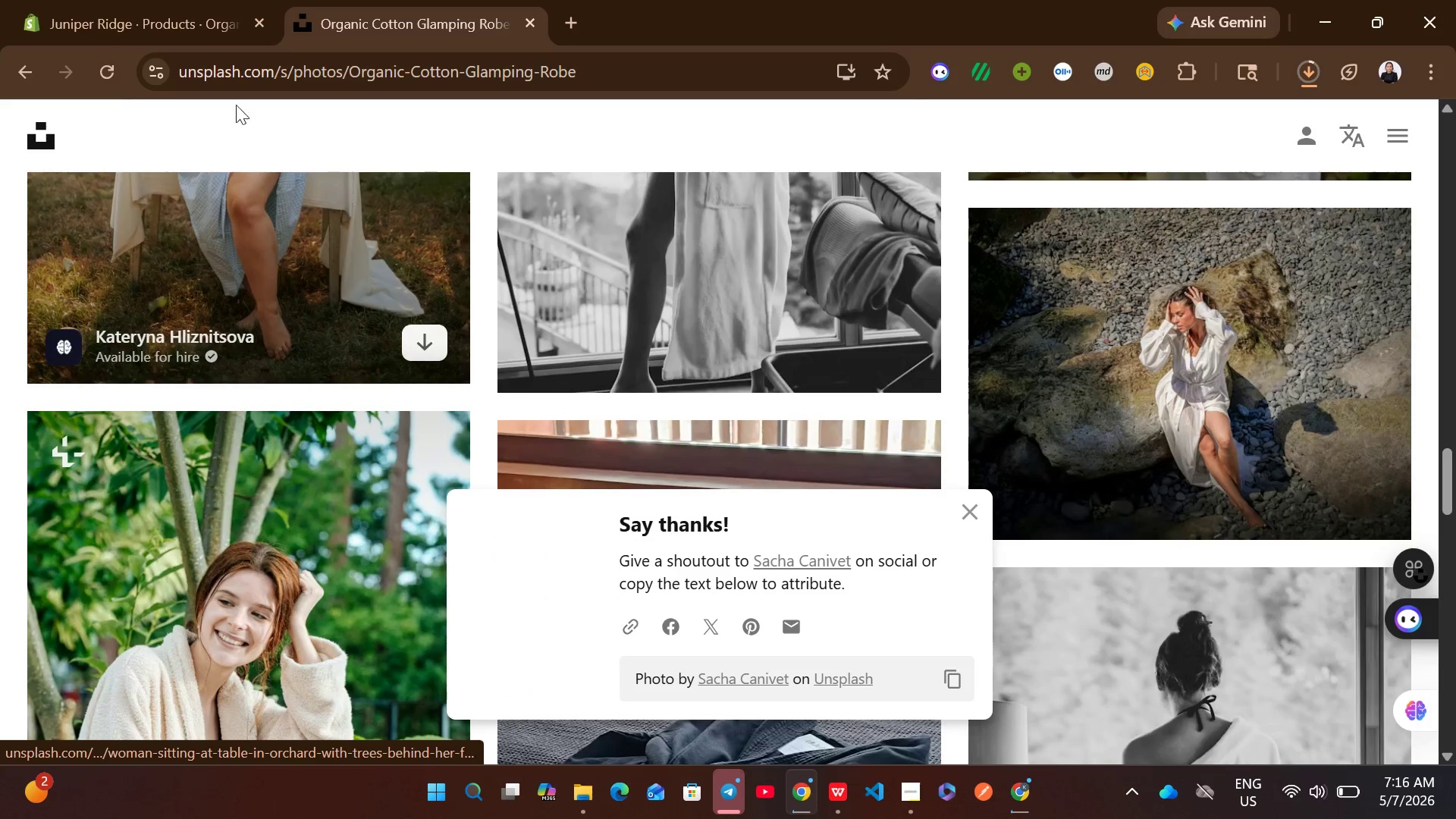 
left_click([162, 0])
 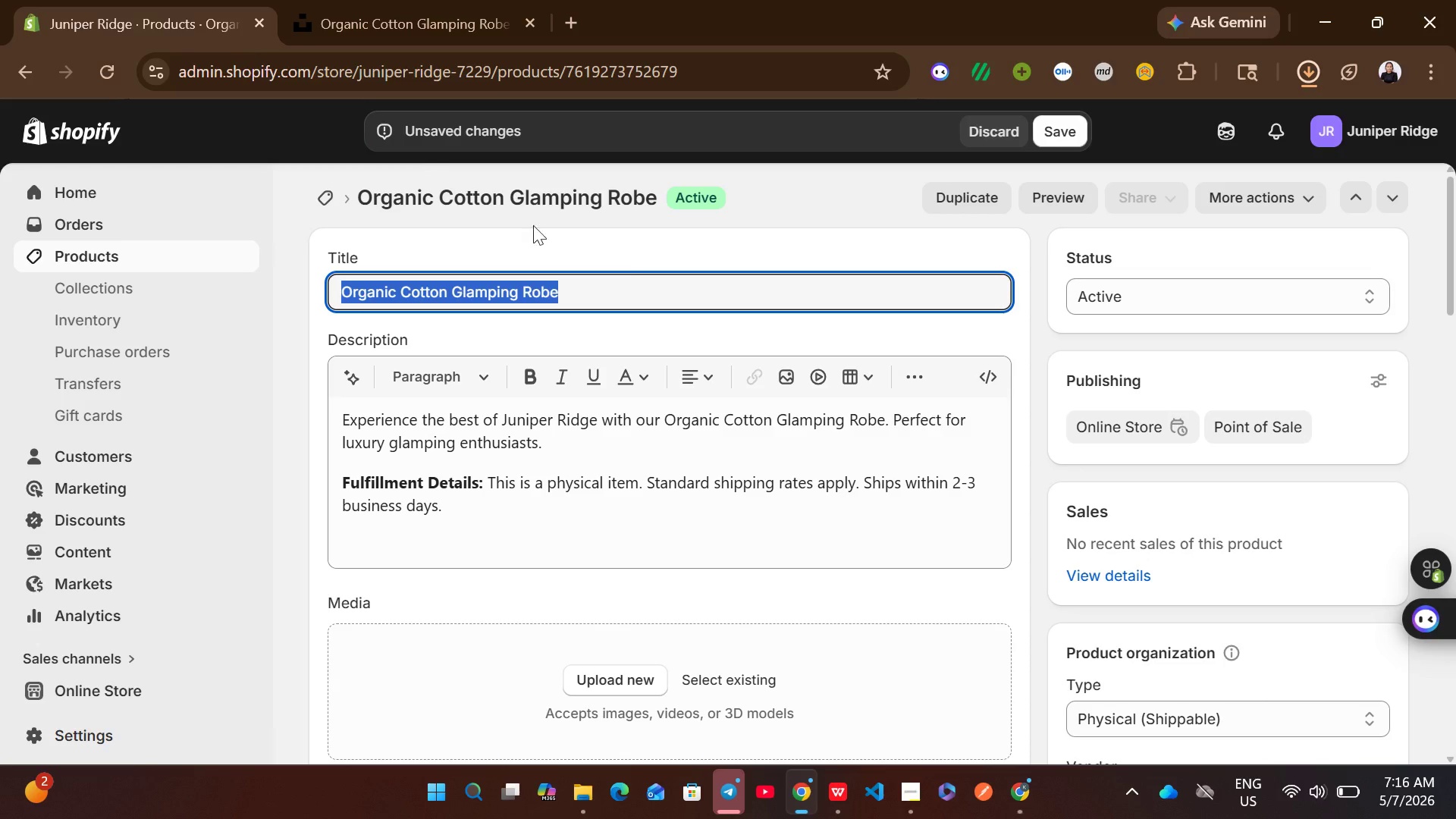 
mouse_move([713, 316])
 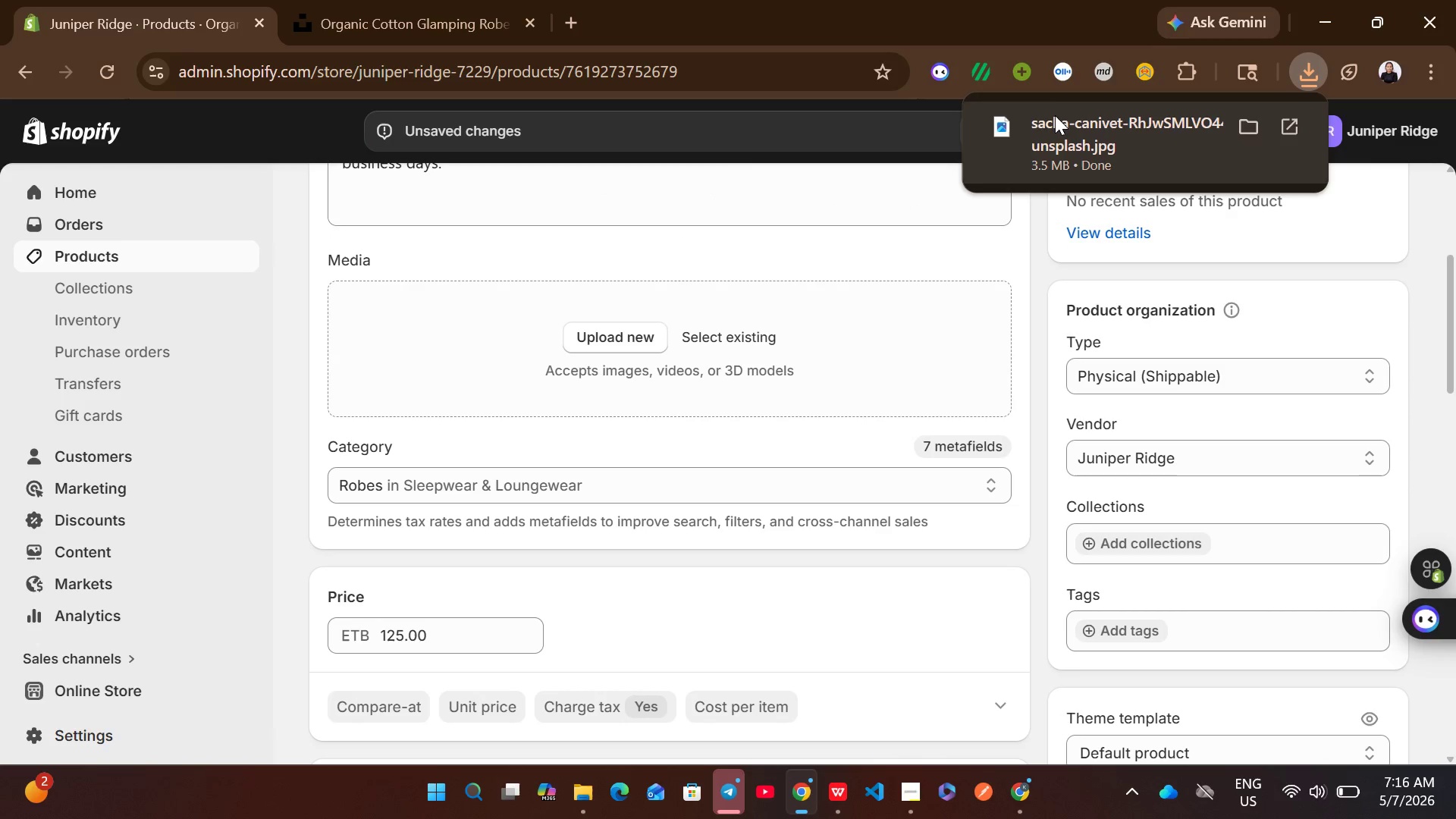 
left_click_drag(start_coordinate=[1055, 120], to_coordinate=[801, 474])
 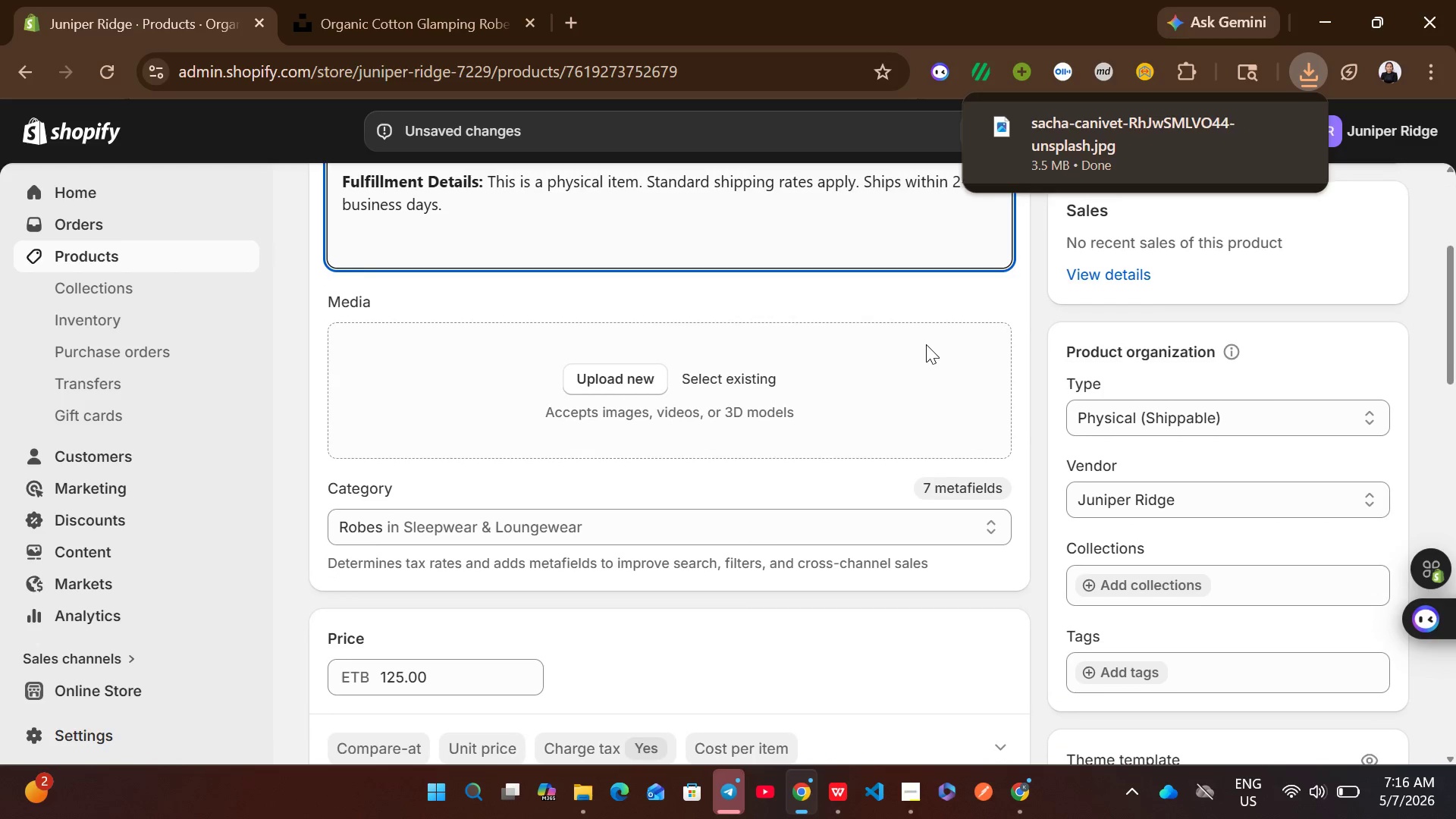 
left_click_drag(start_coordinate=[1062, 129], to_coordinate=[824, 382])
 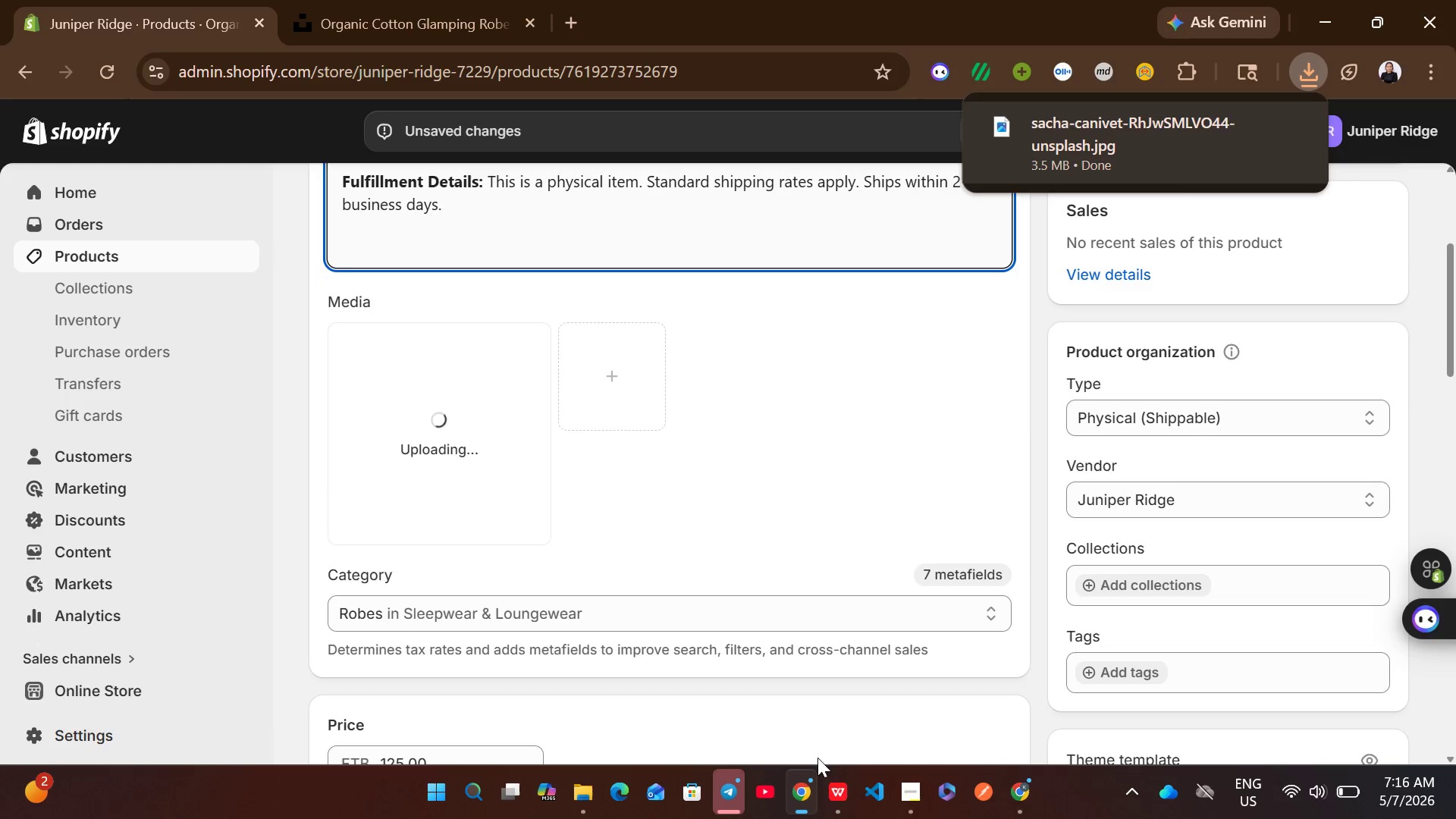 
left_click([833, 790])
 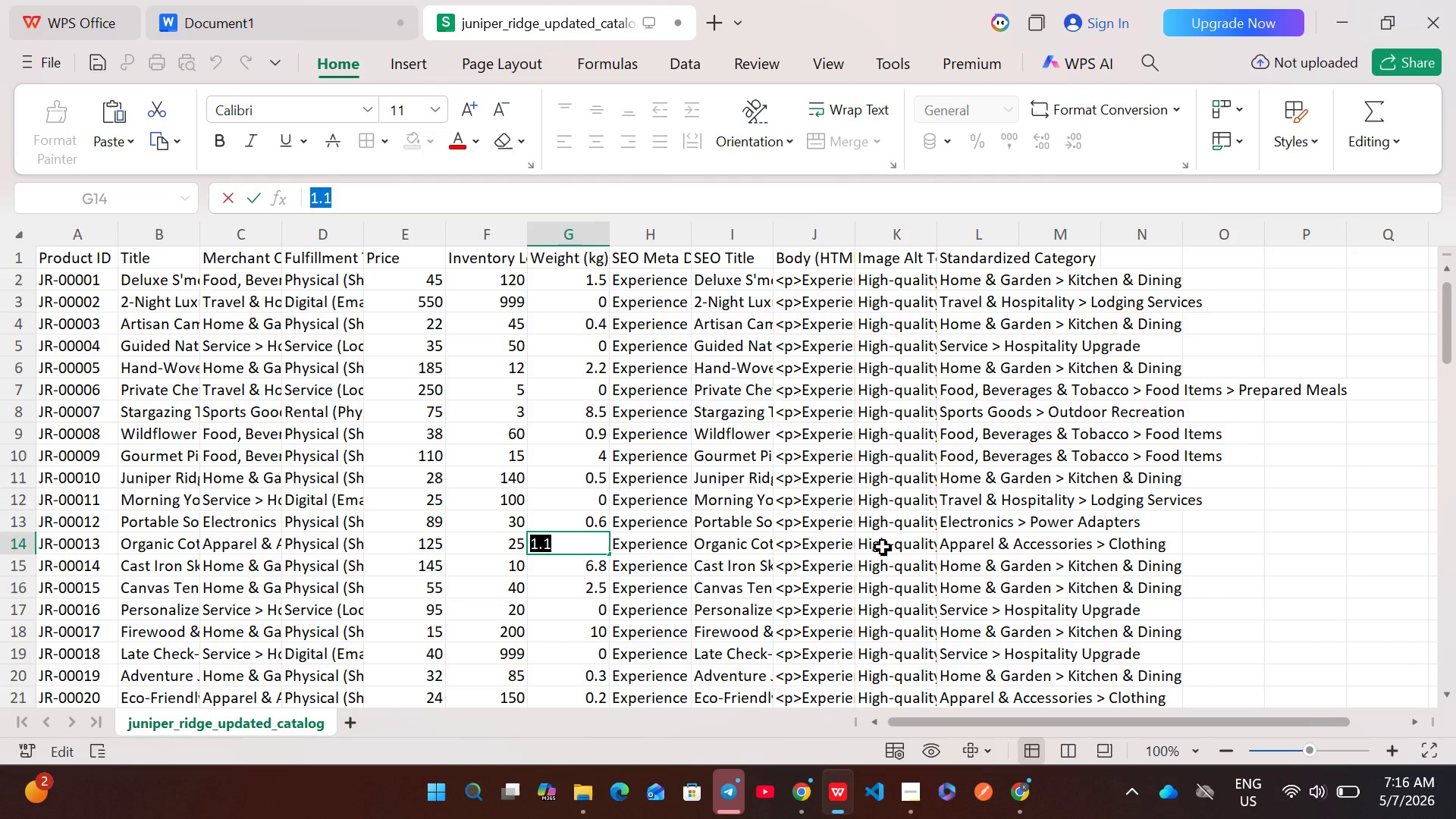 
double_click([883, 547])
 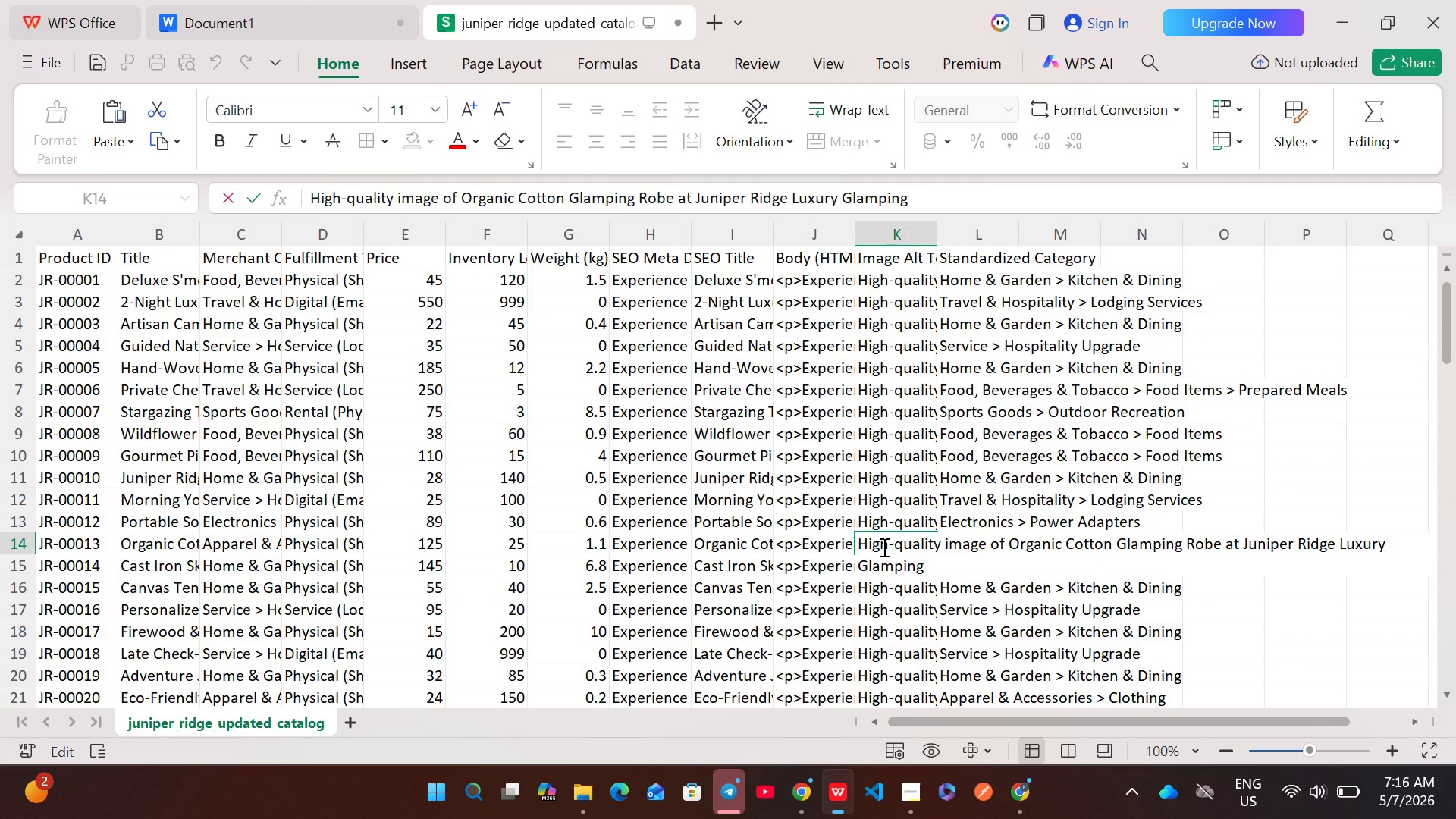 
key(Control+A)
 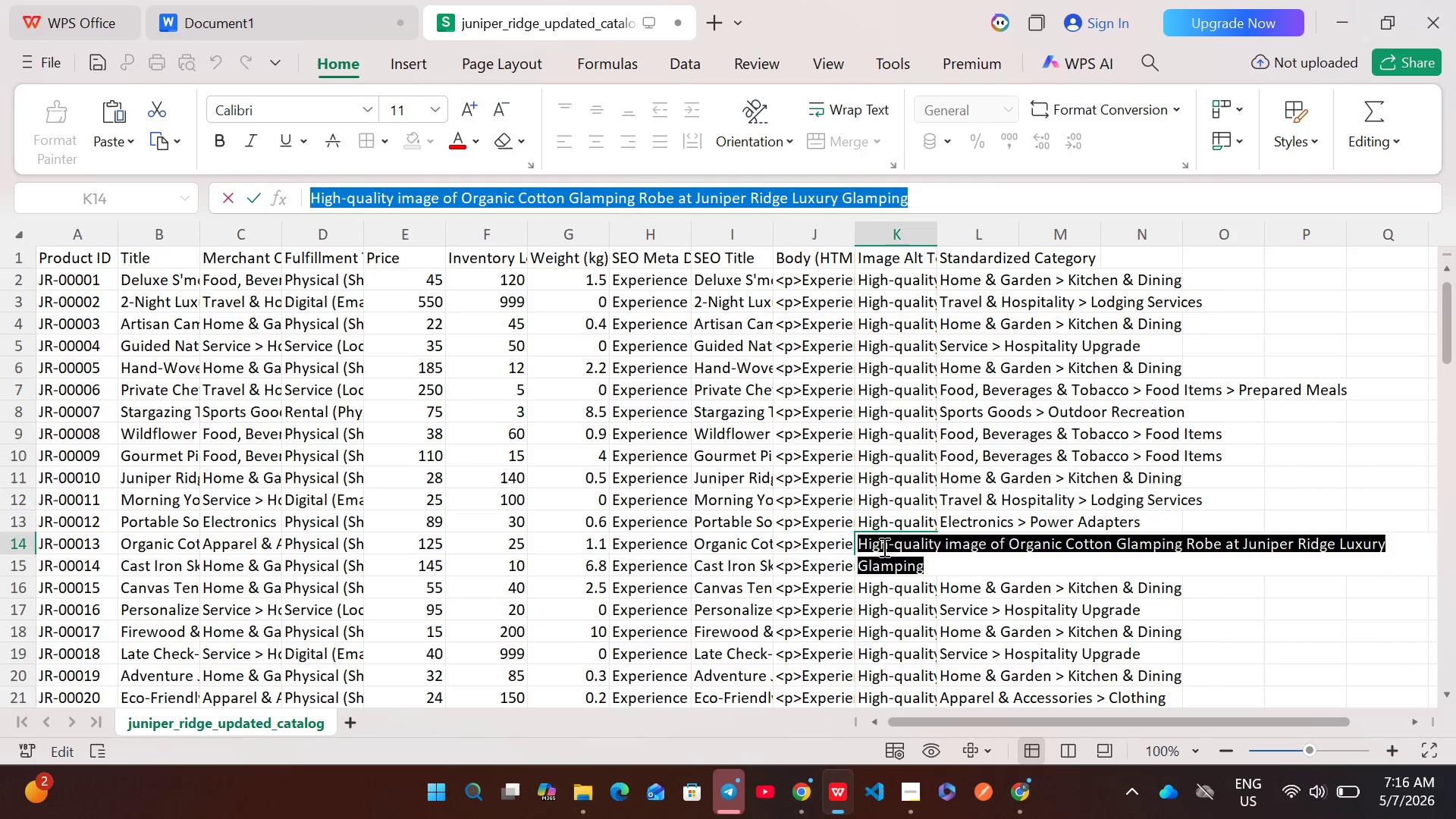 
key(Control+C)
 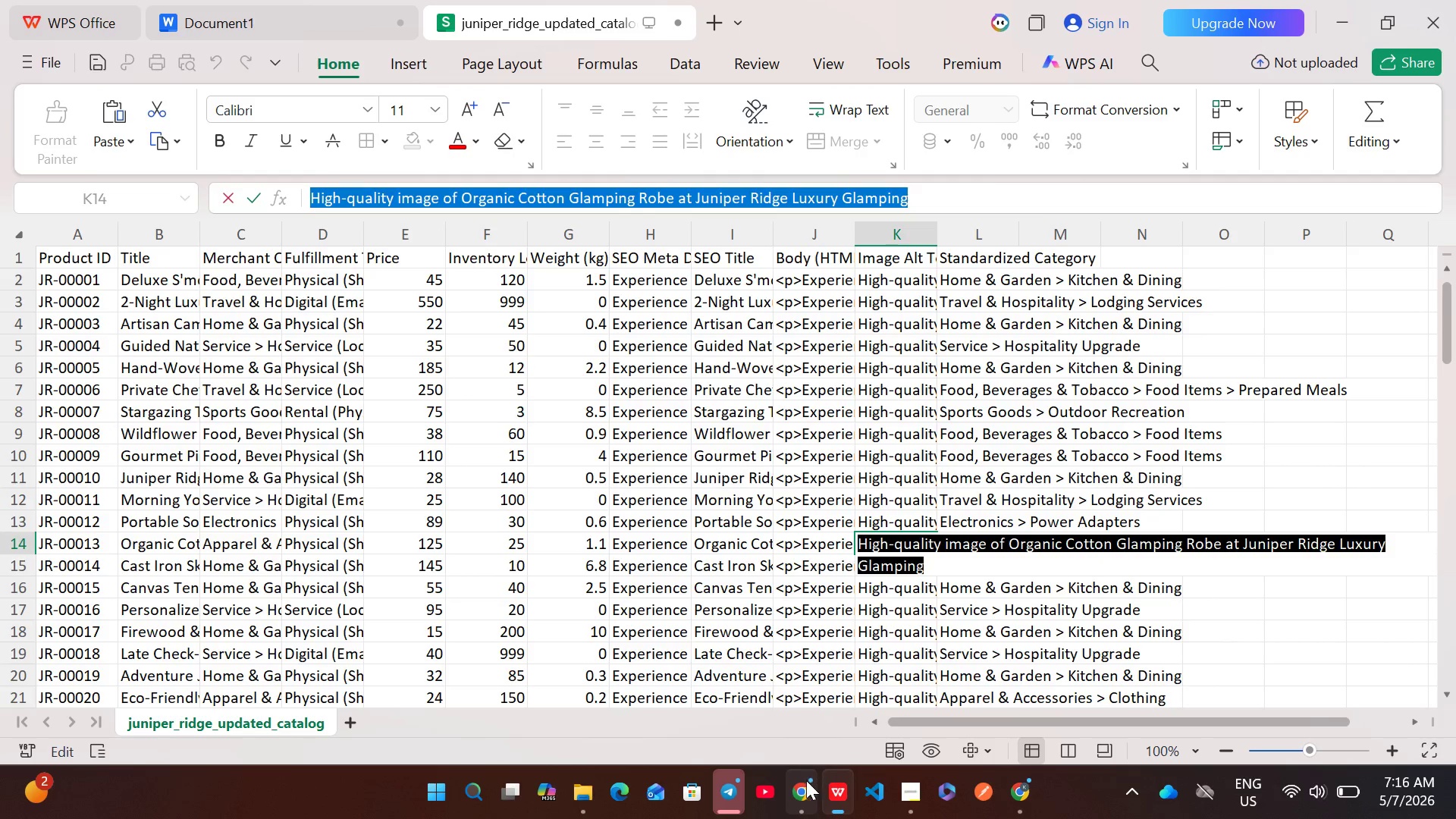 
left_click([806, 784])
 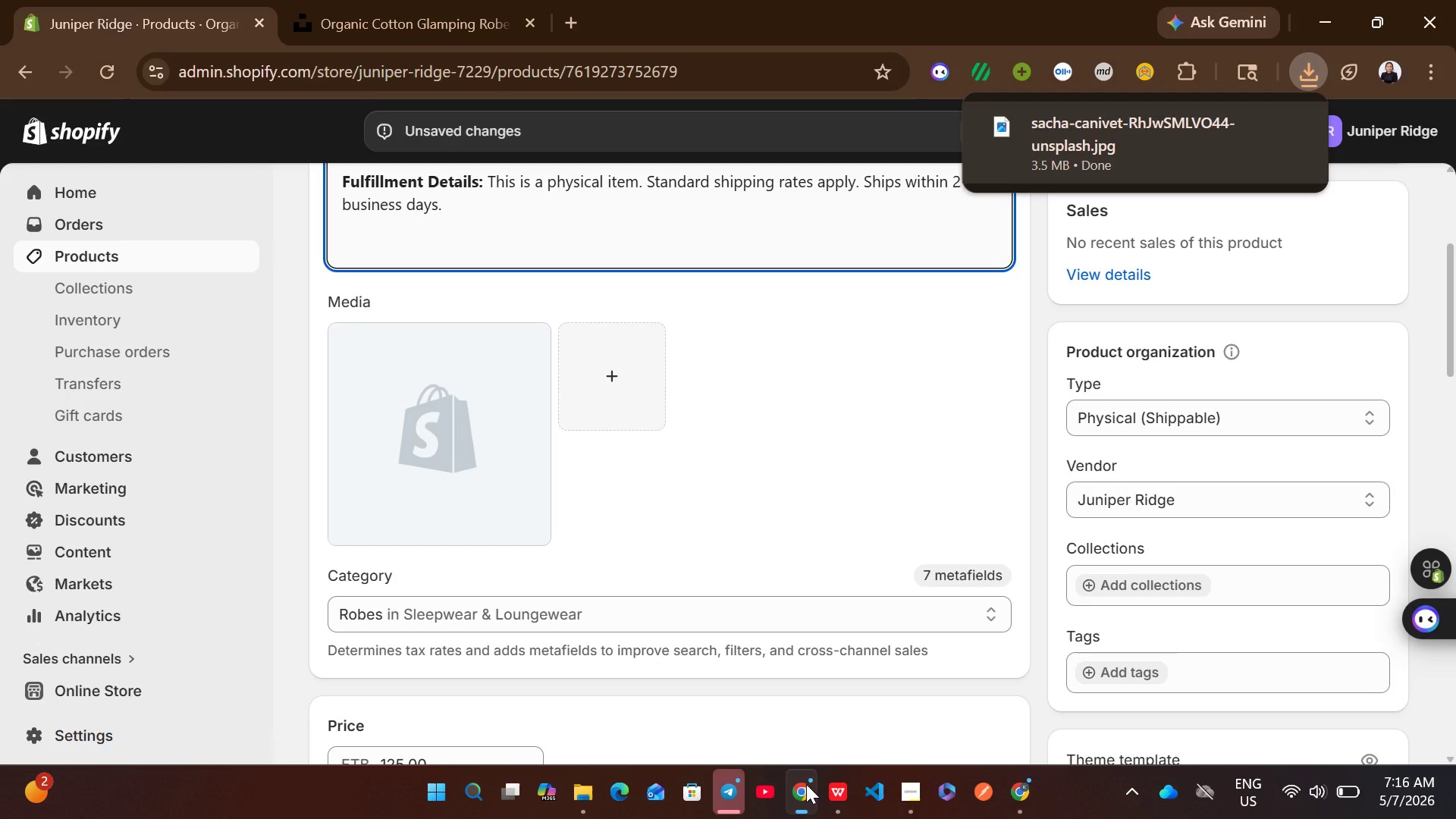 
wait(11.33)
 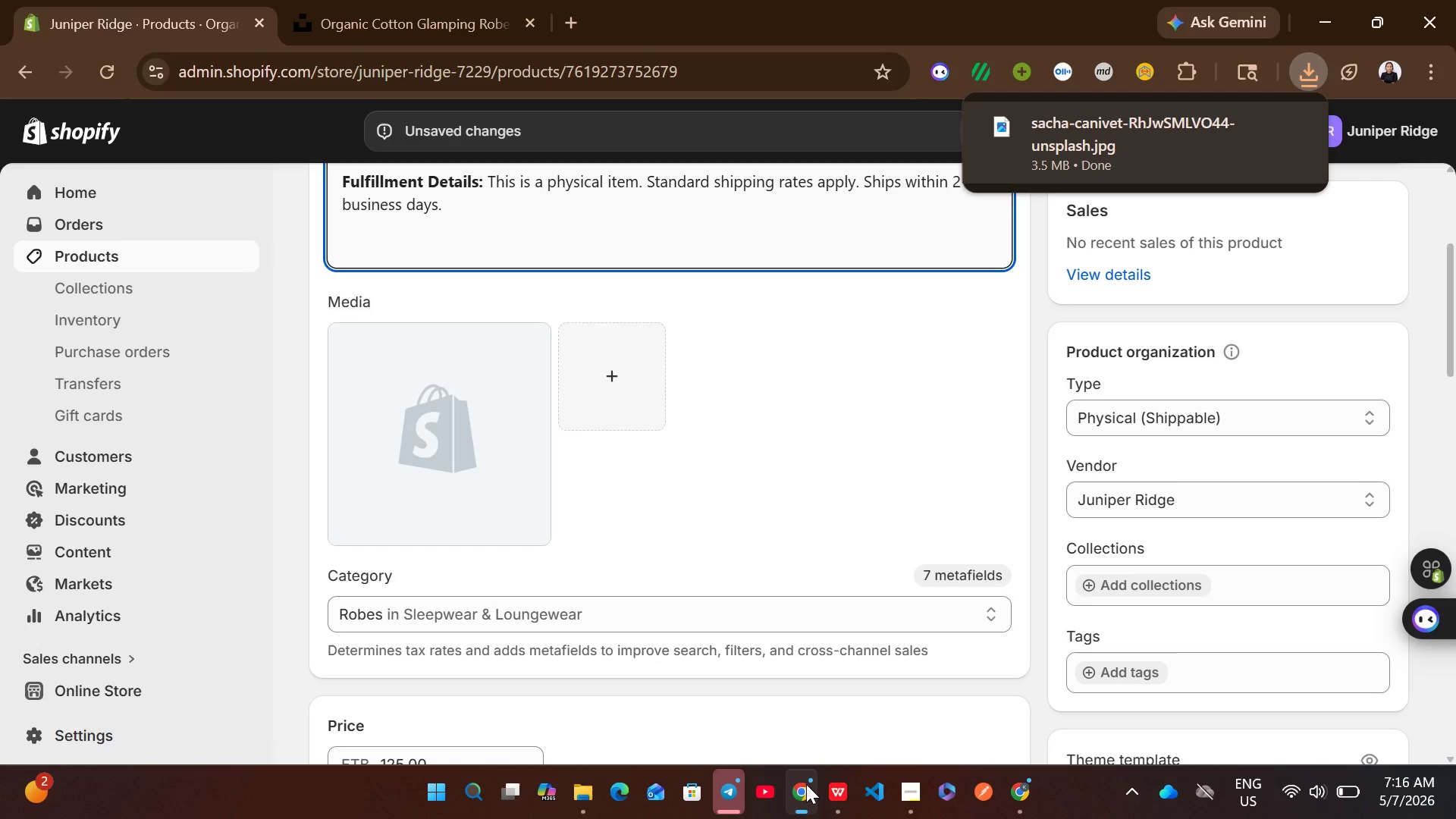 
left_click([439, 435])
 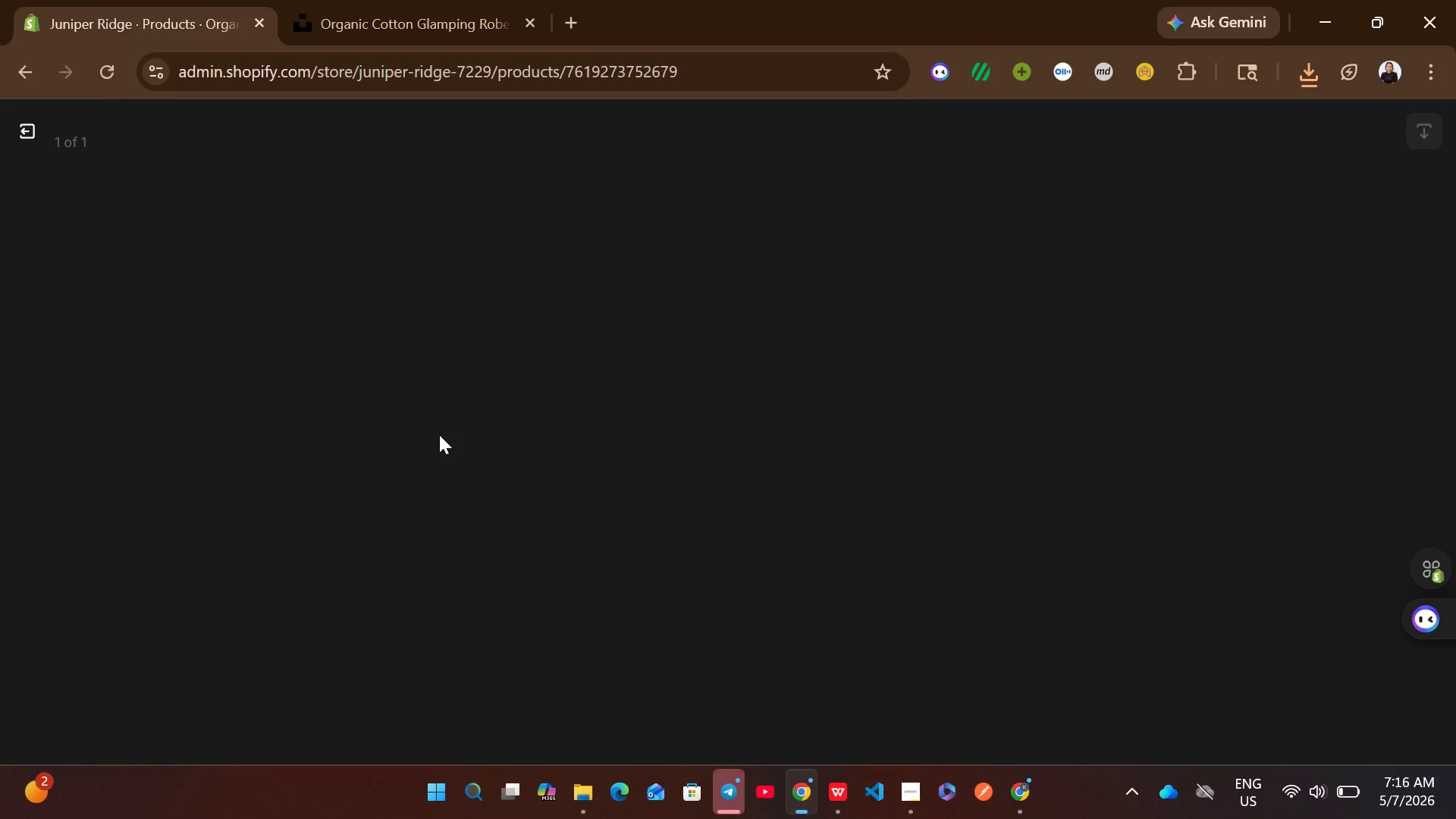 
wait(8.11)
 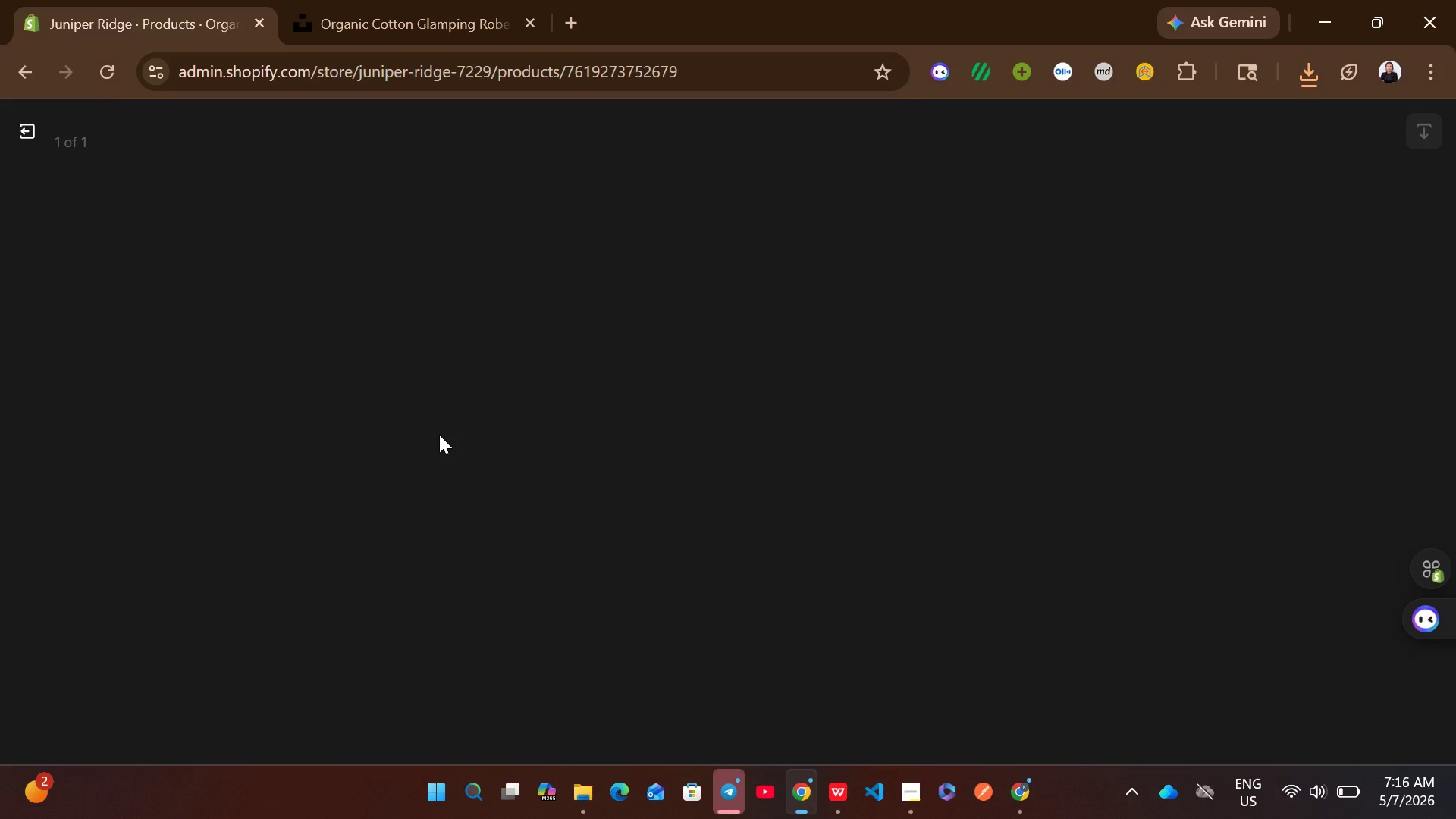 
left_click([1098, 388])
 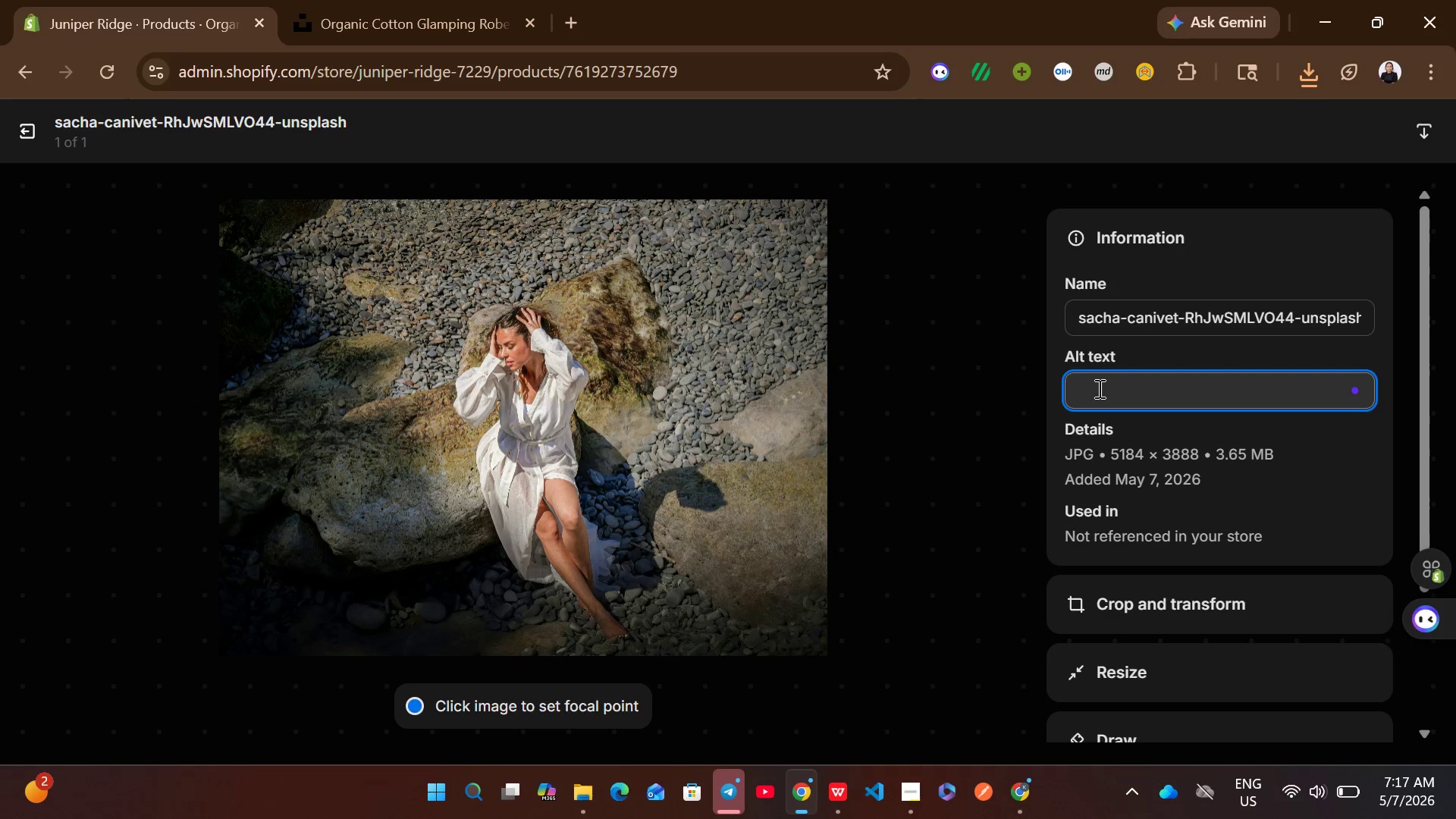 
key(Control+V)
 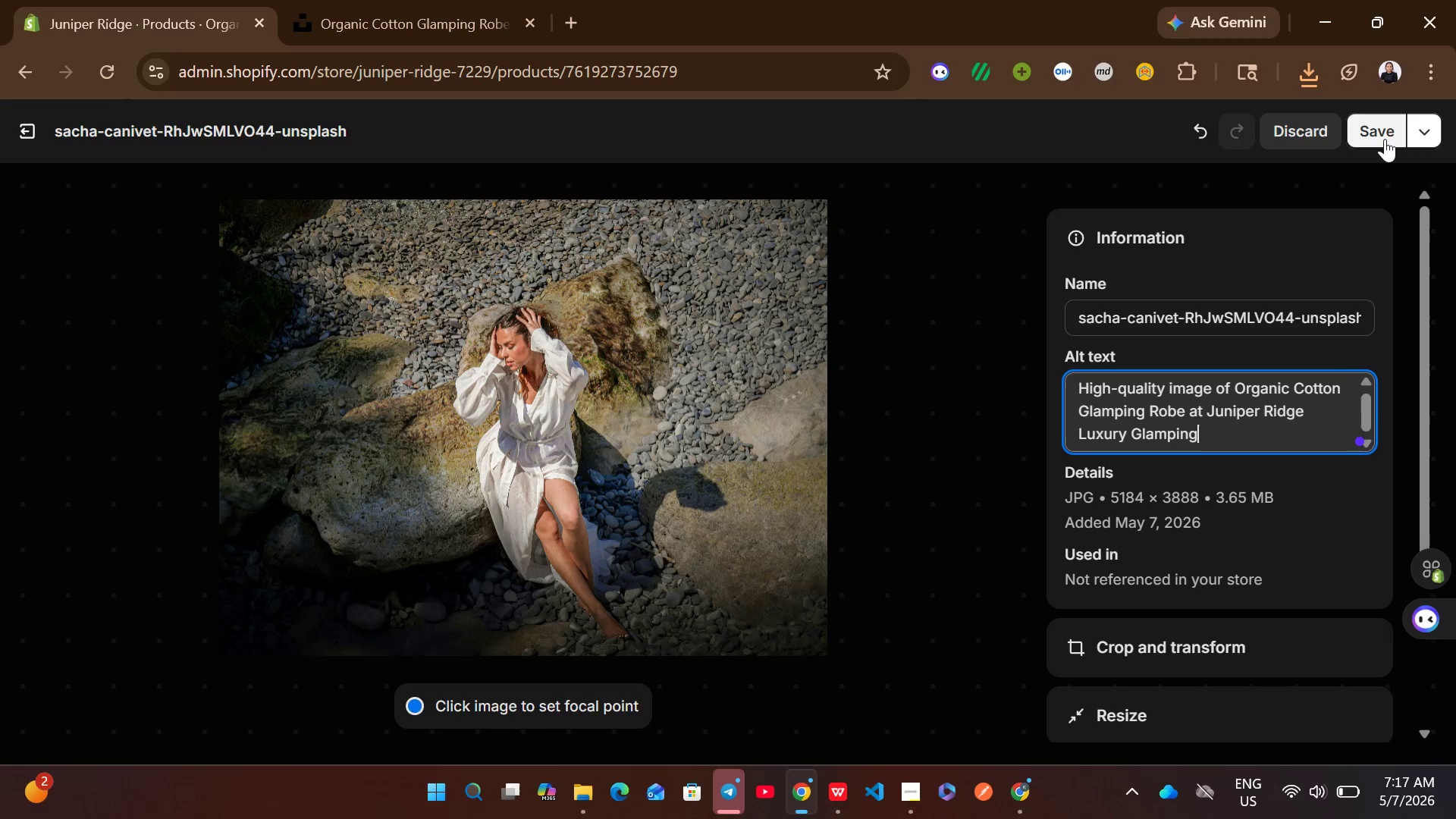 
left_click([1385, 137])
 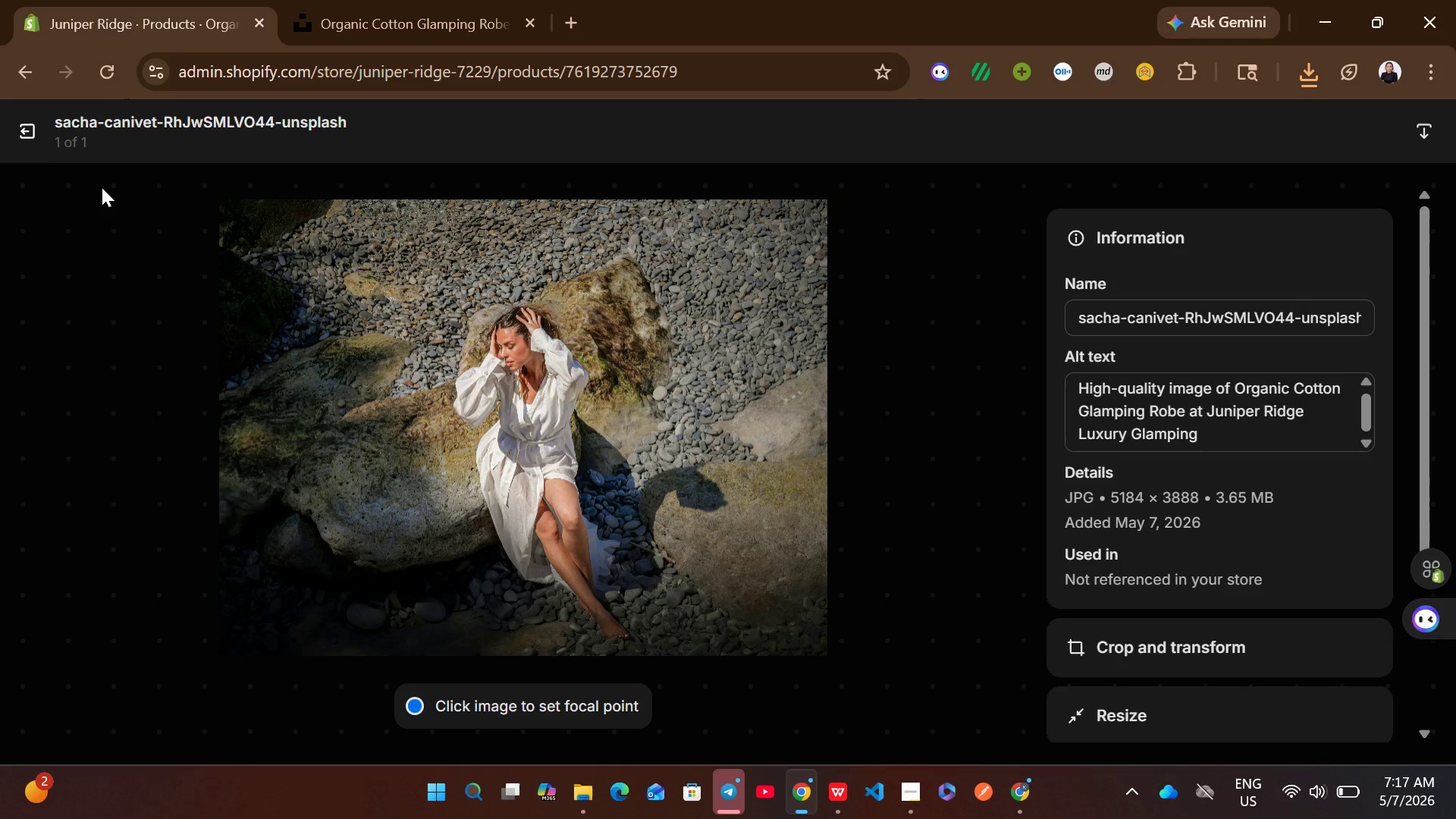 
left_click([22, 136])
 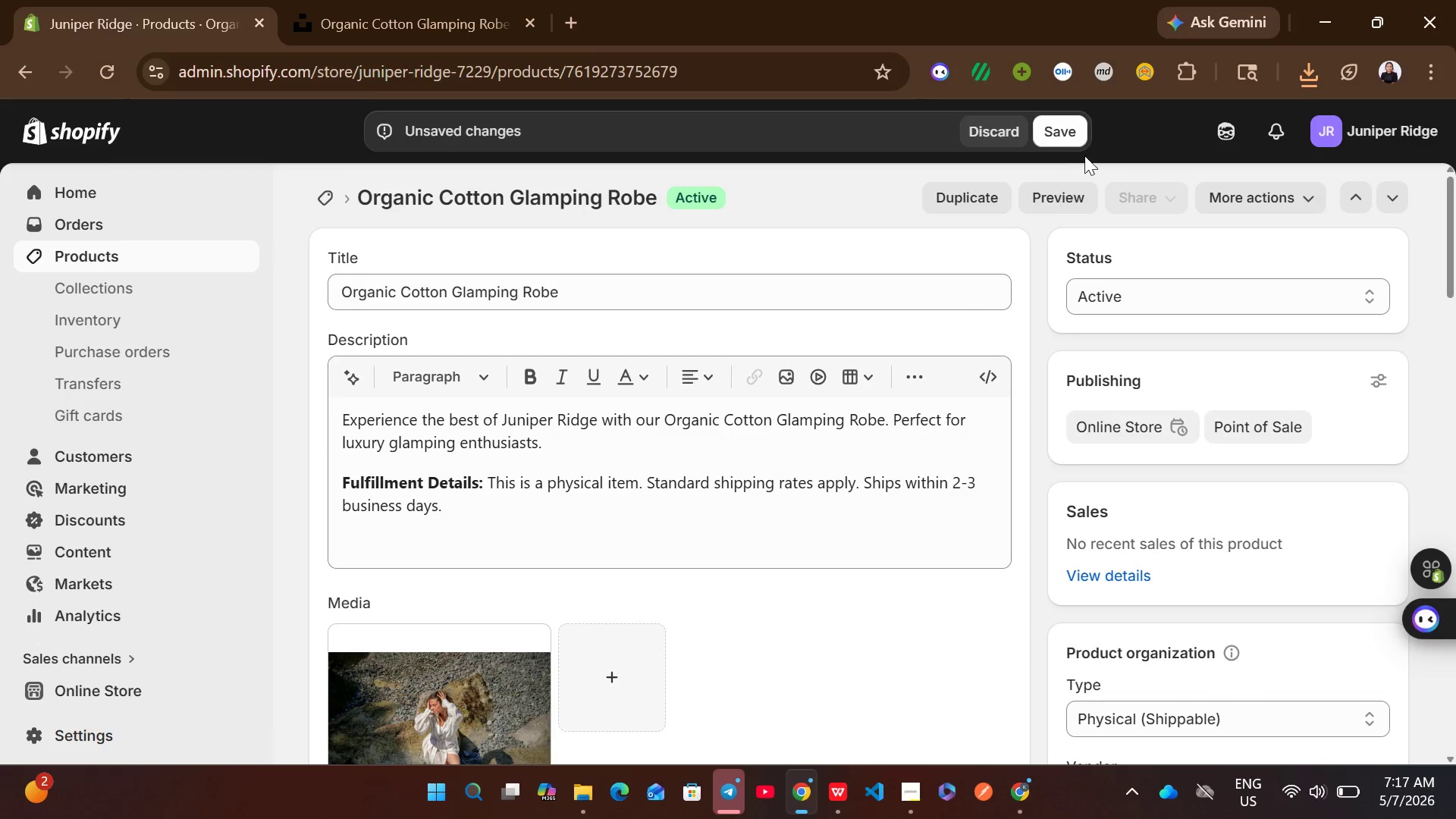 
left_click([1055, 130])
 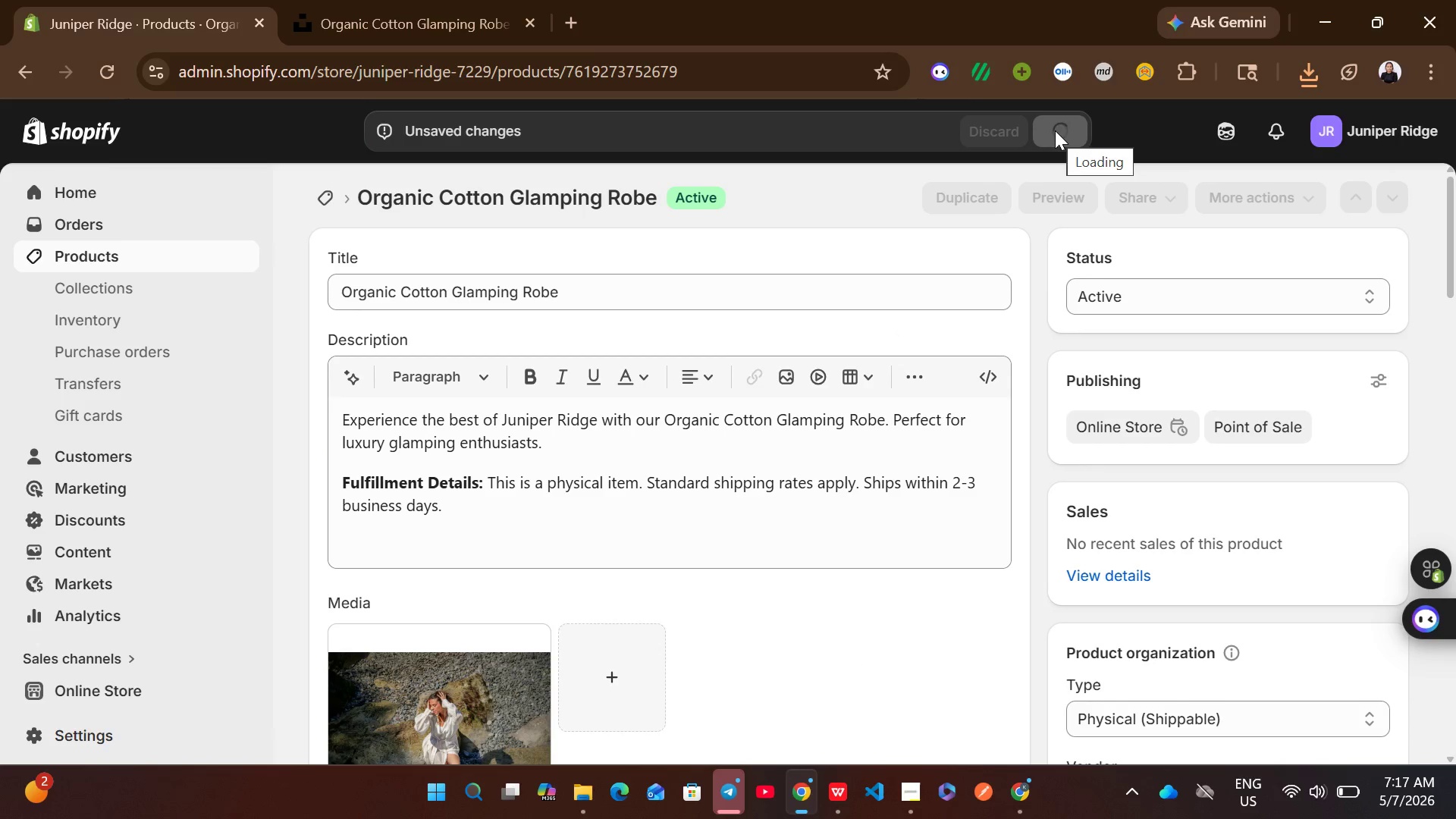 
wait(8.73)
 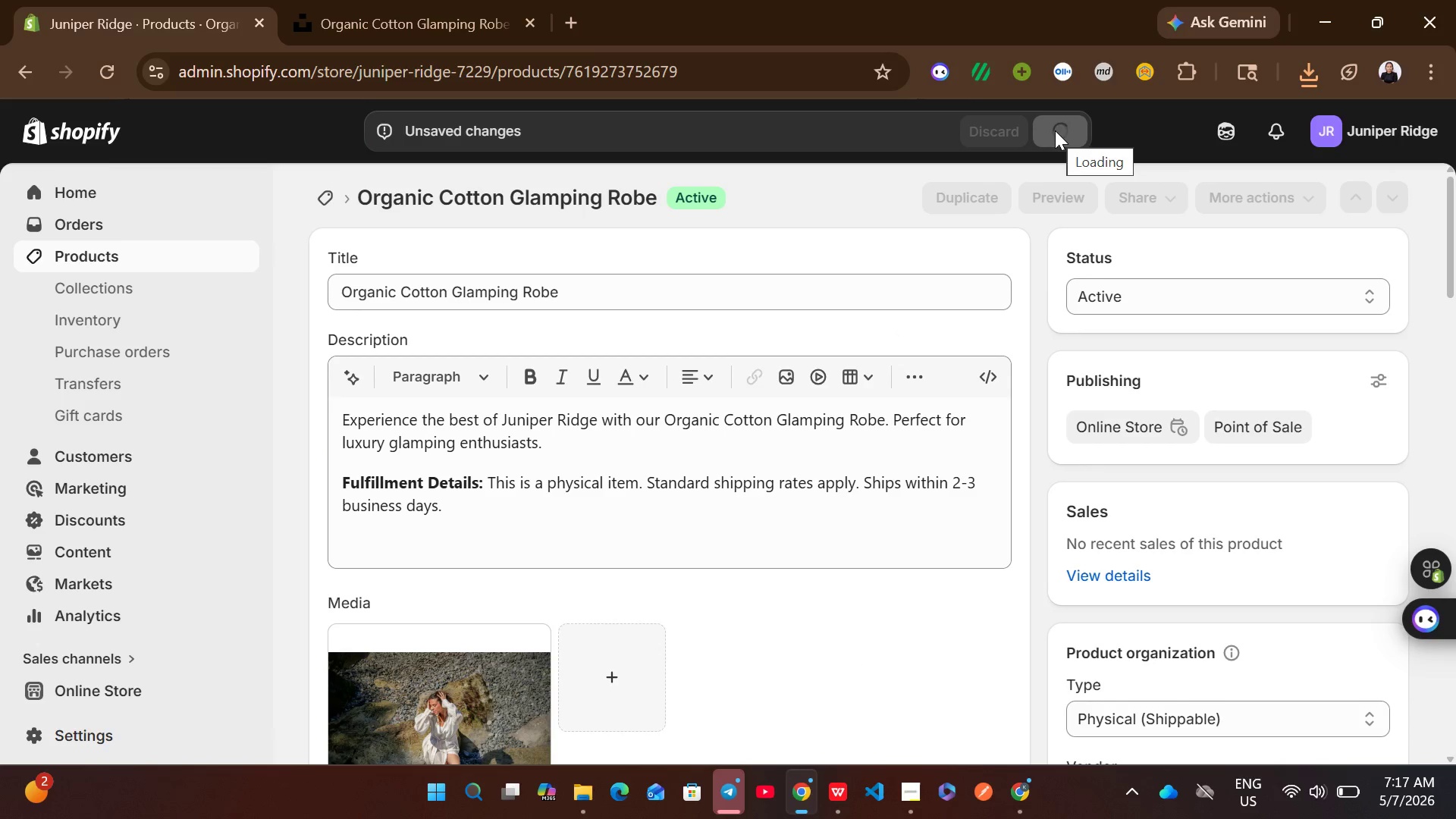 
left_click([330, 199])
 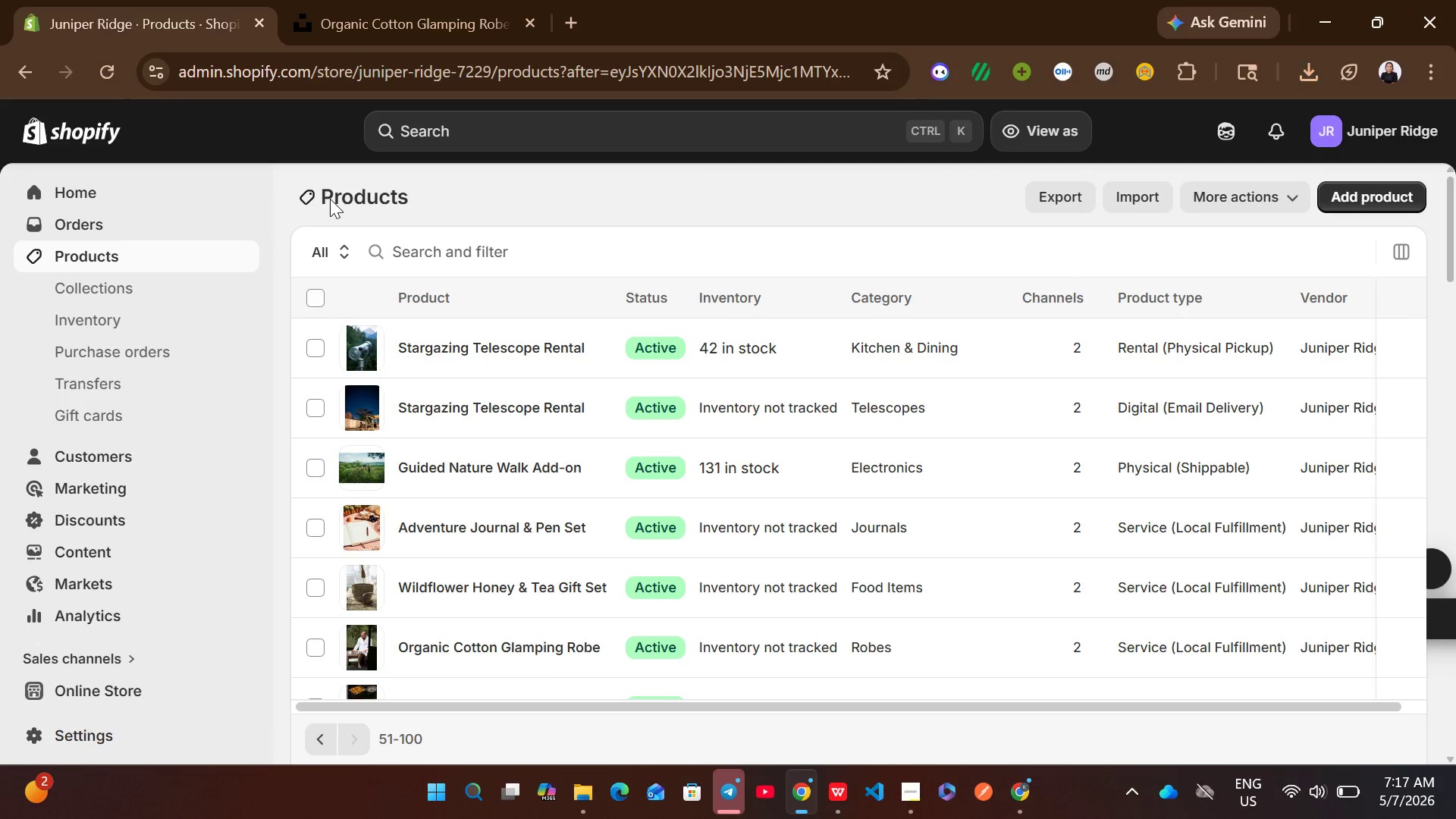 
wait(8.86)
 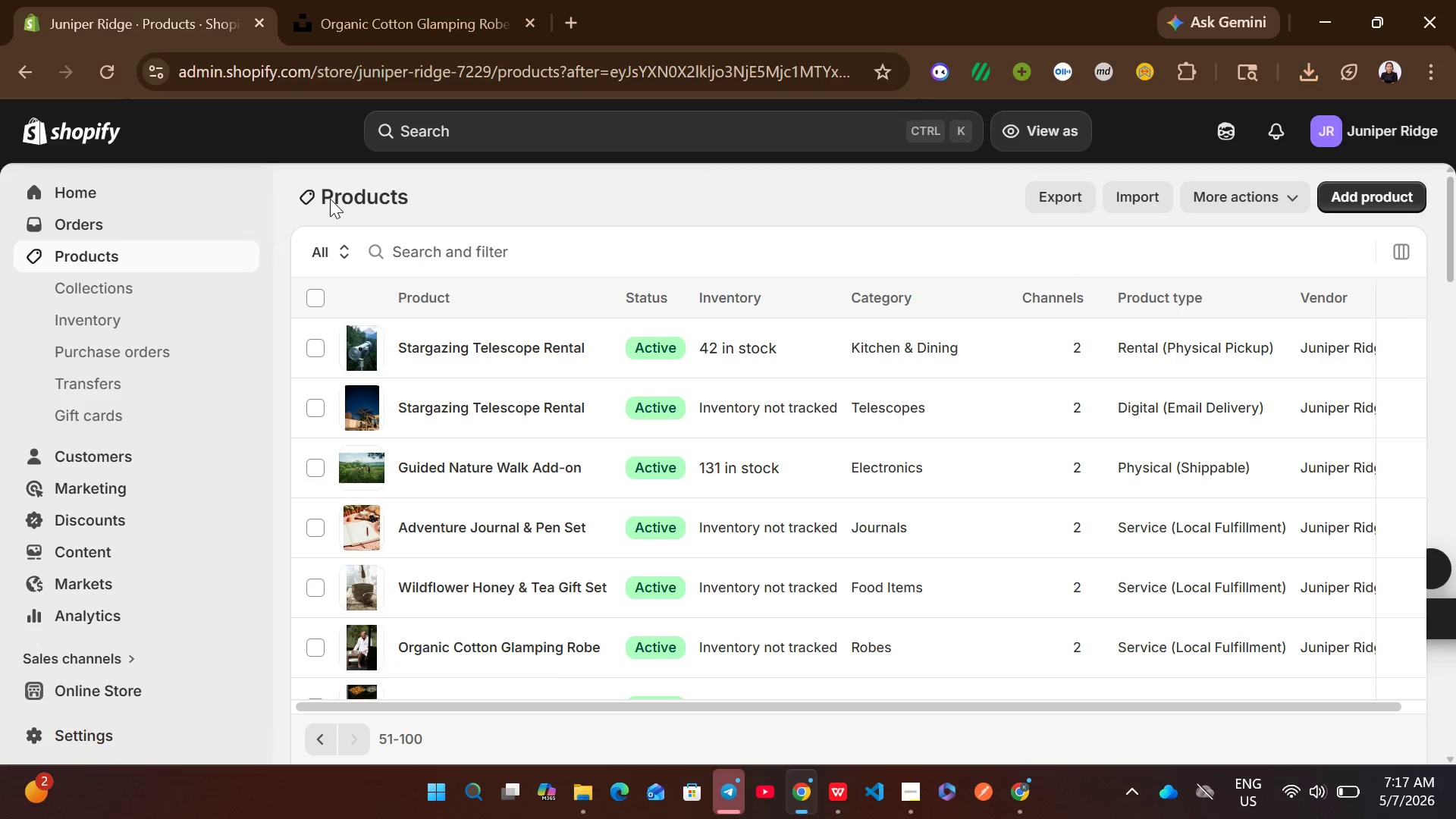 
left_click([544, 297])
 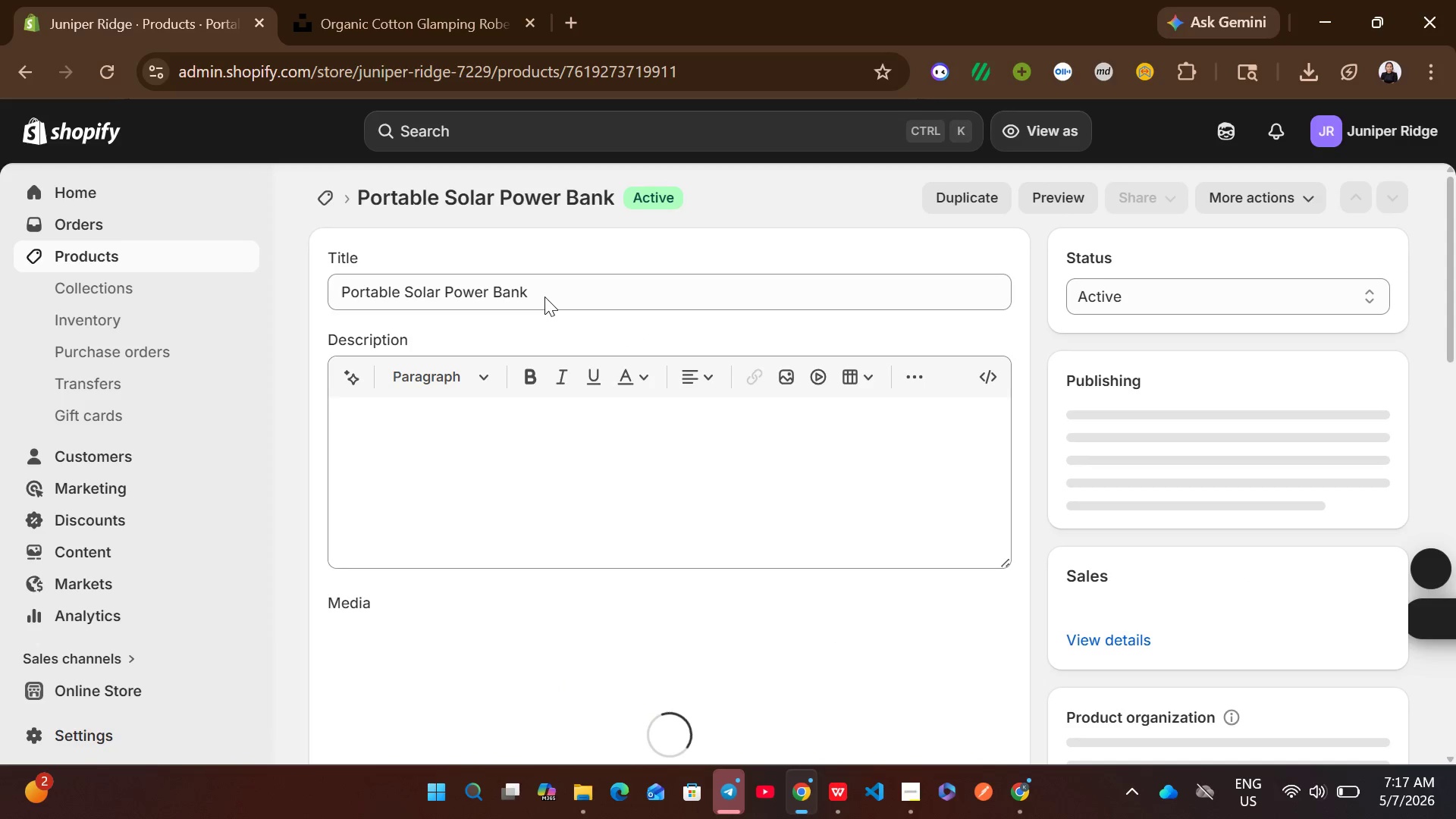 
left_click([826, 464])
 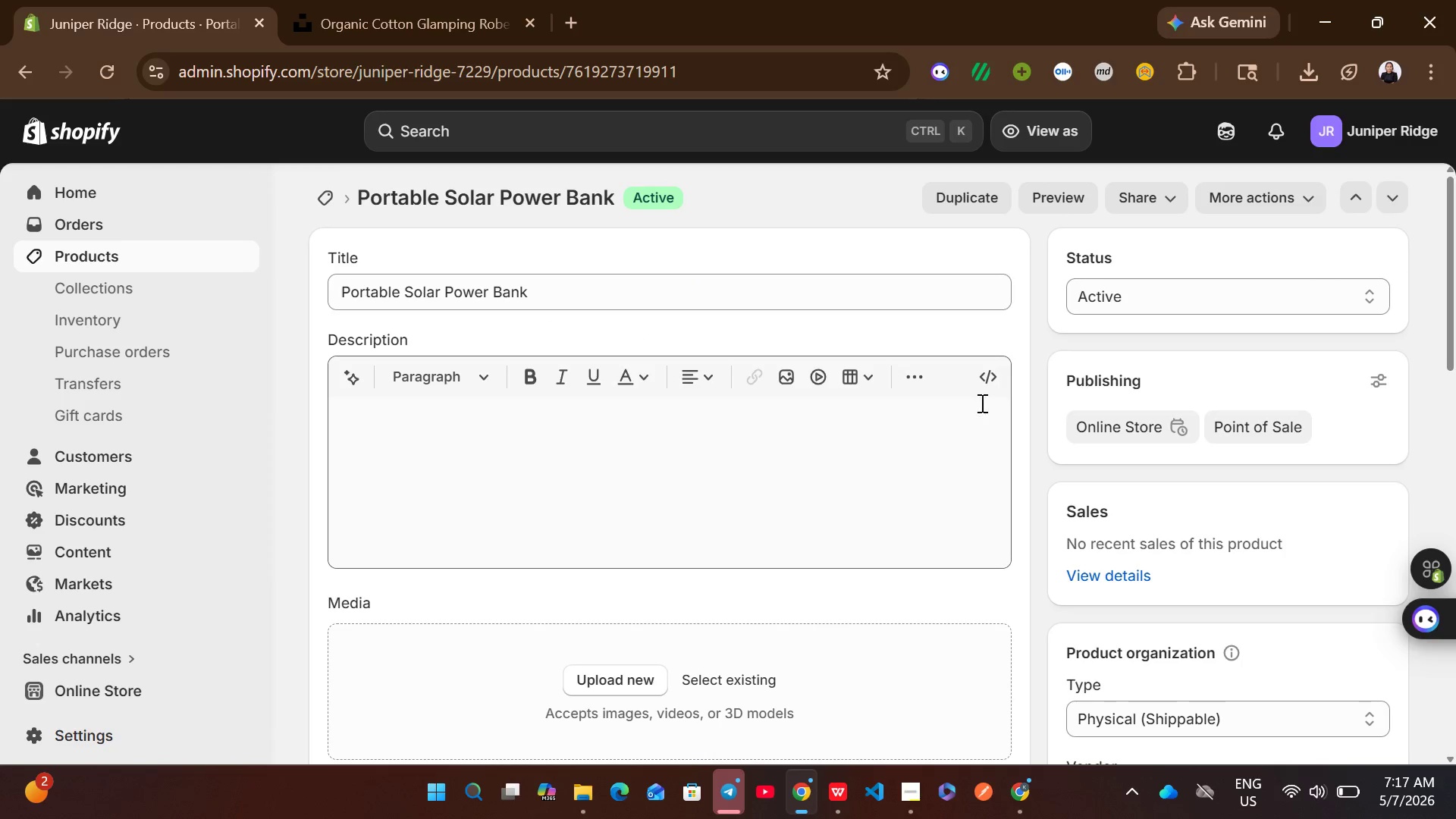 
left_click([995, 388])
 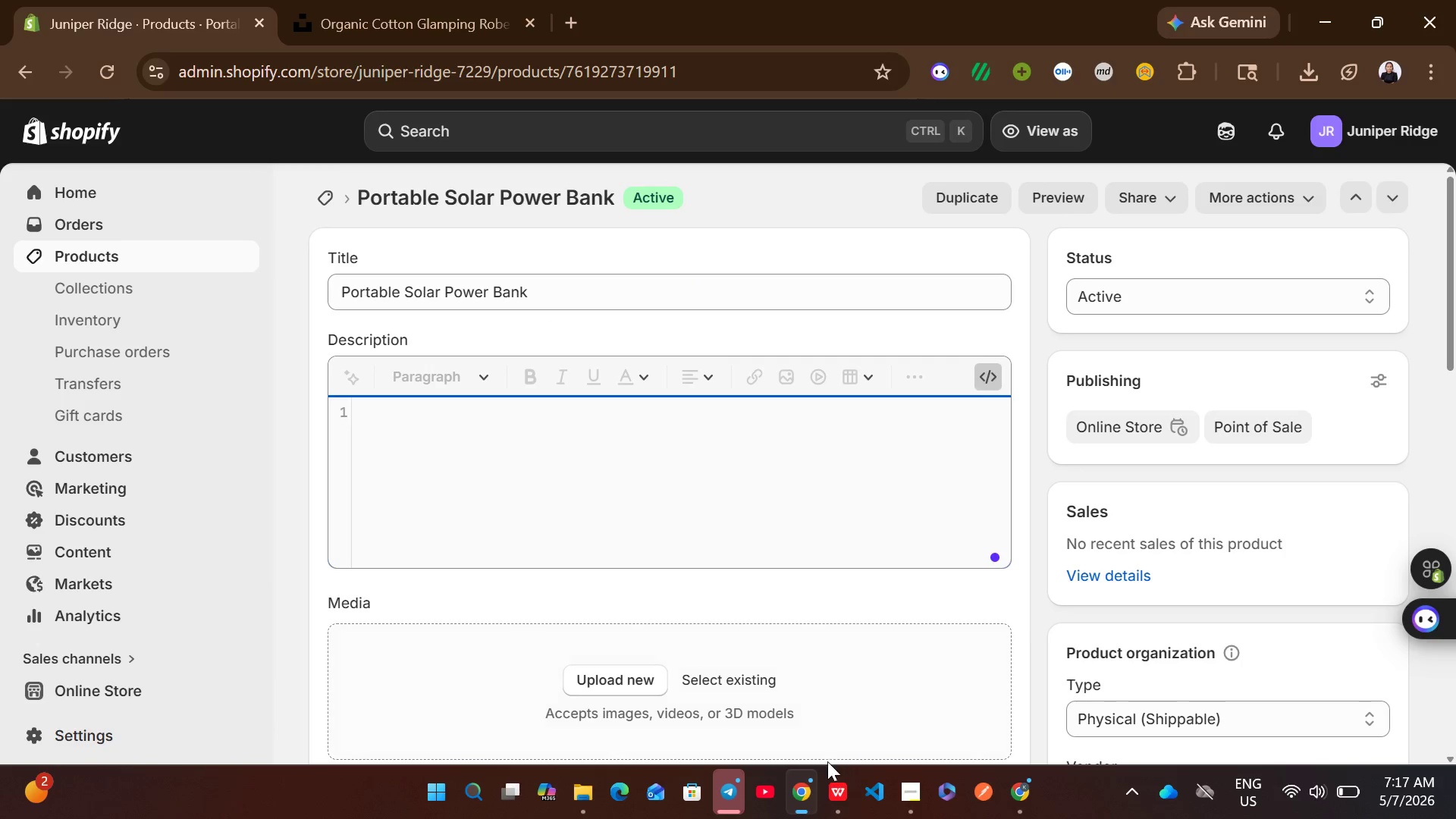 
left_click([833, 785])
 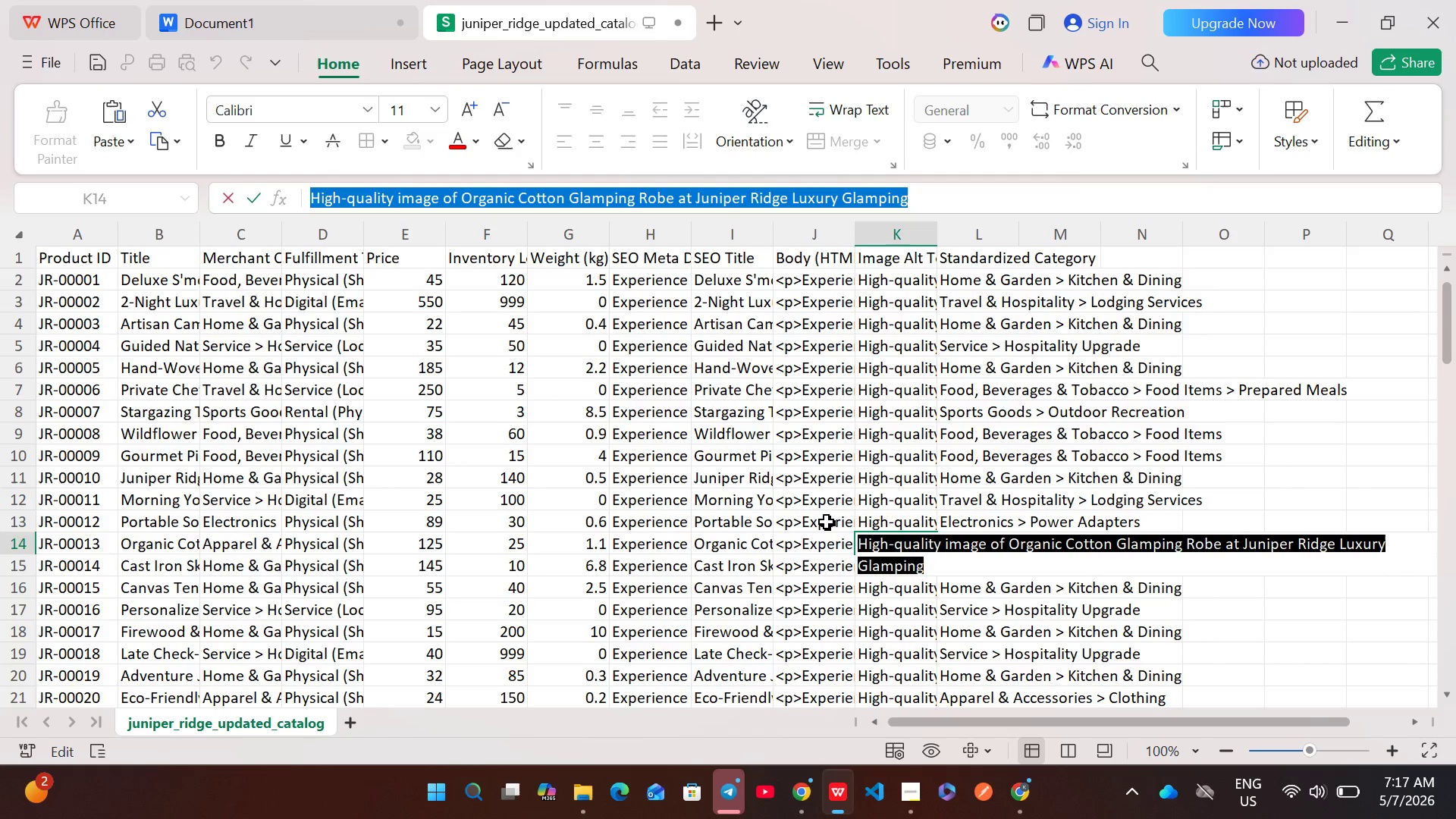 
double_click([824, 523])
 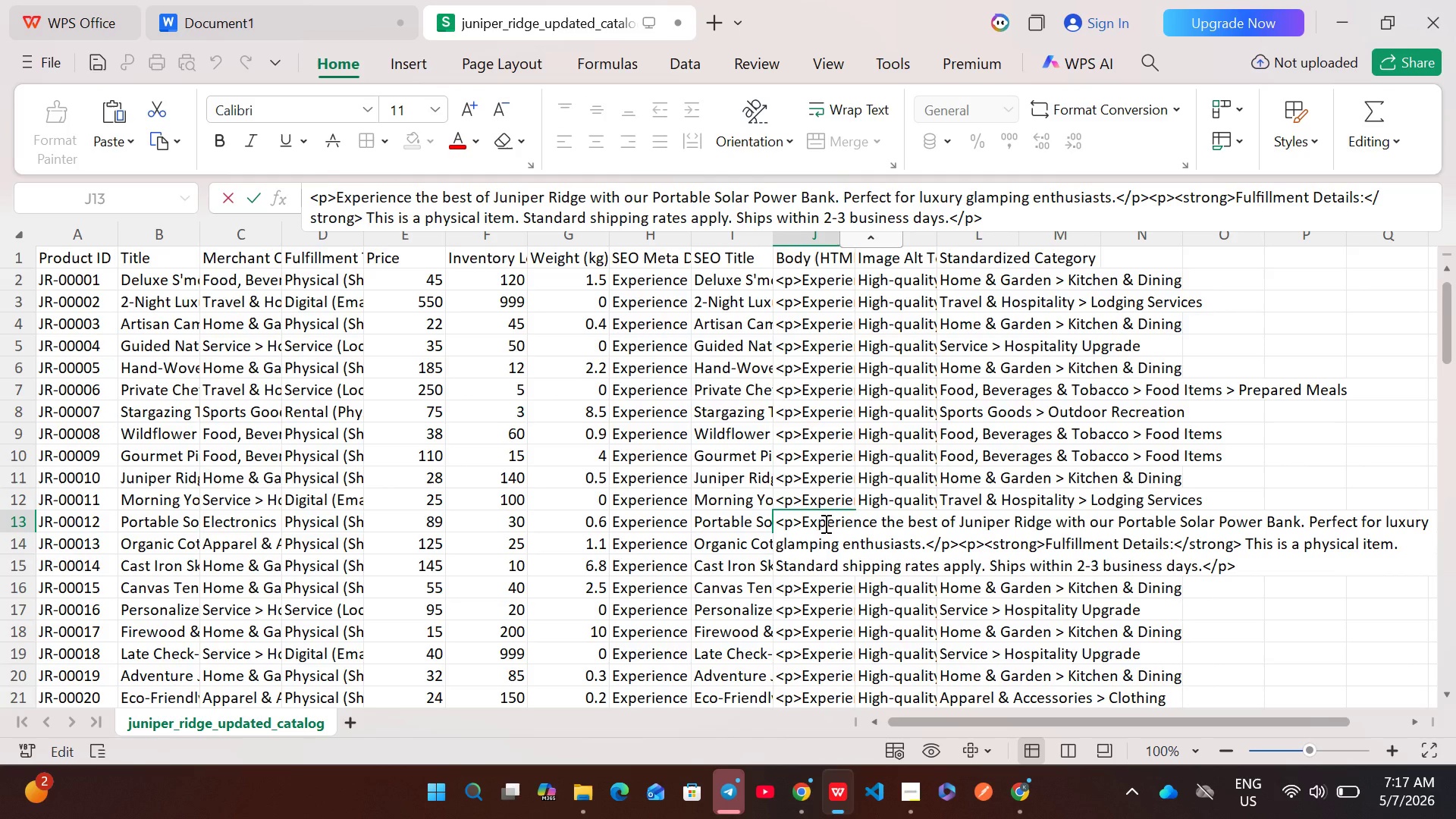 
key(Control+A)
 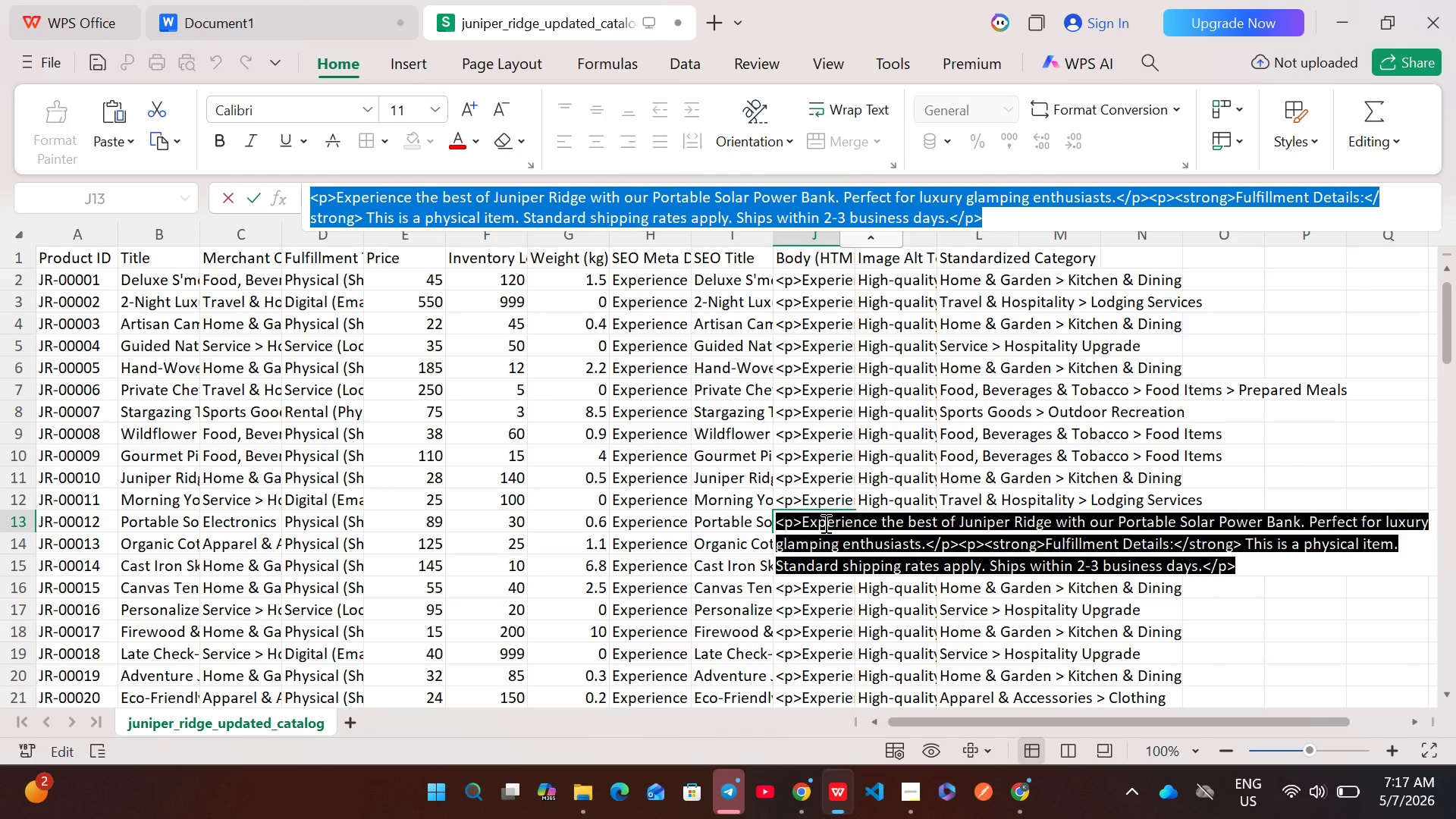 
key(Control+C)
 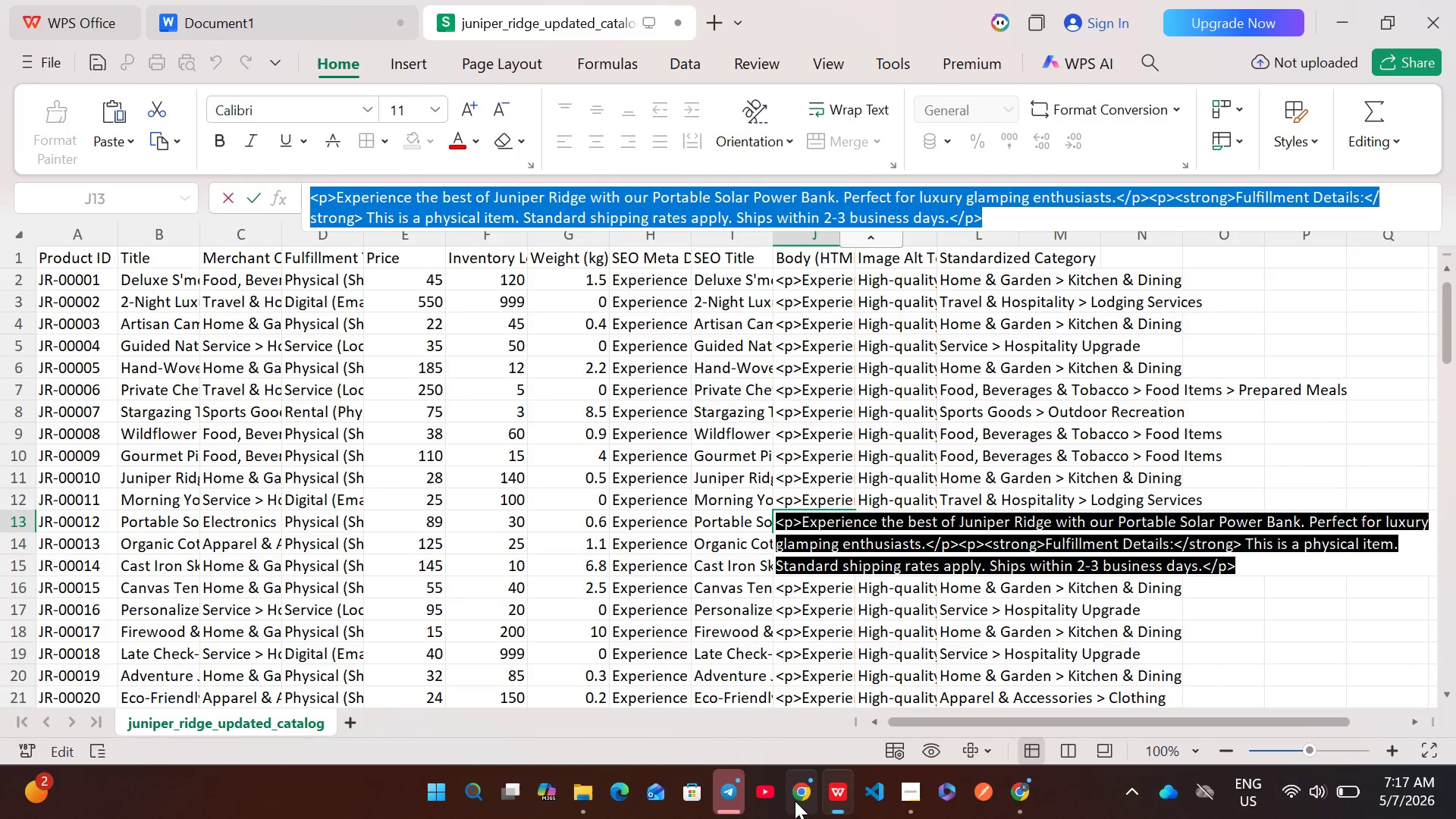 
left_click([799, 797])
 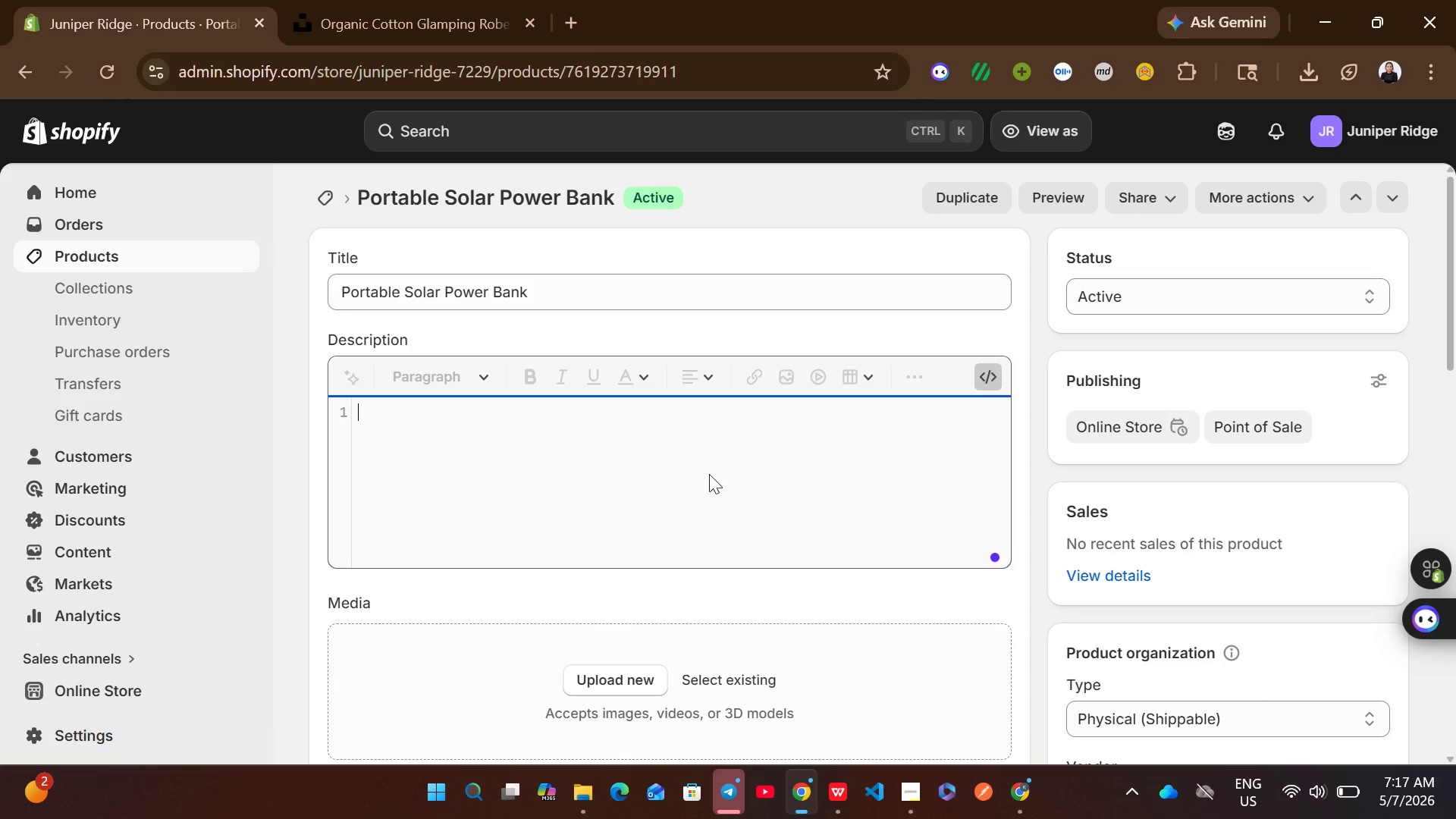 
left_click([708, 472])
 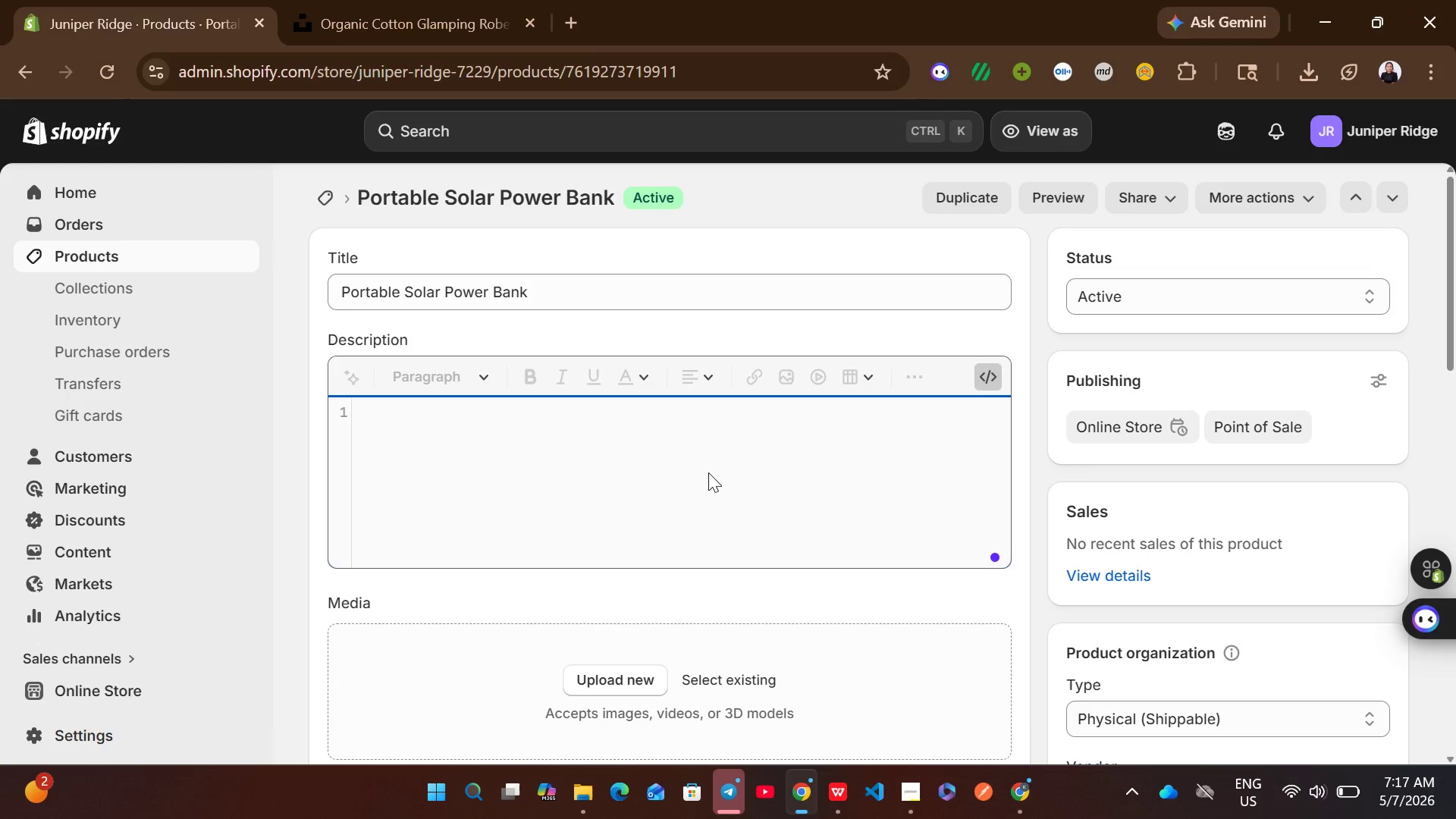 
key(Control+V)
 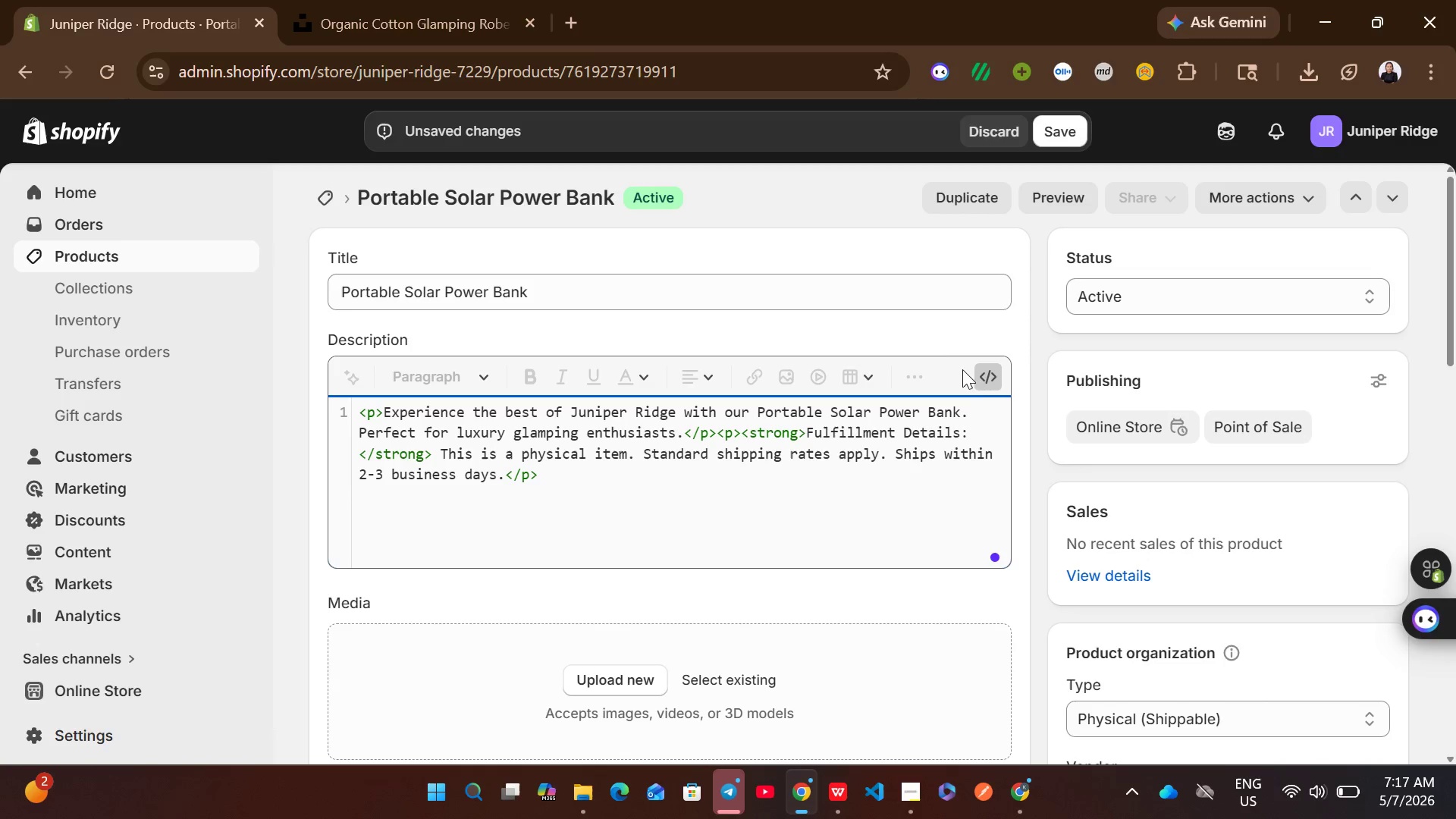 
left_click([982, 375])
 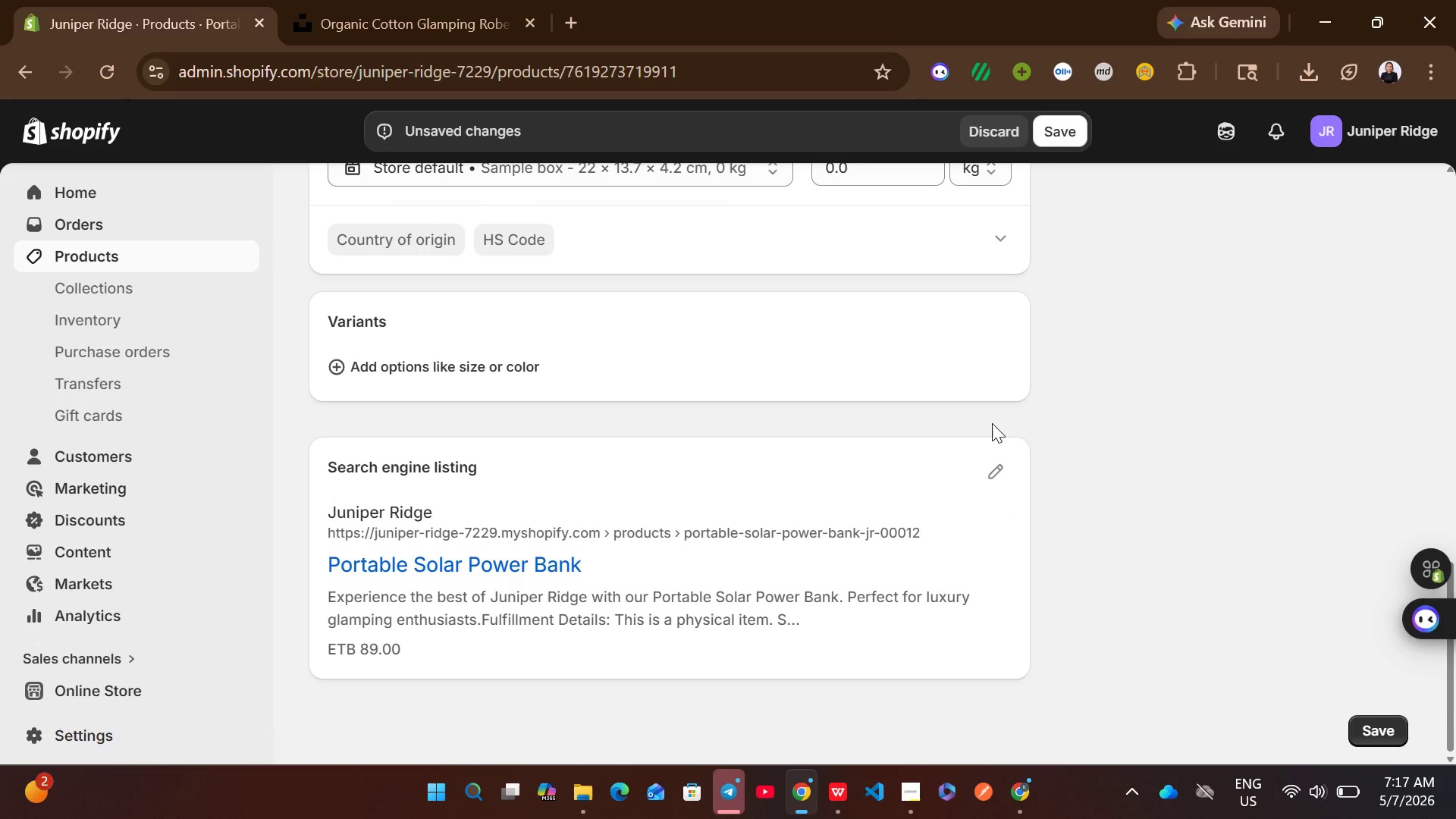 
left_click([992, 464])
 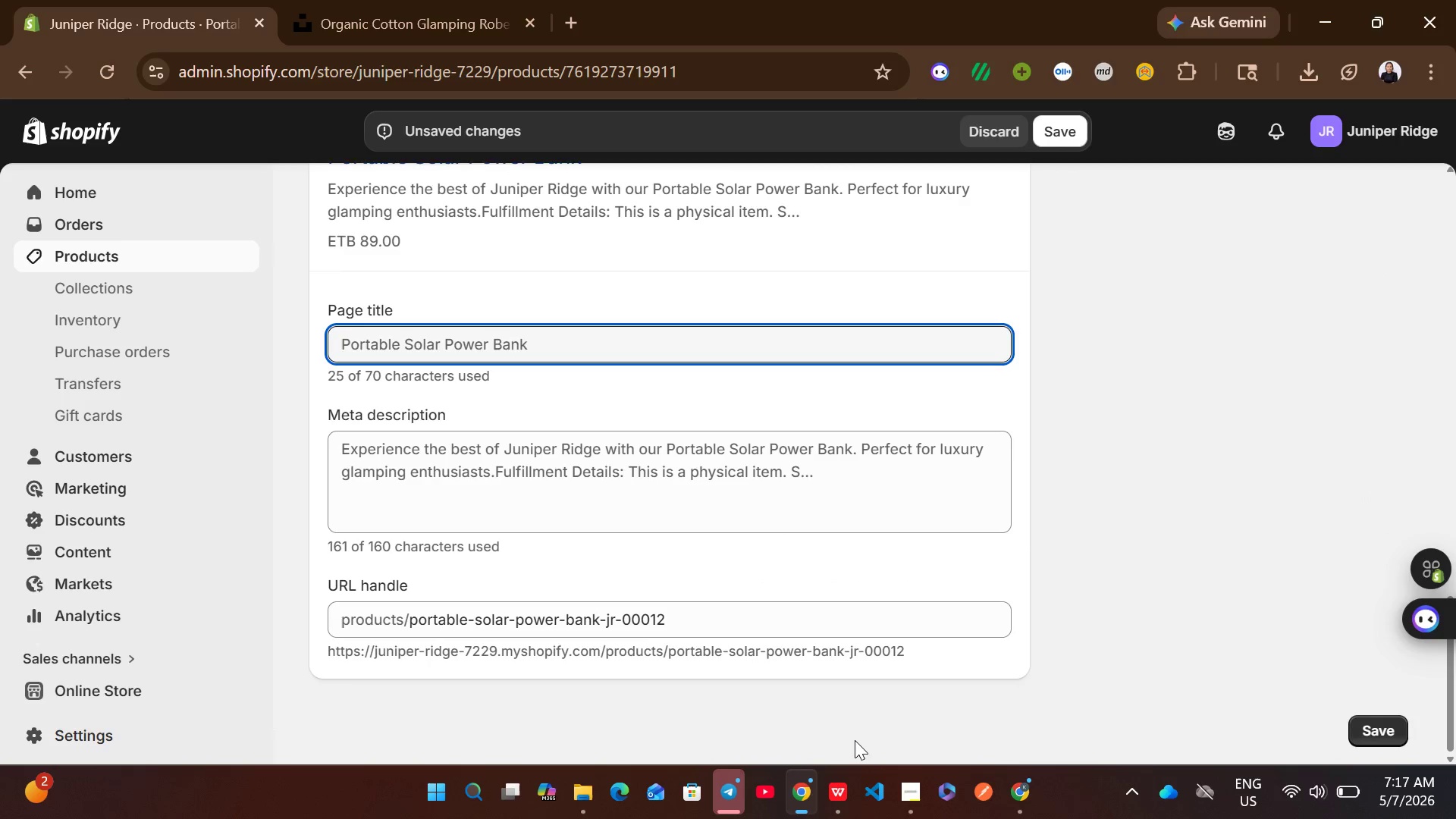 
left_click([827, 778])
 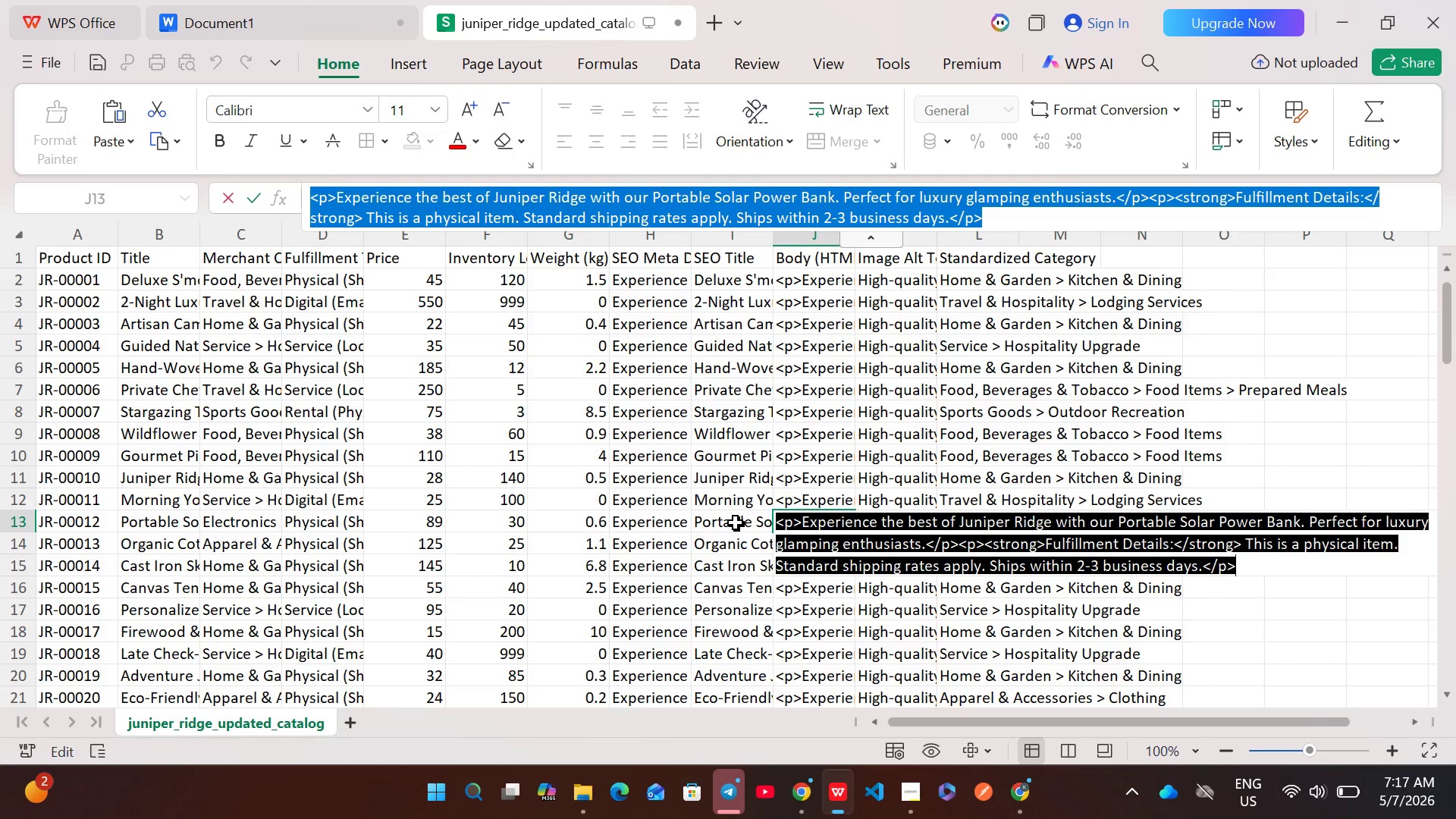 
double_click([736, 522])
 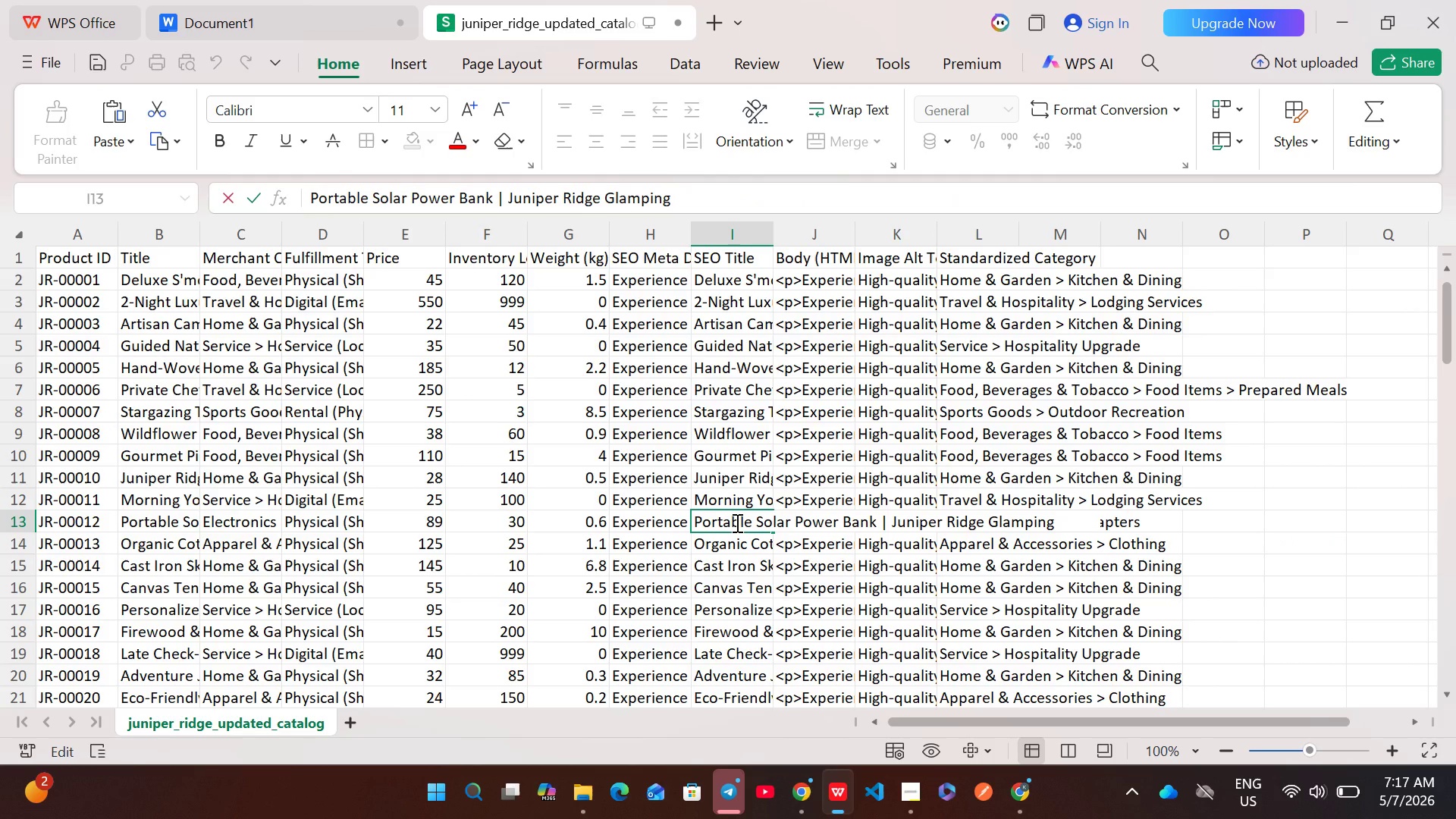 
key(Control+A)
 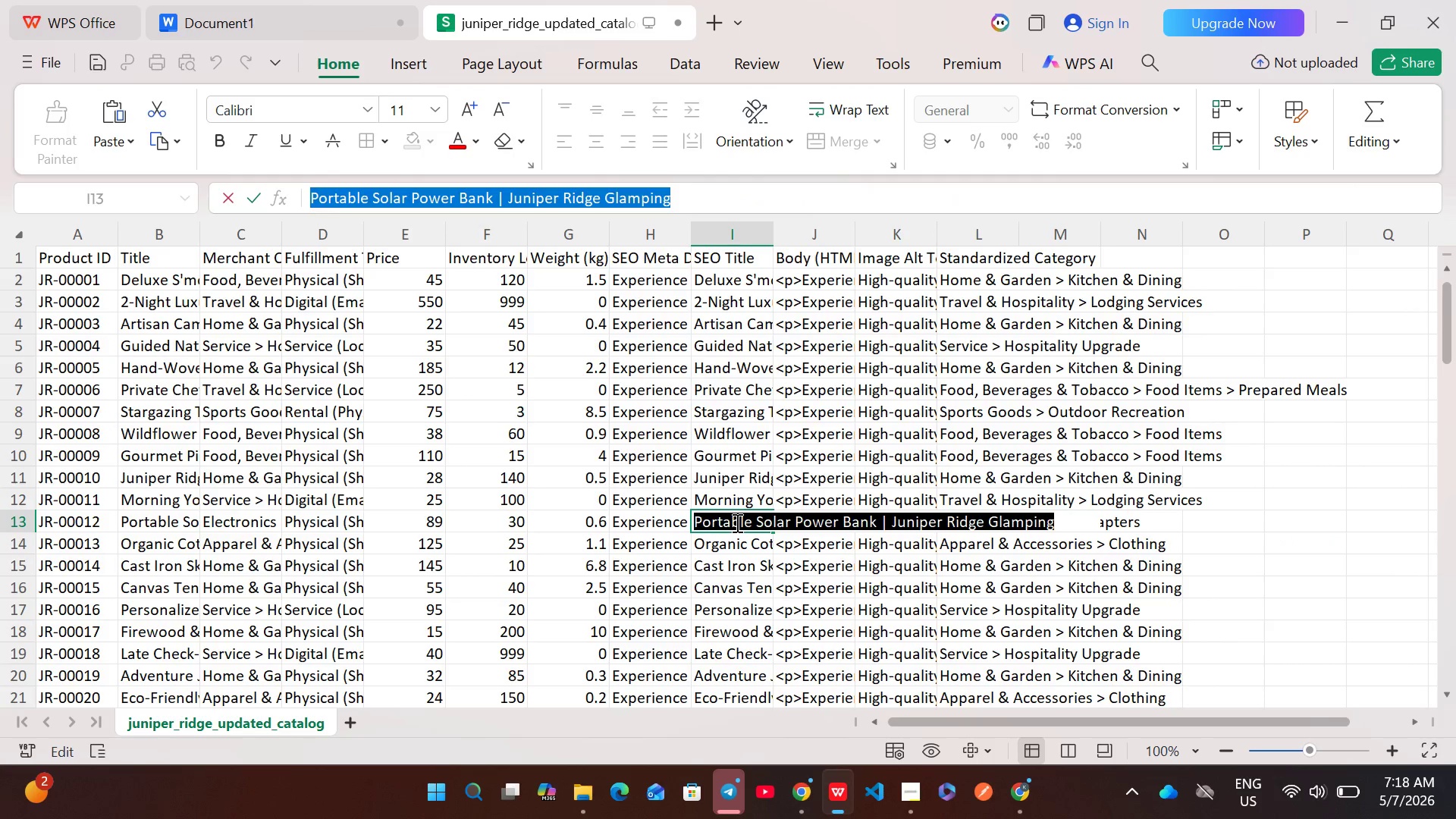 
key(Control+C)
 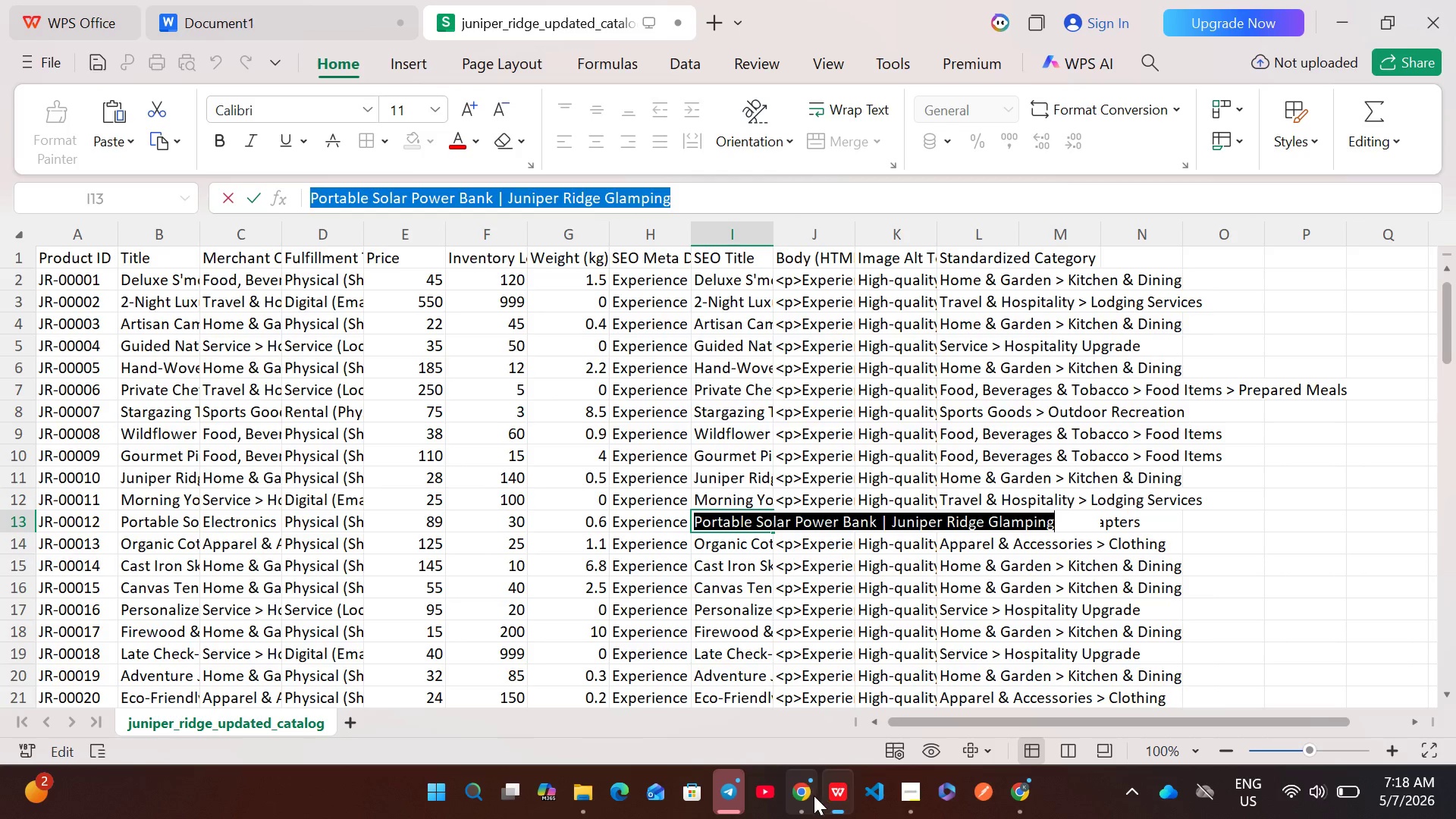 
left_click([805, 795])
 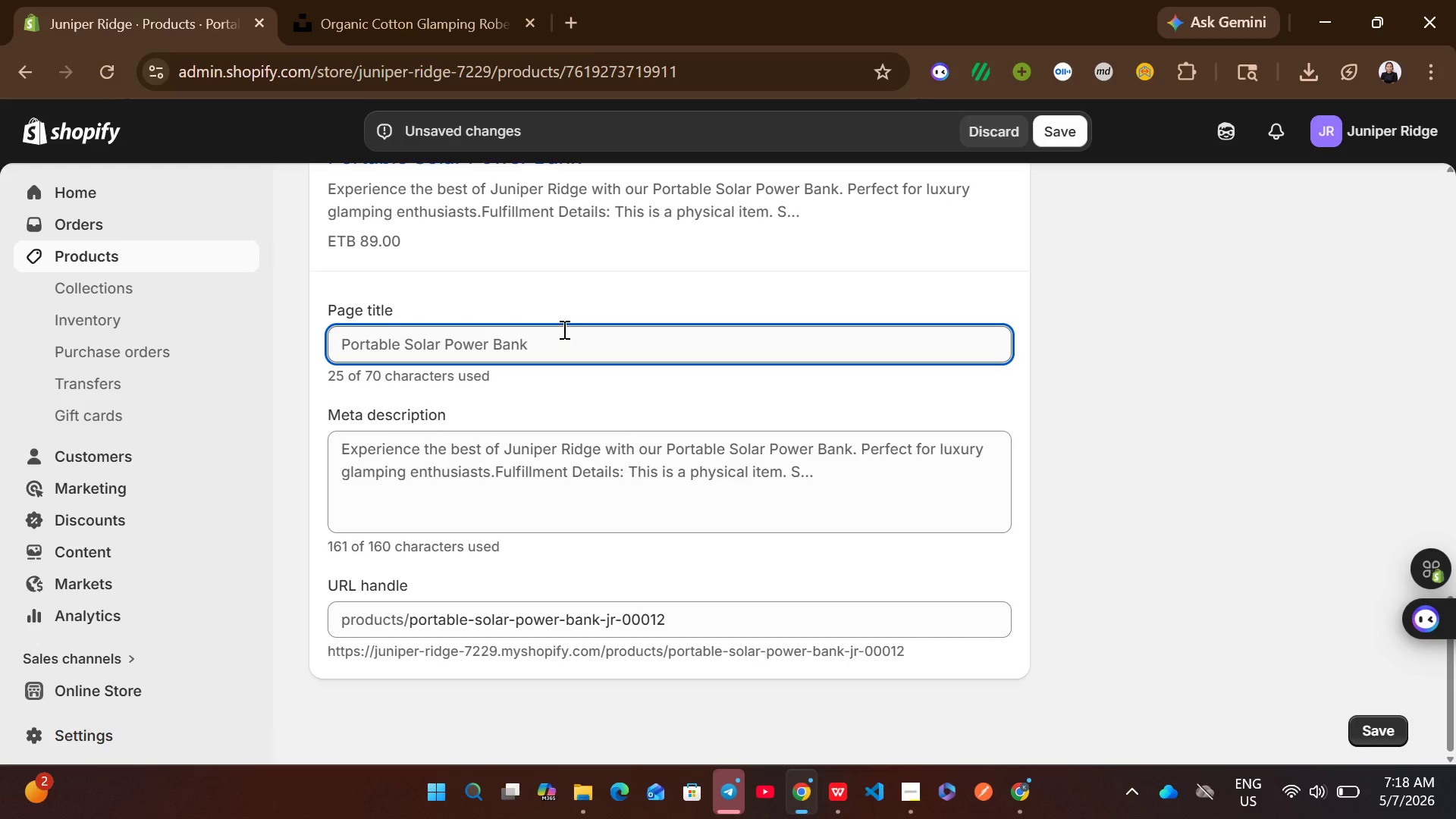 
left_click([563, 328])
 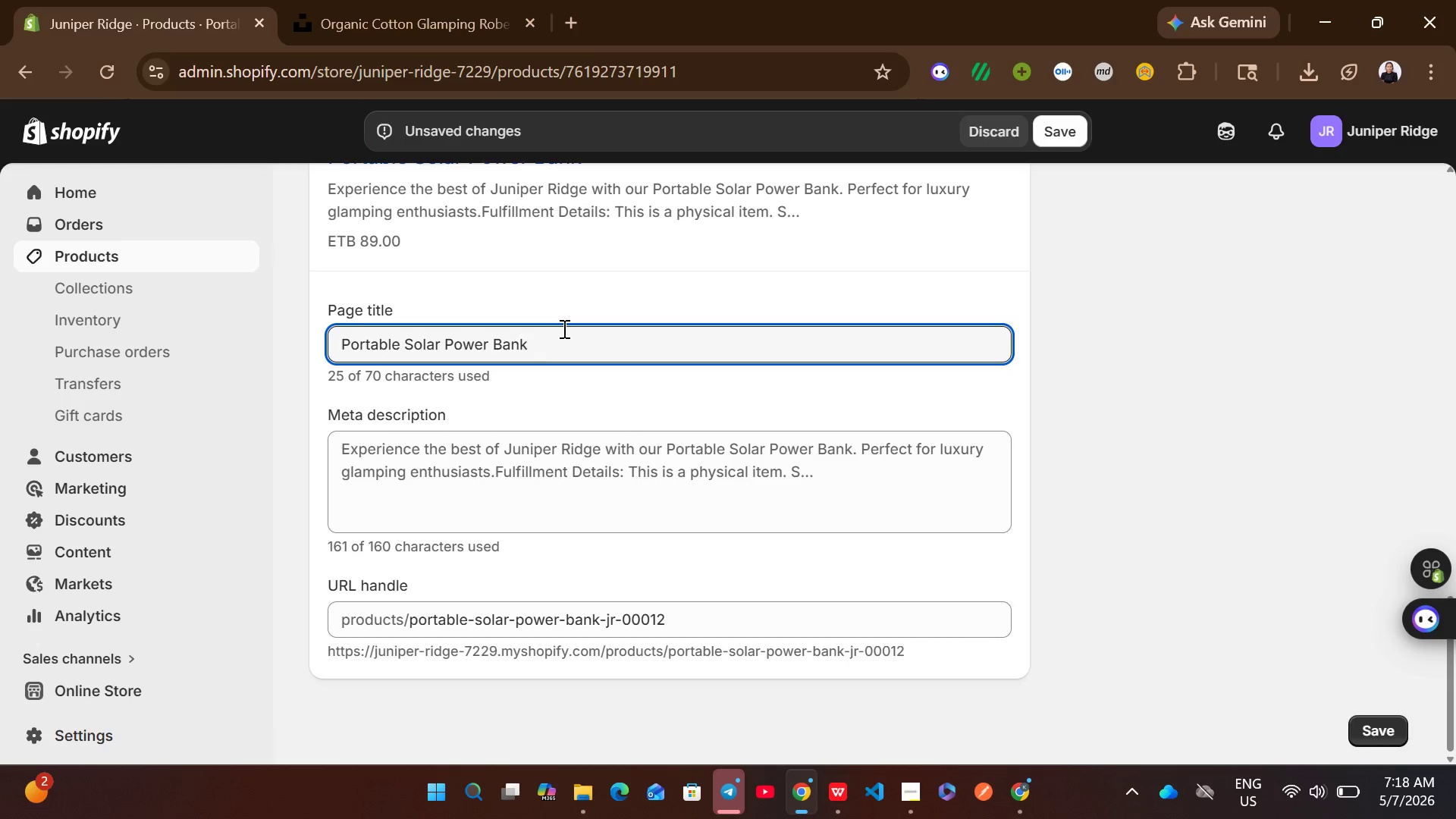 
key(Control+A)
 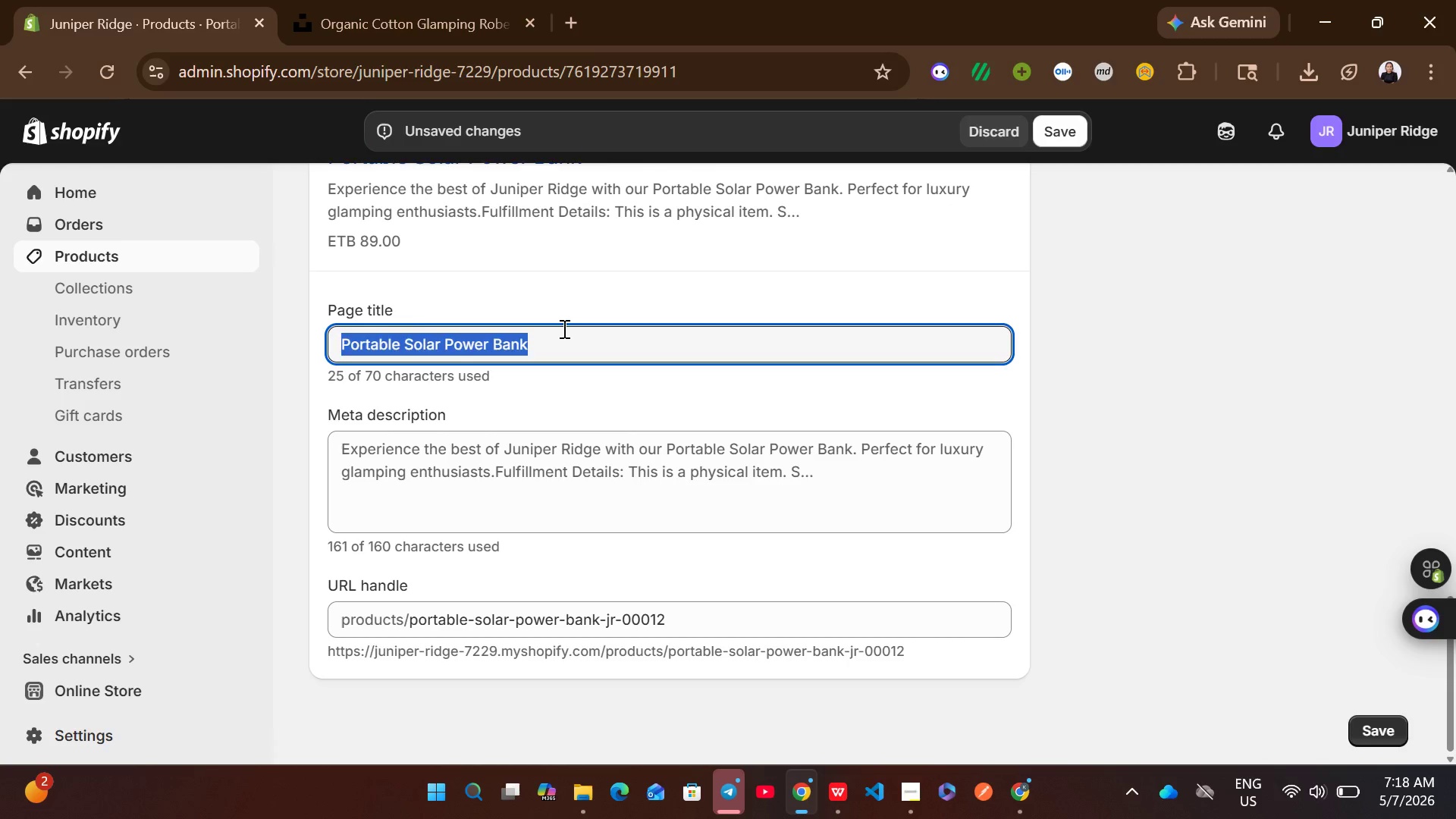 
key(Control+V)
 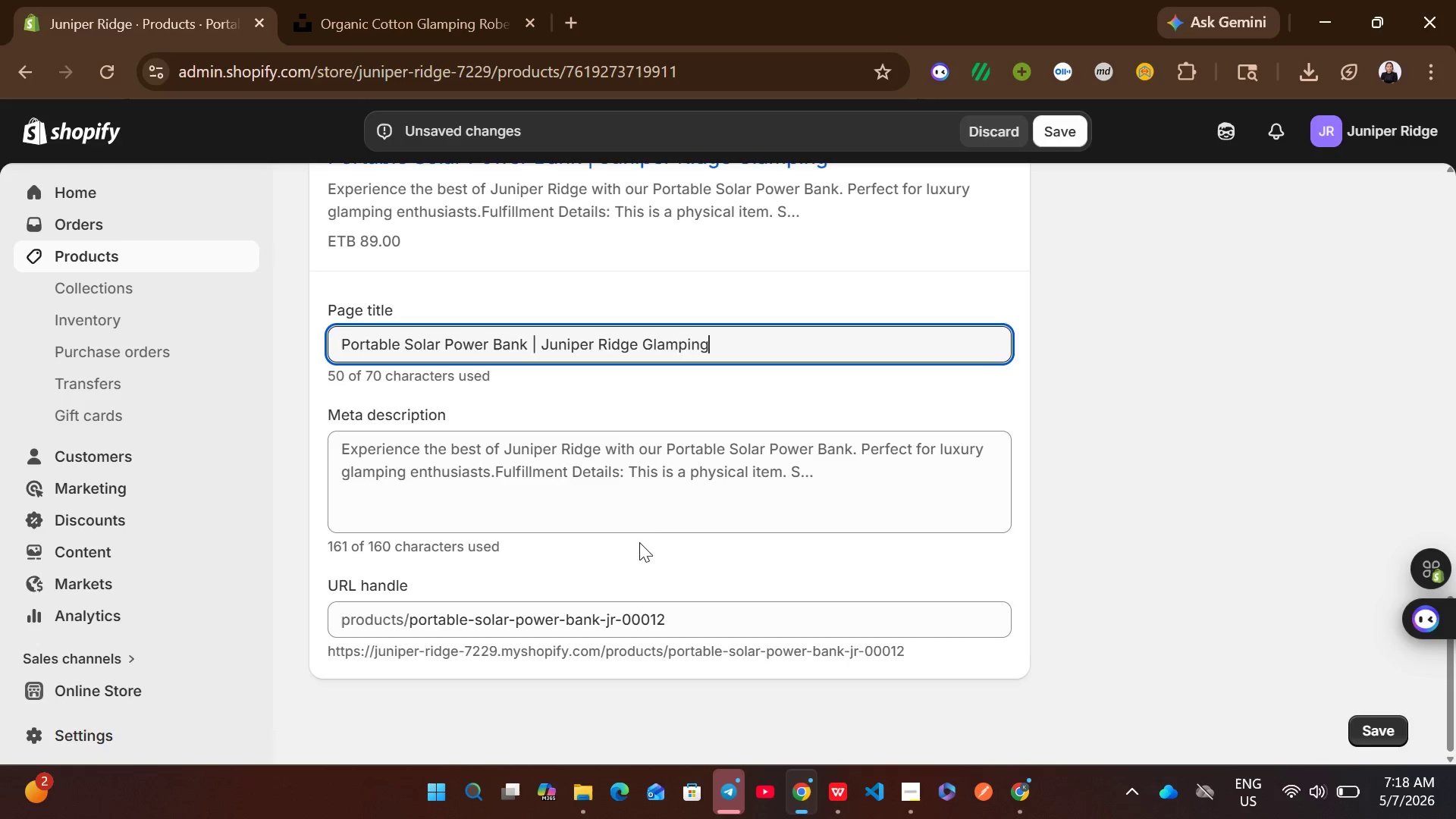 
left_click([650, 512])
 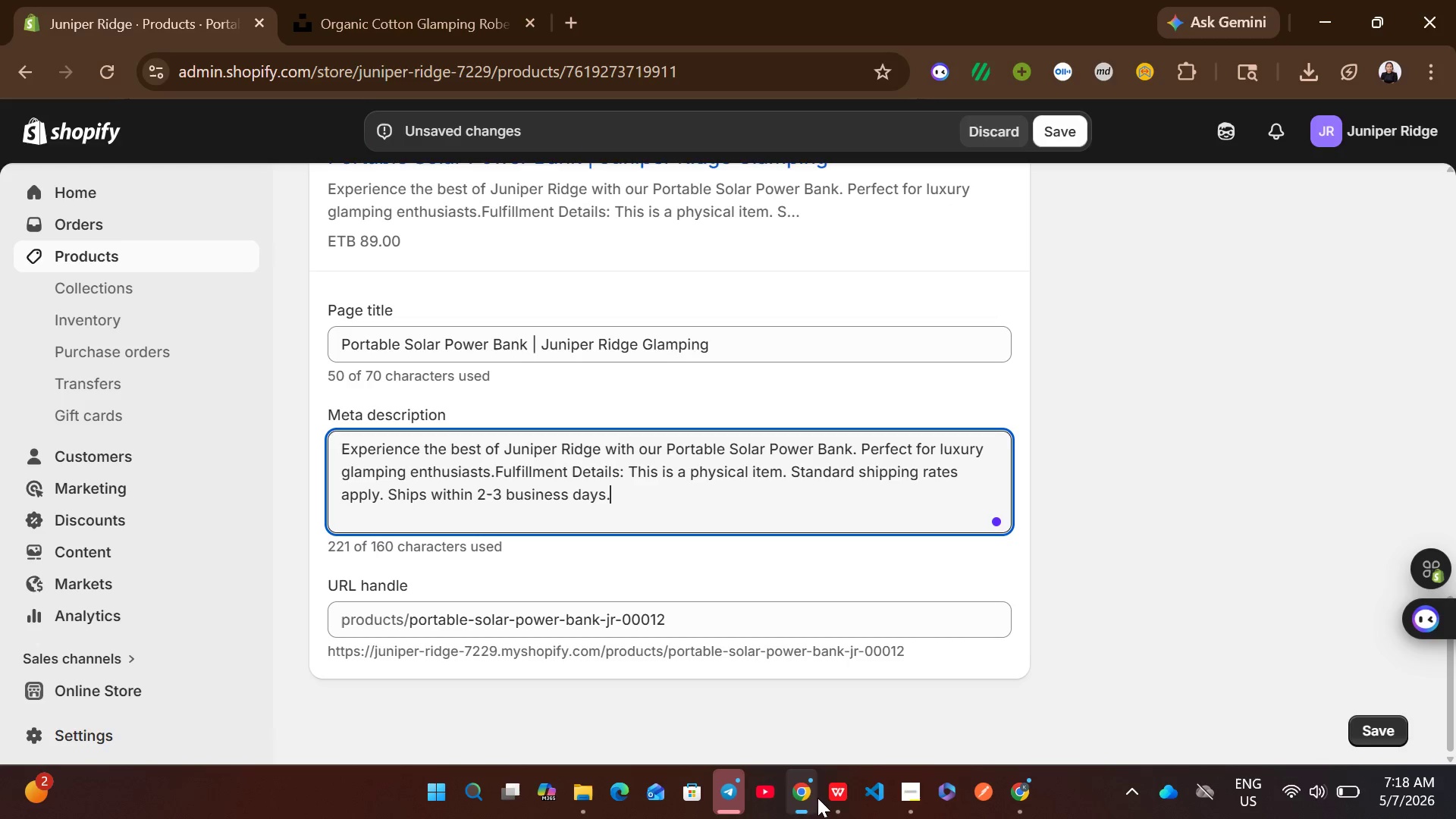 
left_click([830, 801])
 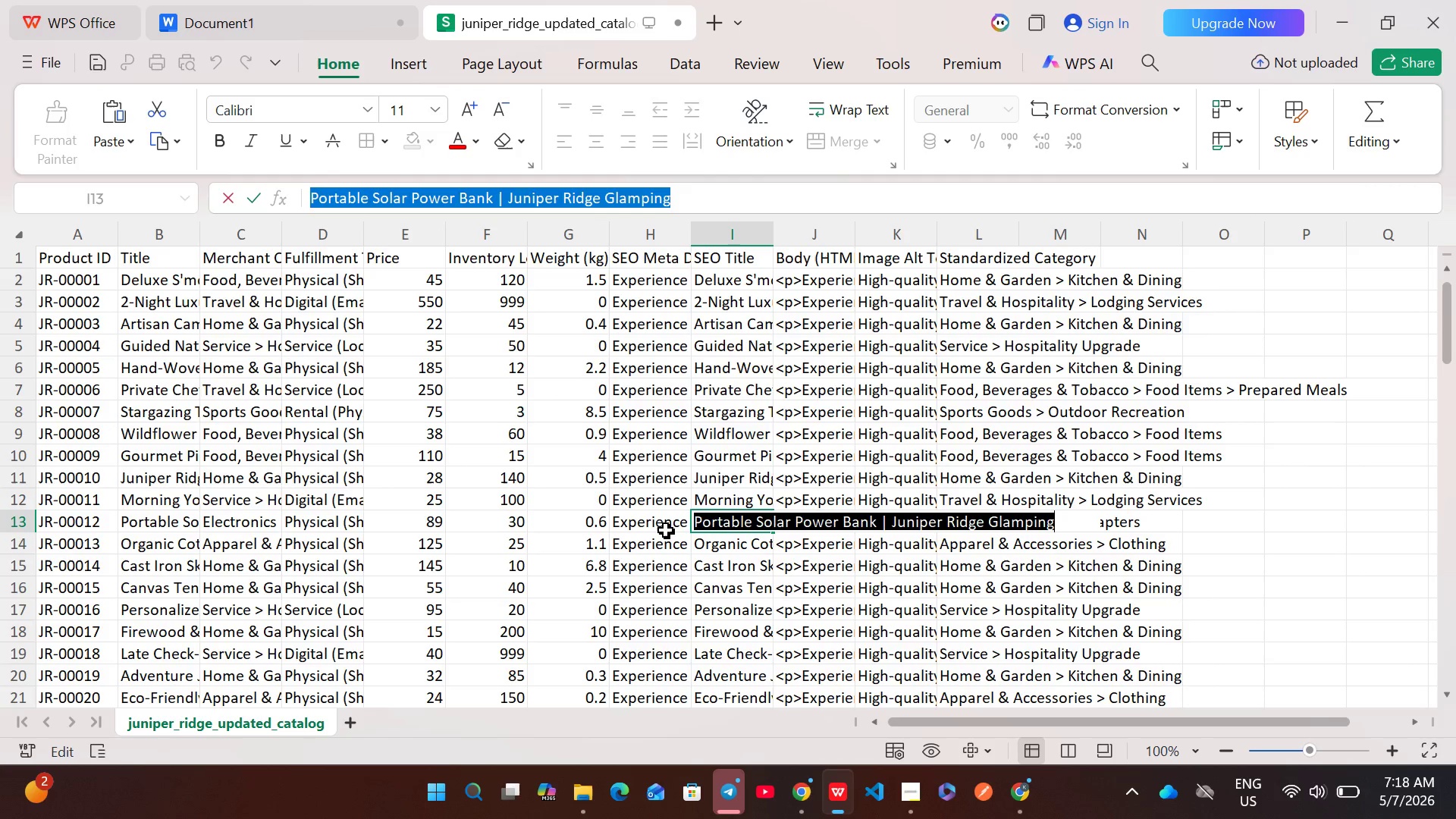 
double_click([666, 530])
 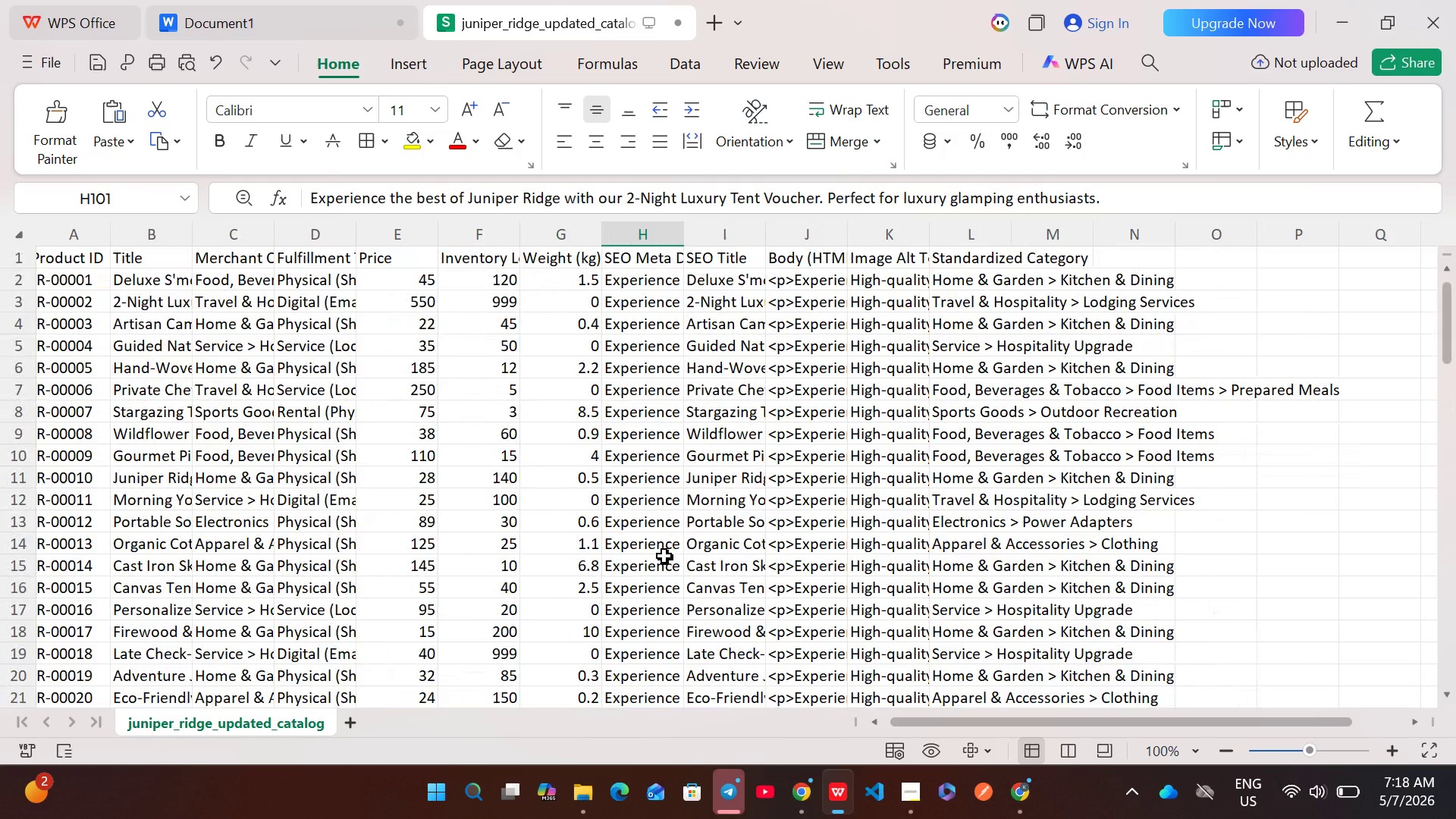 
wait(7.67)
 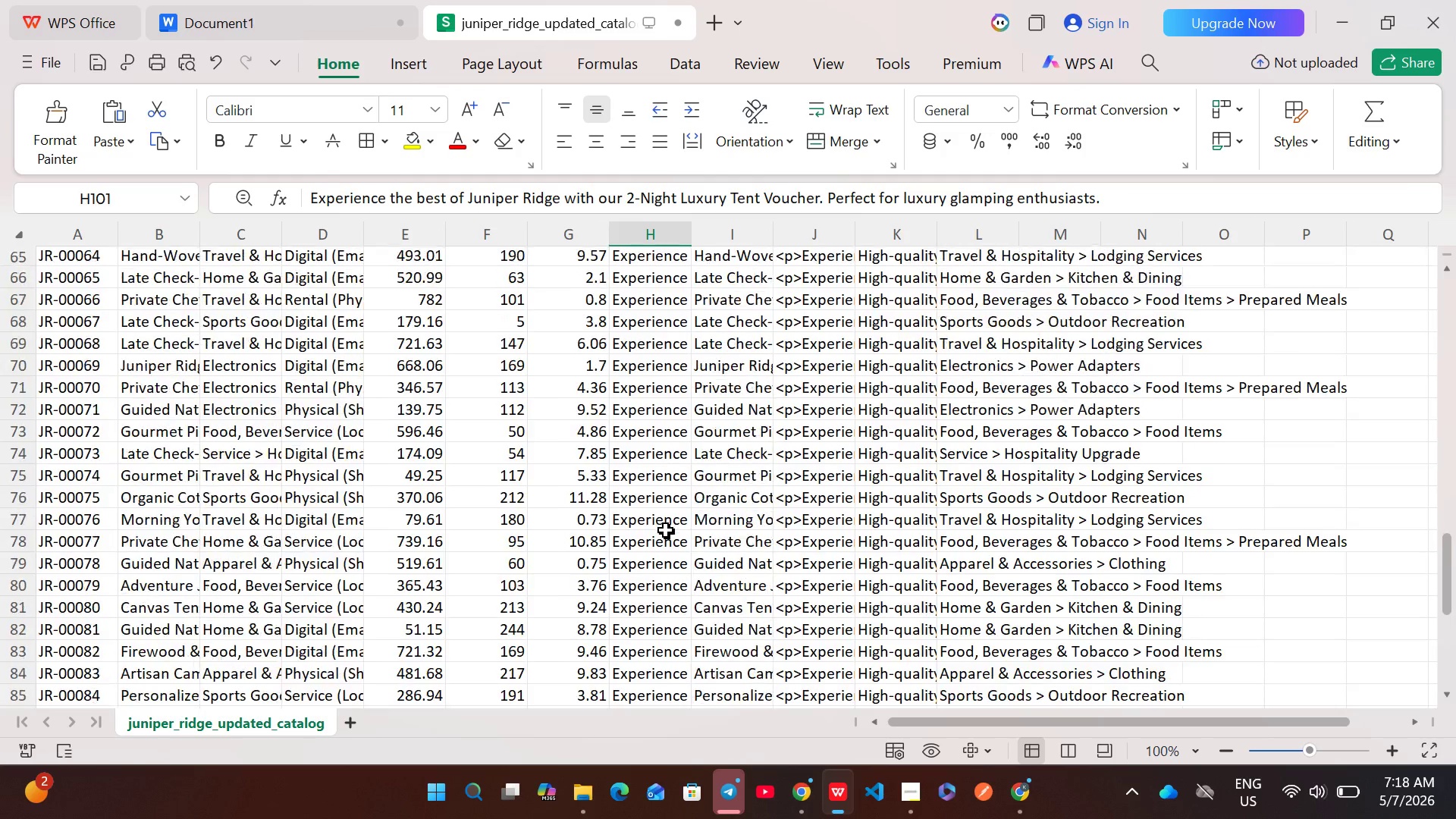 
left_click([711, 521])
 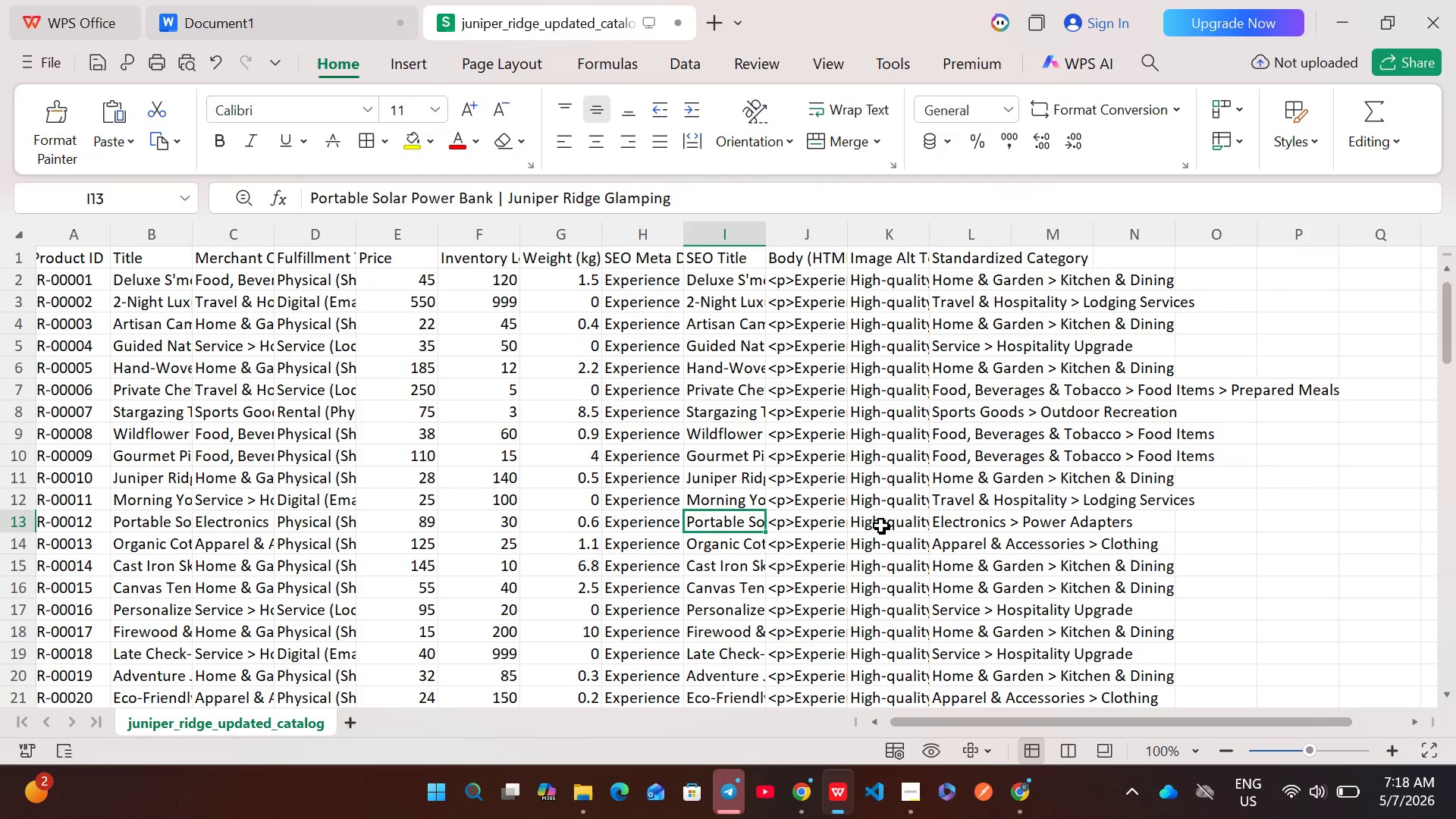 
double_click([881, 526])
 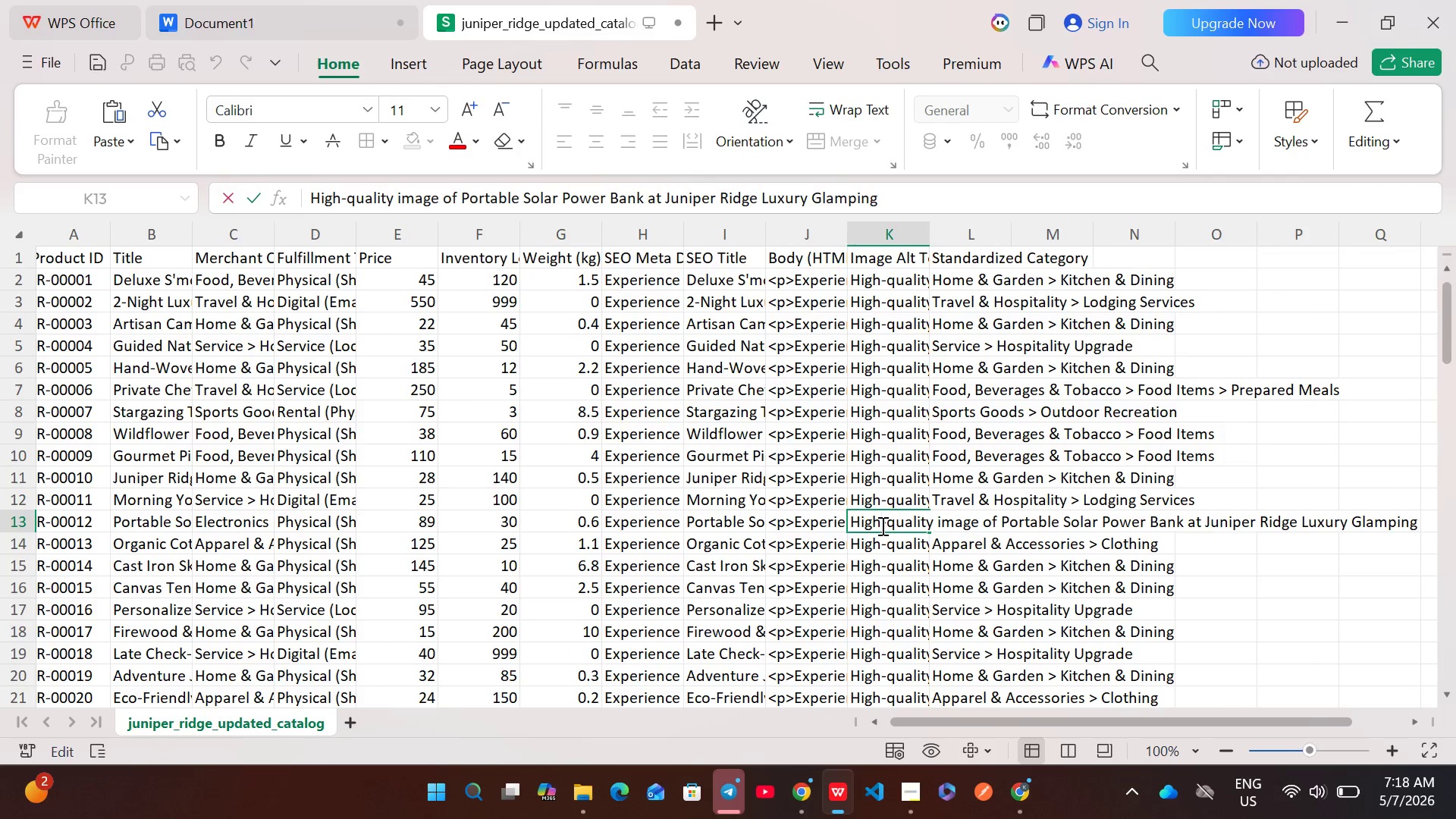 
key(Control+A)
 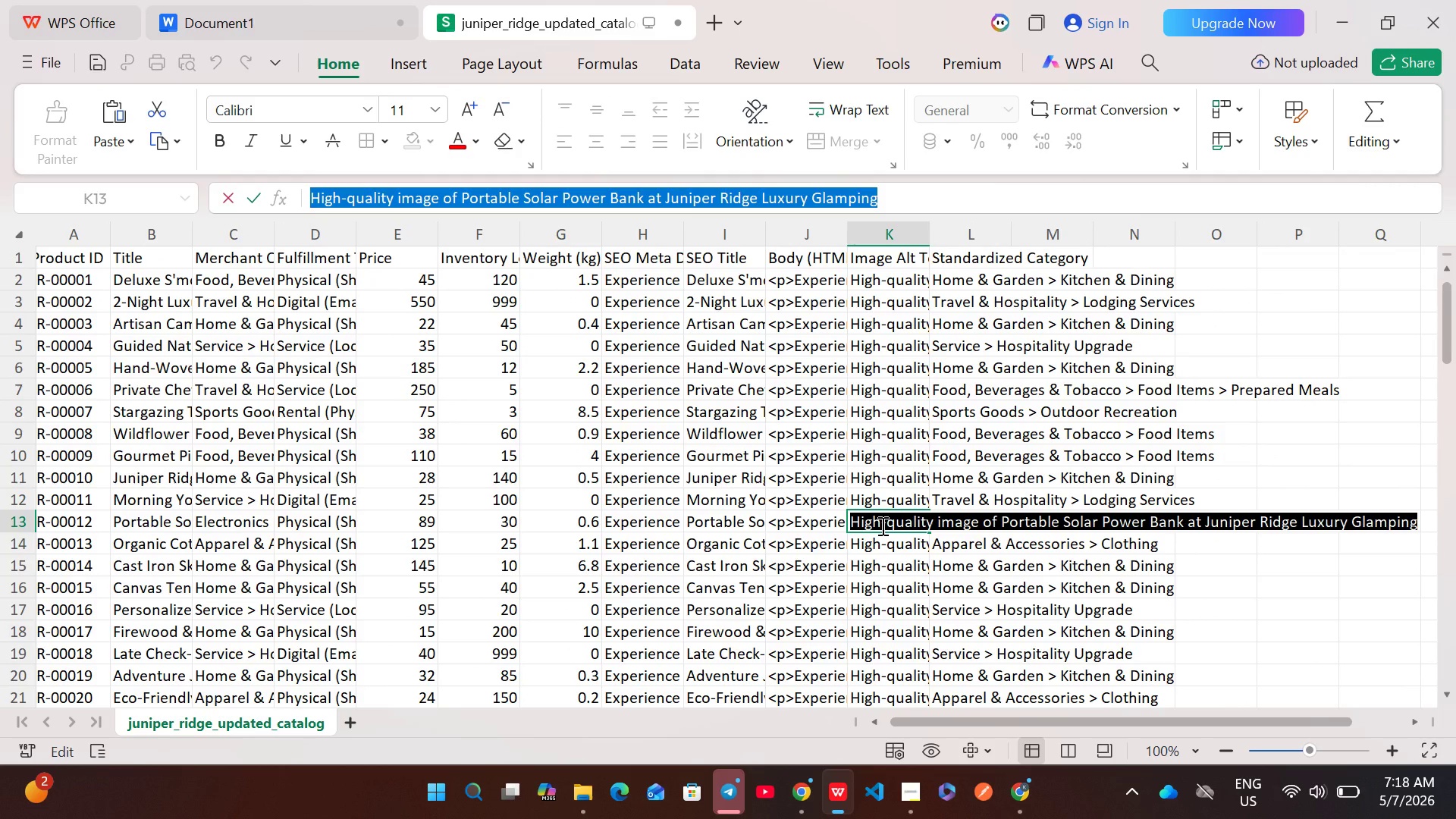 
key(Control+C)
 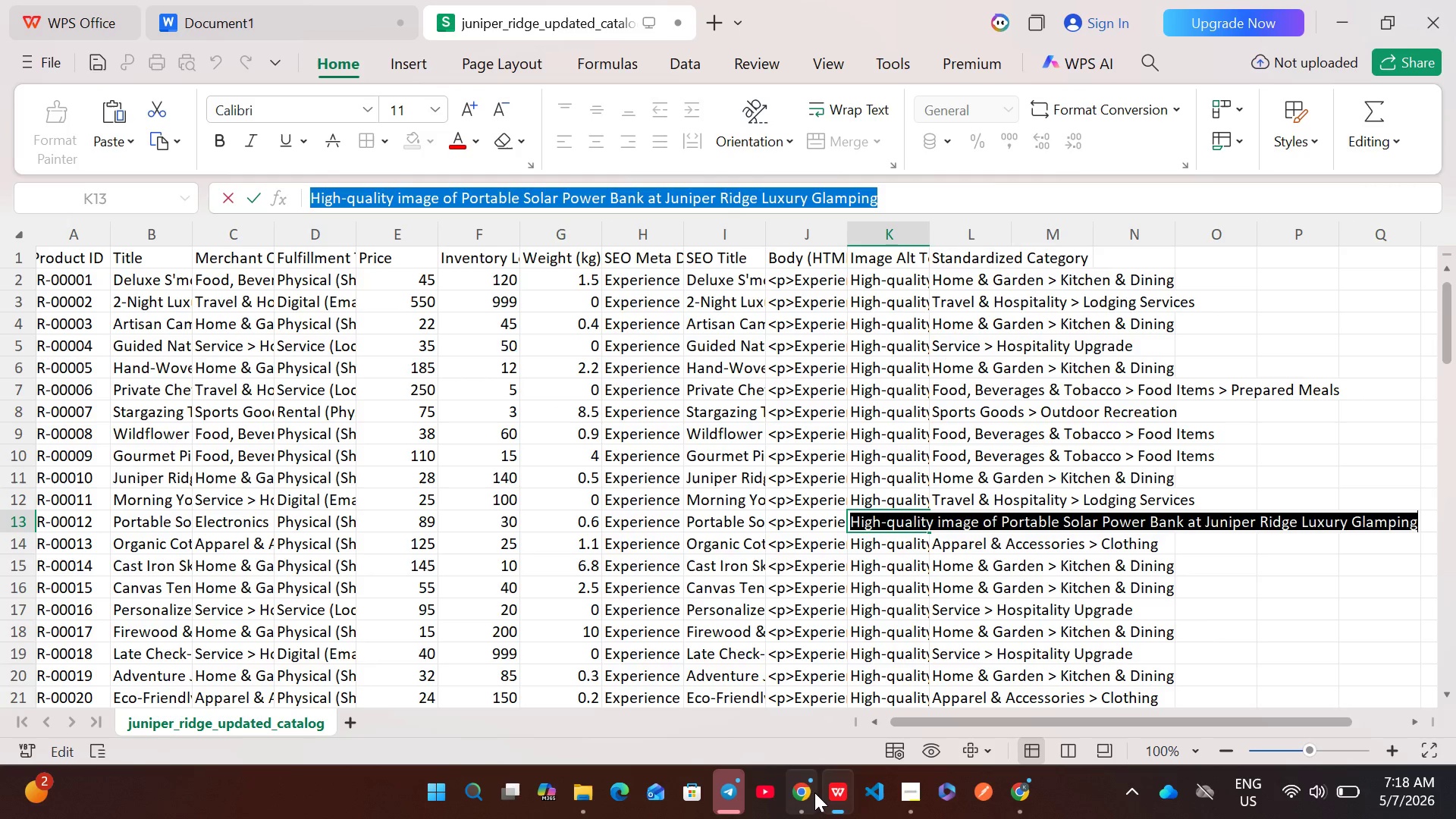 
left_click([813, 792])
 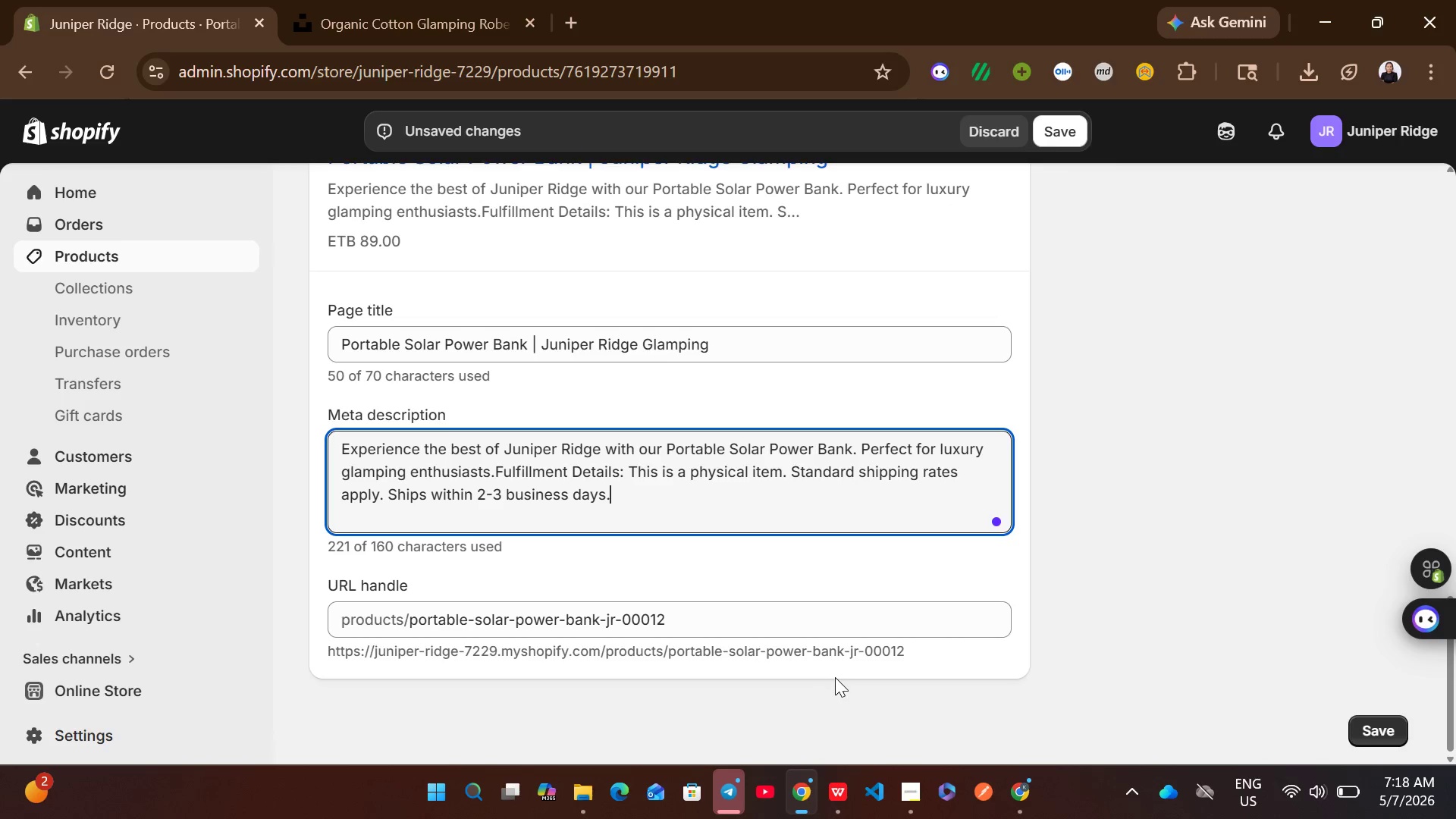 
wait(5.16)
 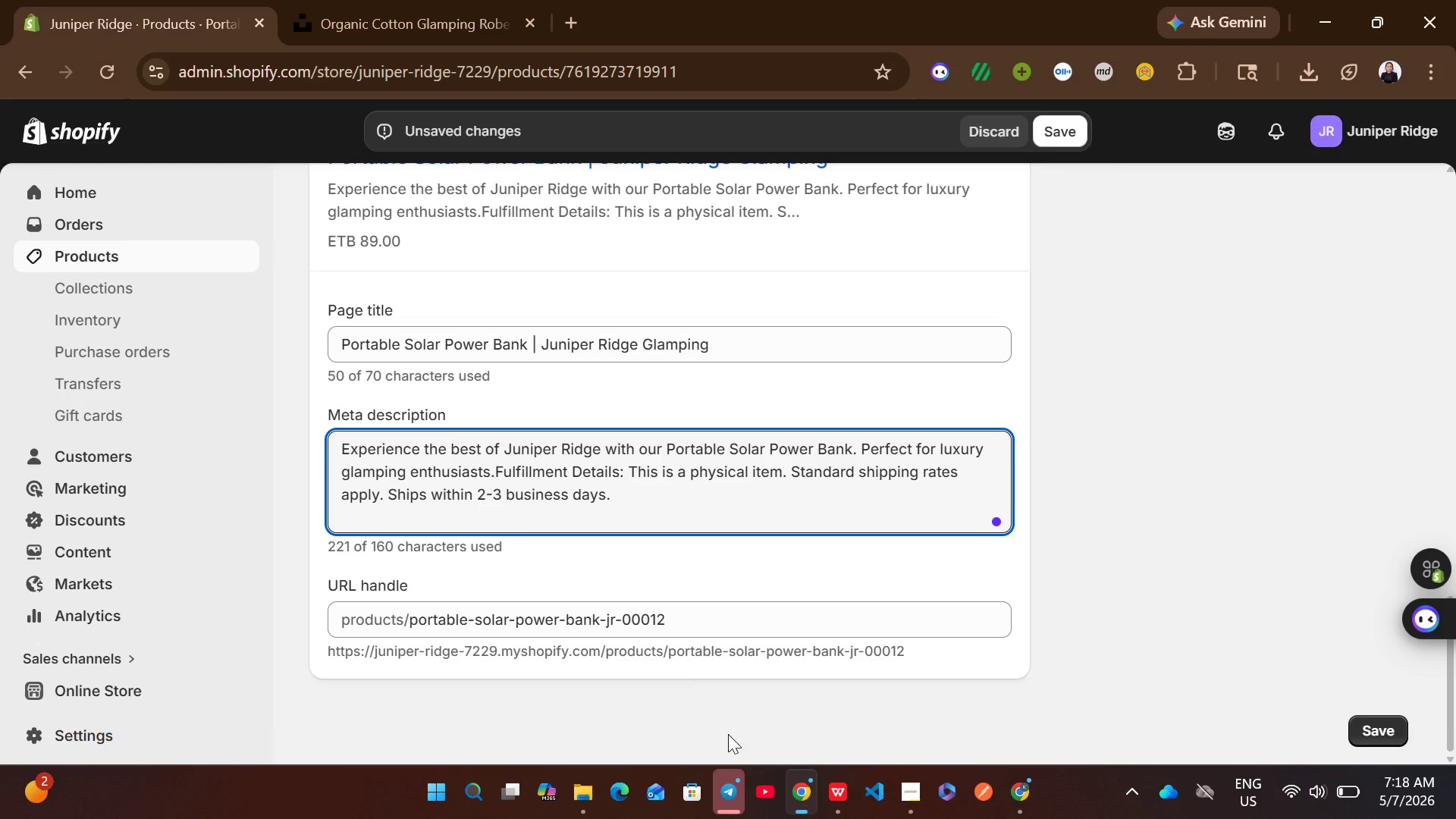 
left_click([834, 797])
 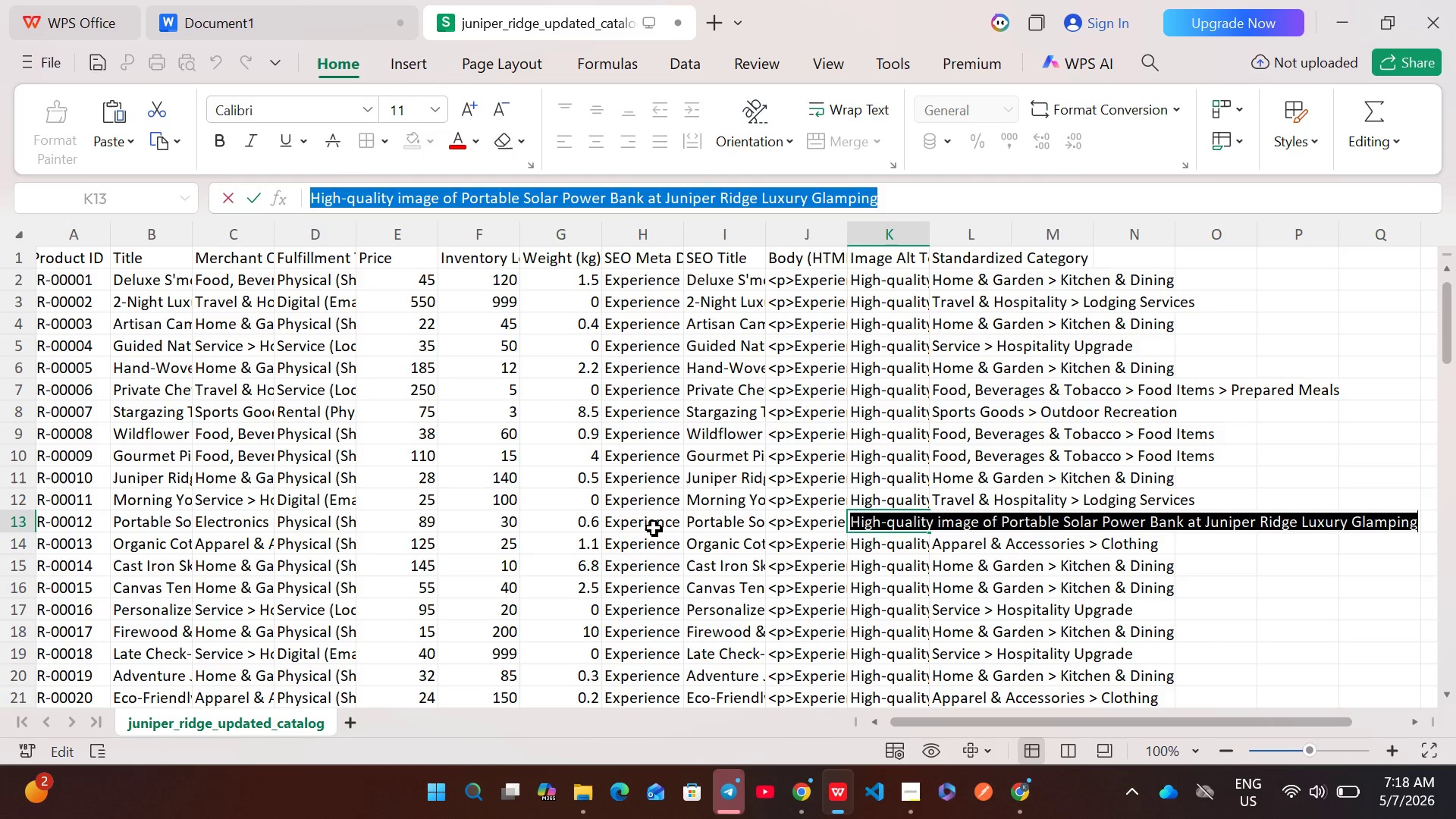 
double_click([654, 528])
 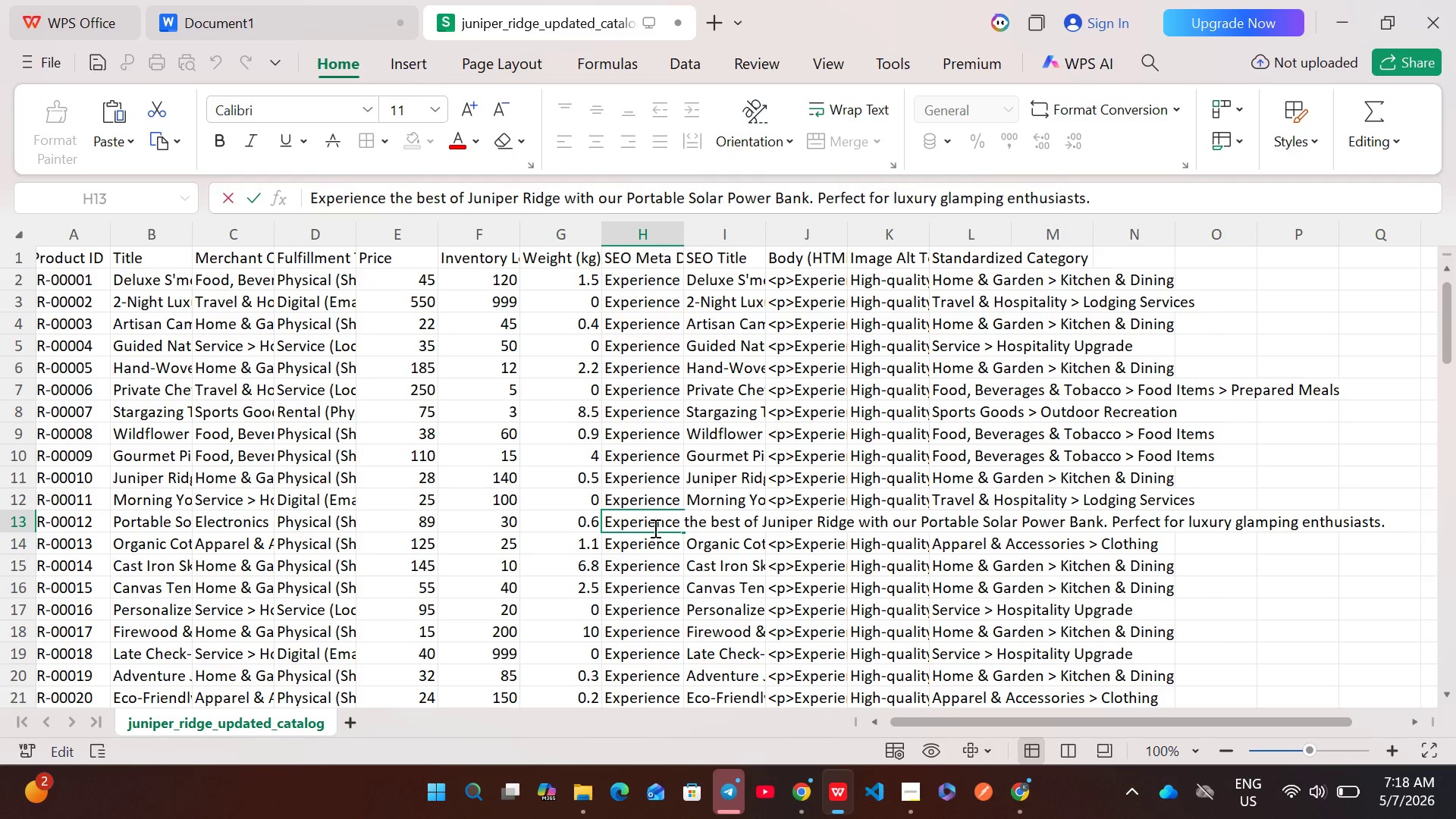 
key(Control+A)
 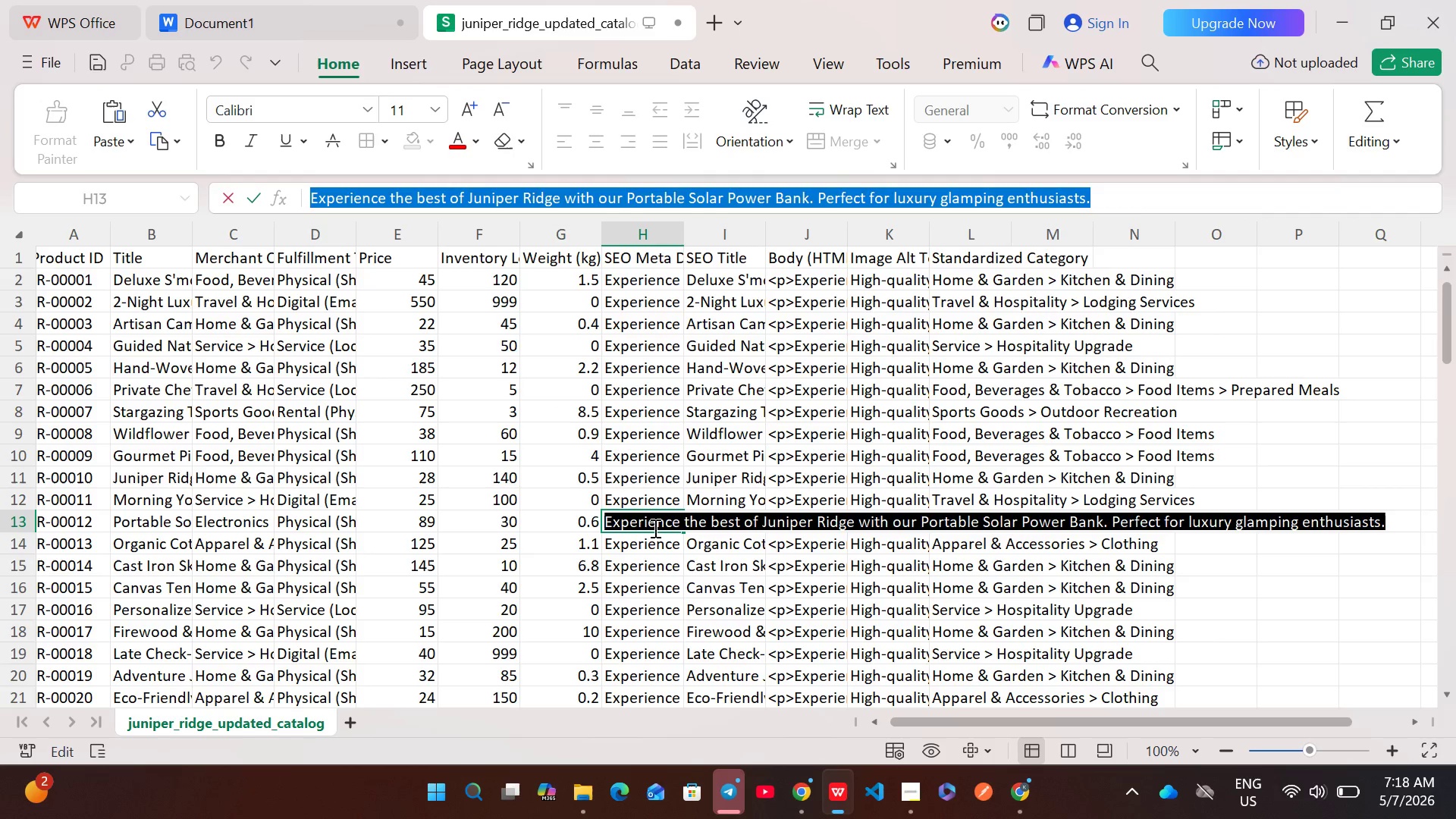 
key(Control+C)
 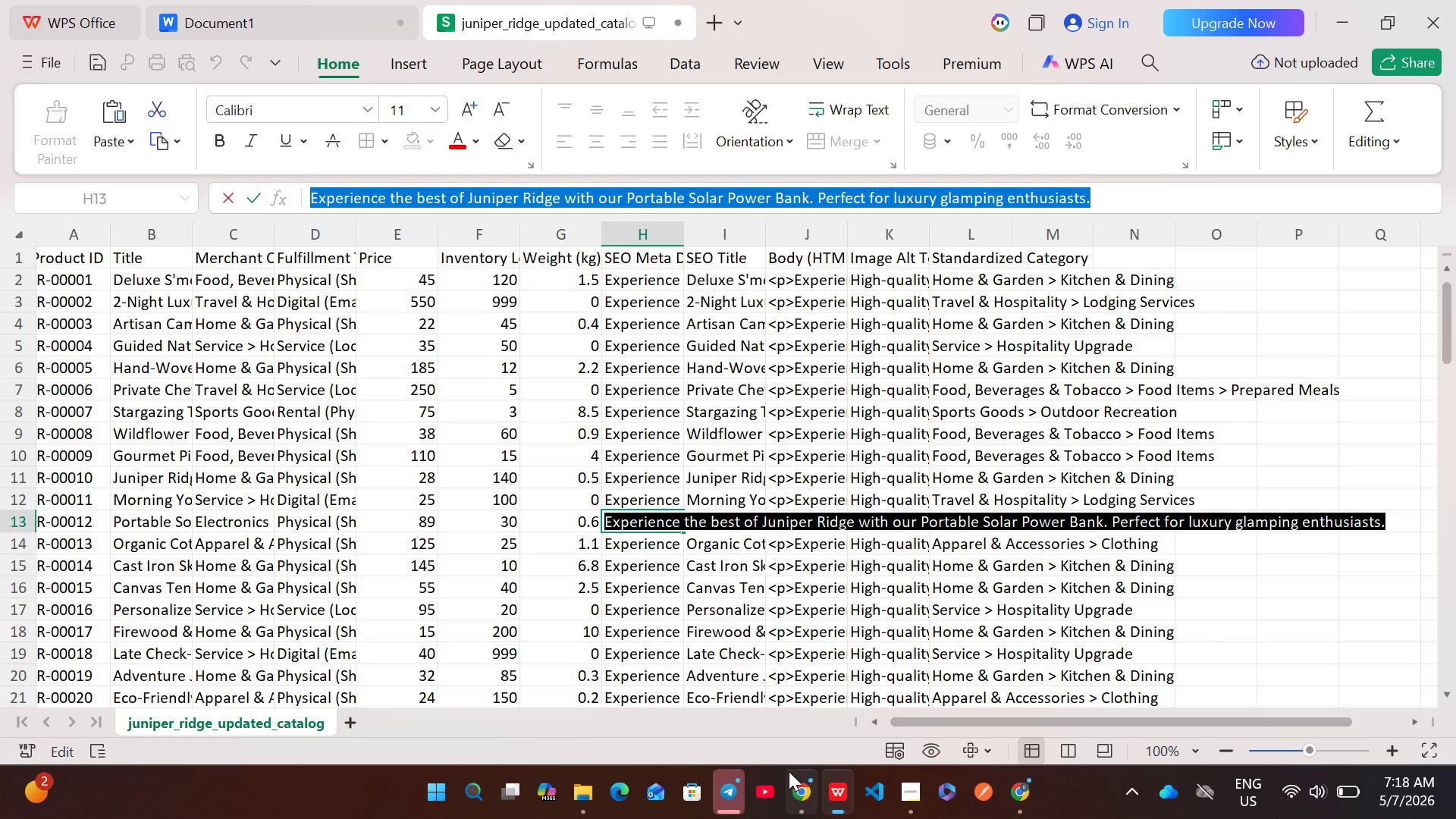 
left_click([791, 780])
 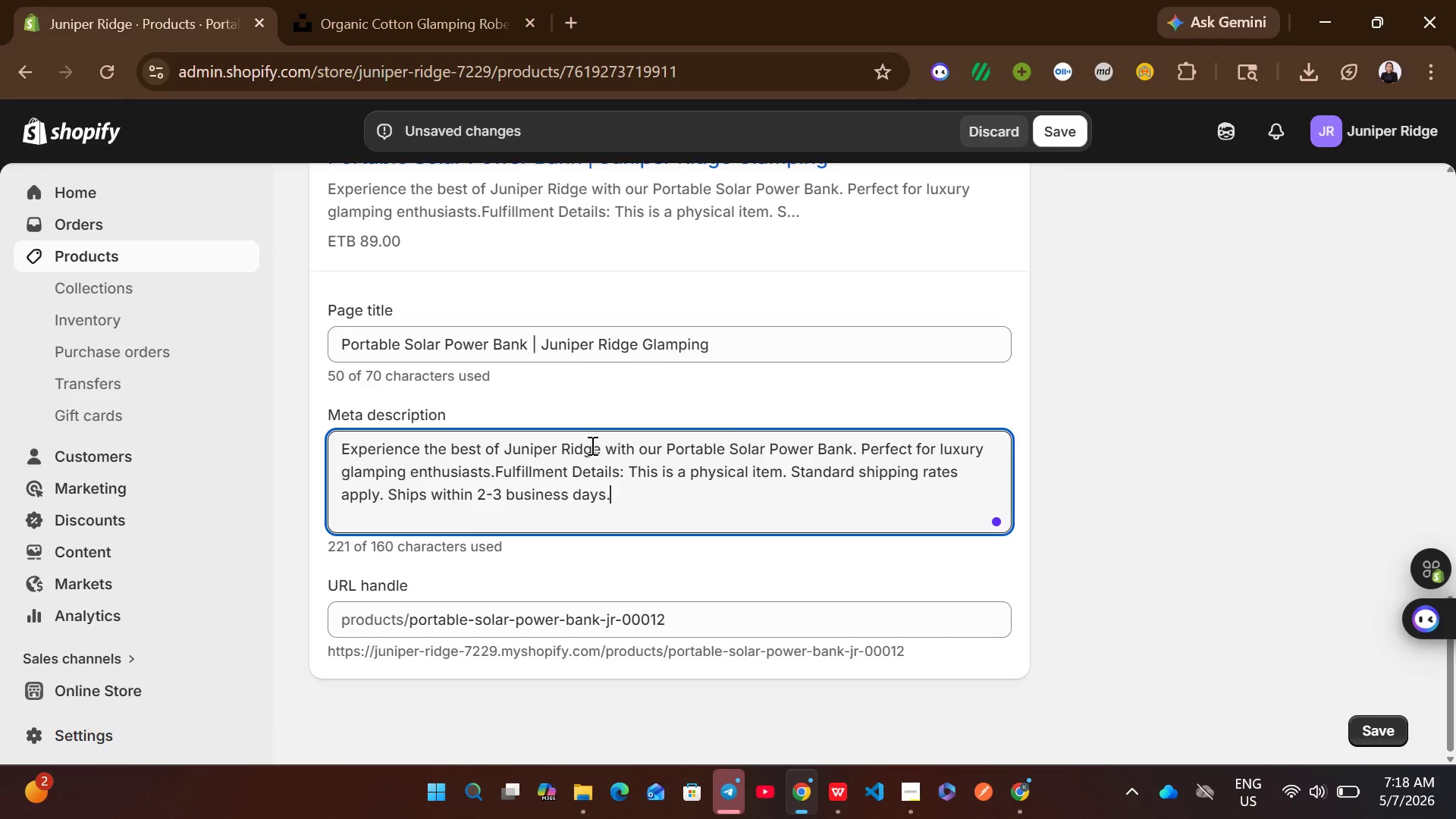 
key(Control+A)
 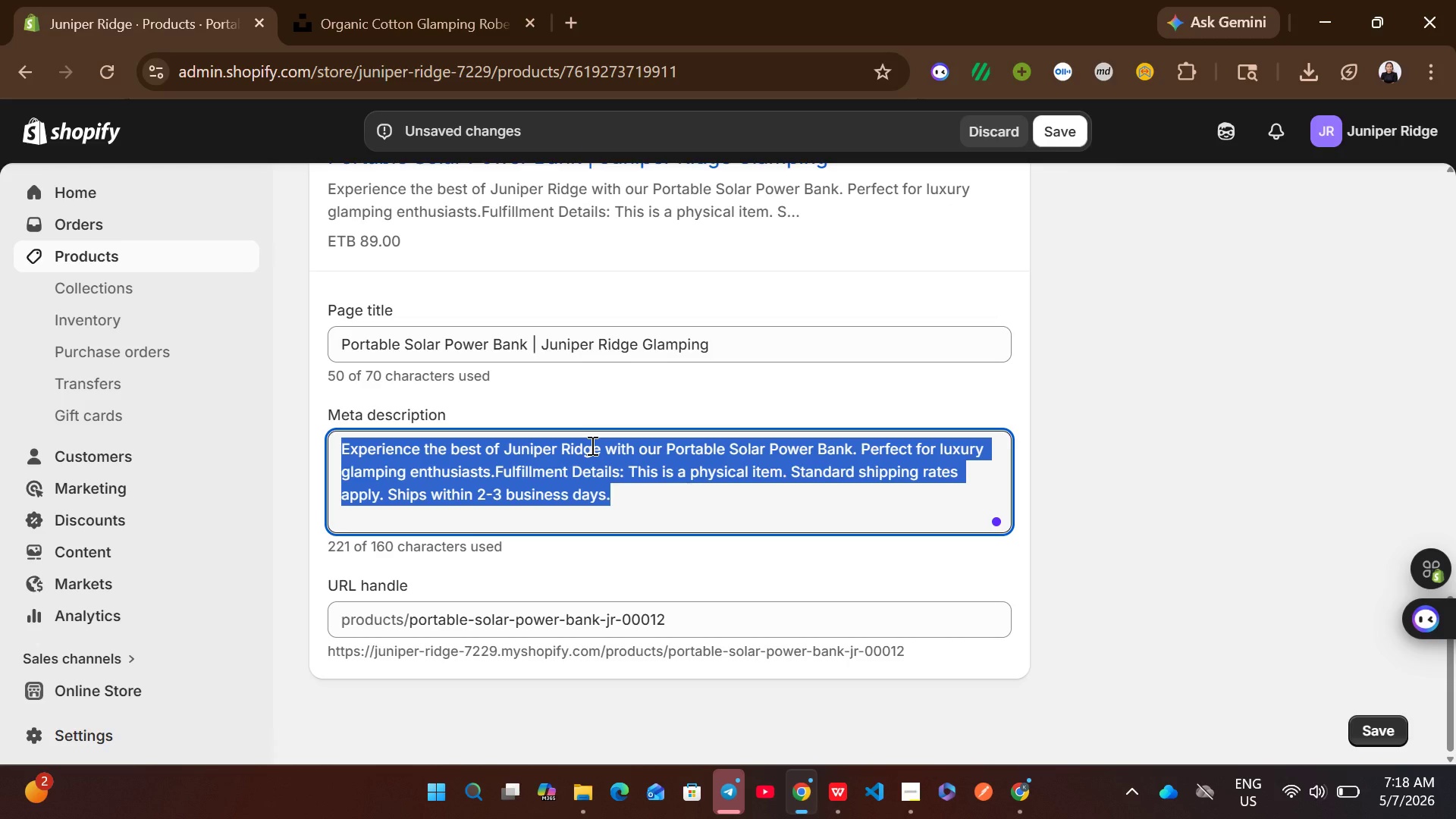 
key(Control+V)
 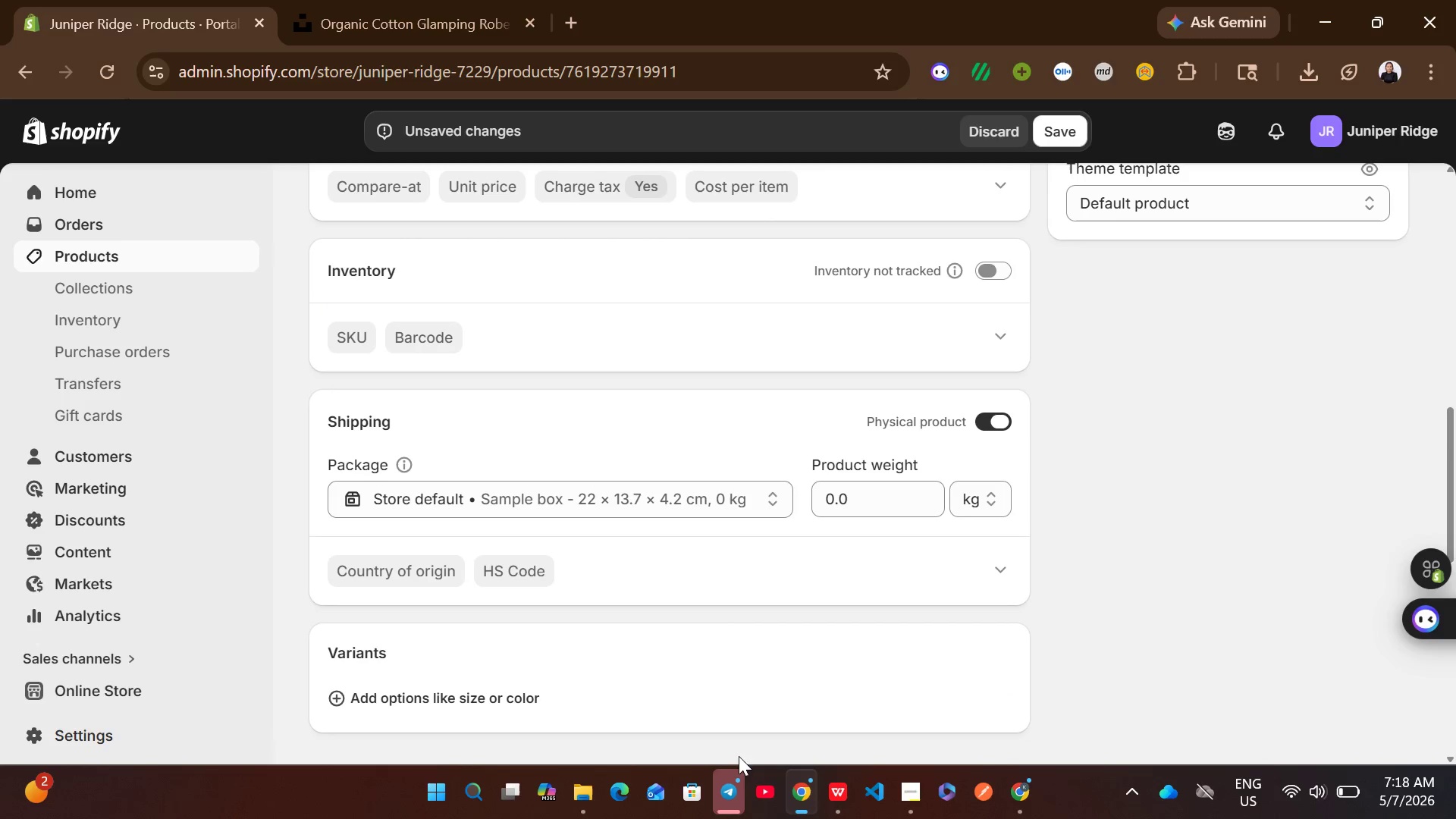 
left_click([827, 797])
 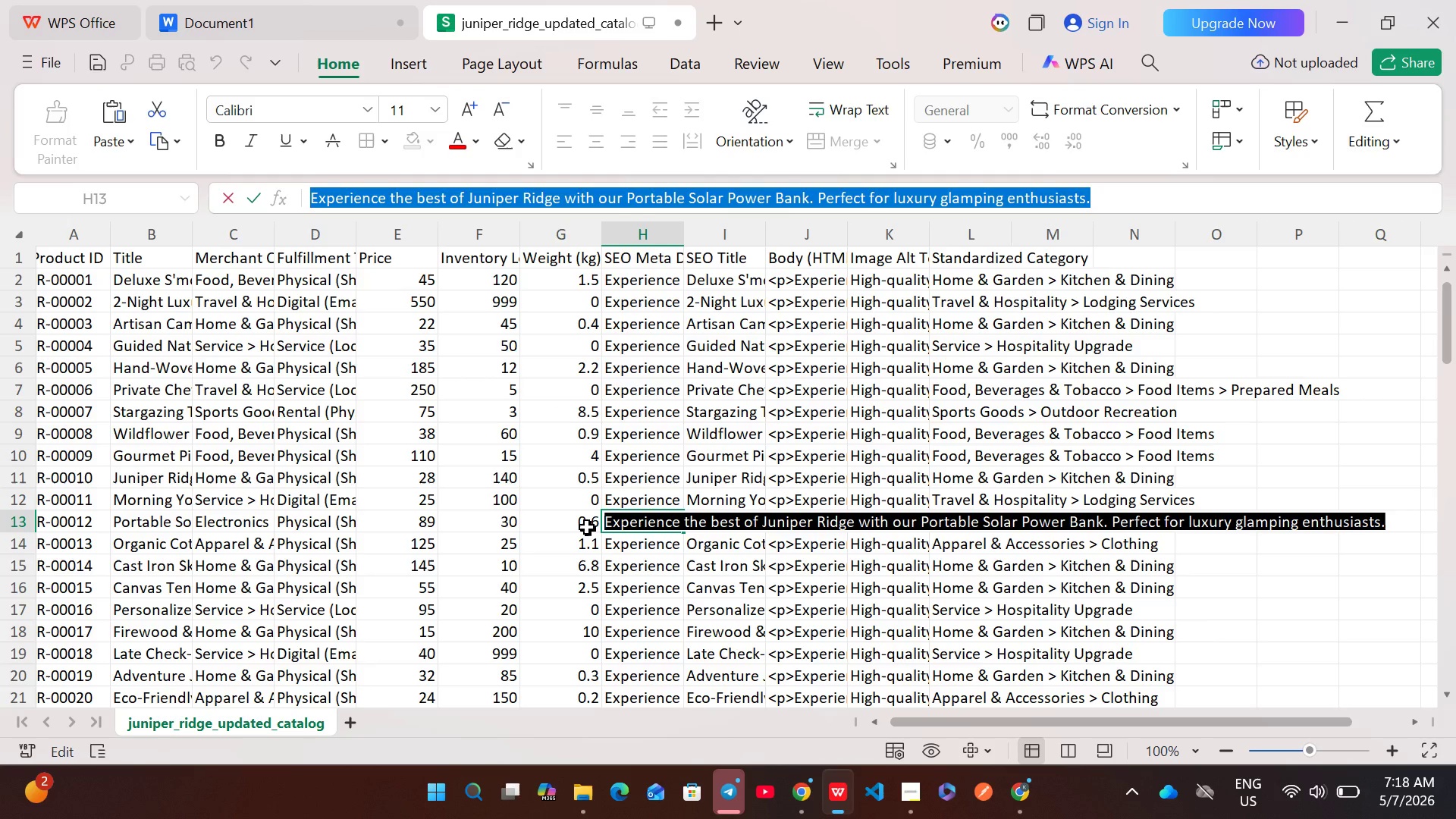 
double_click([587, 527])
 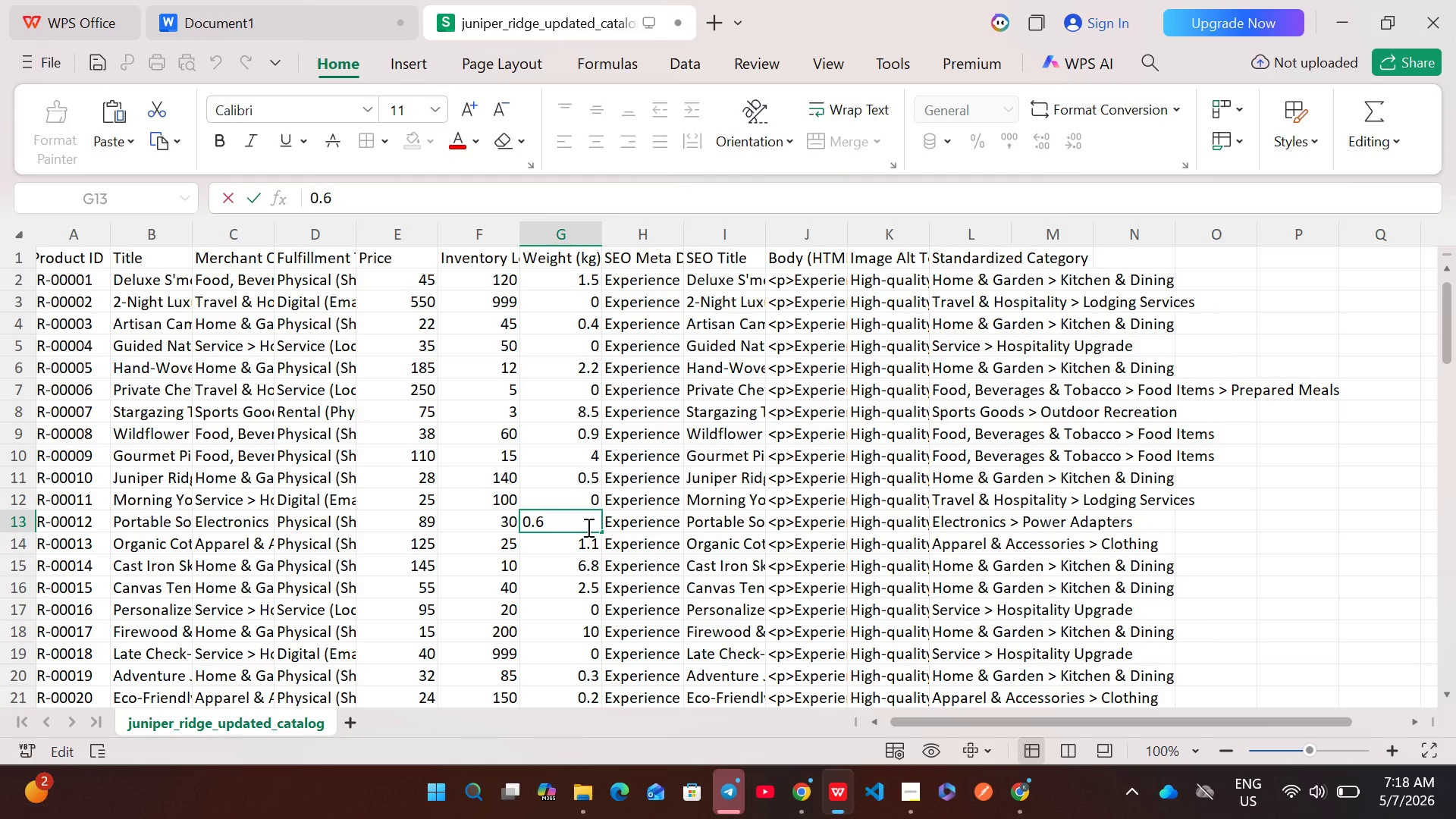 
key(Control+A)
 